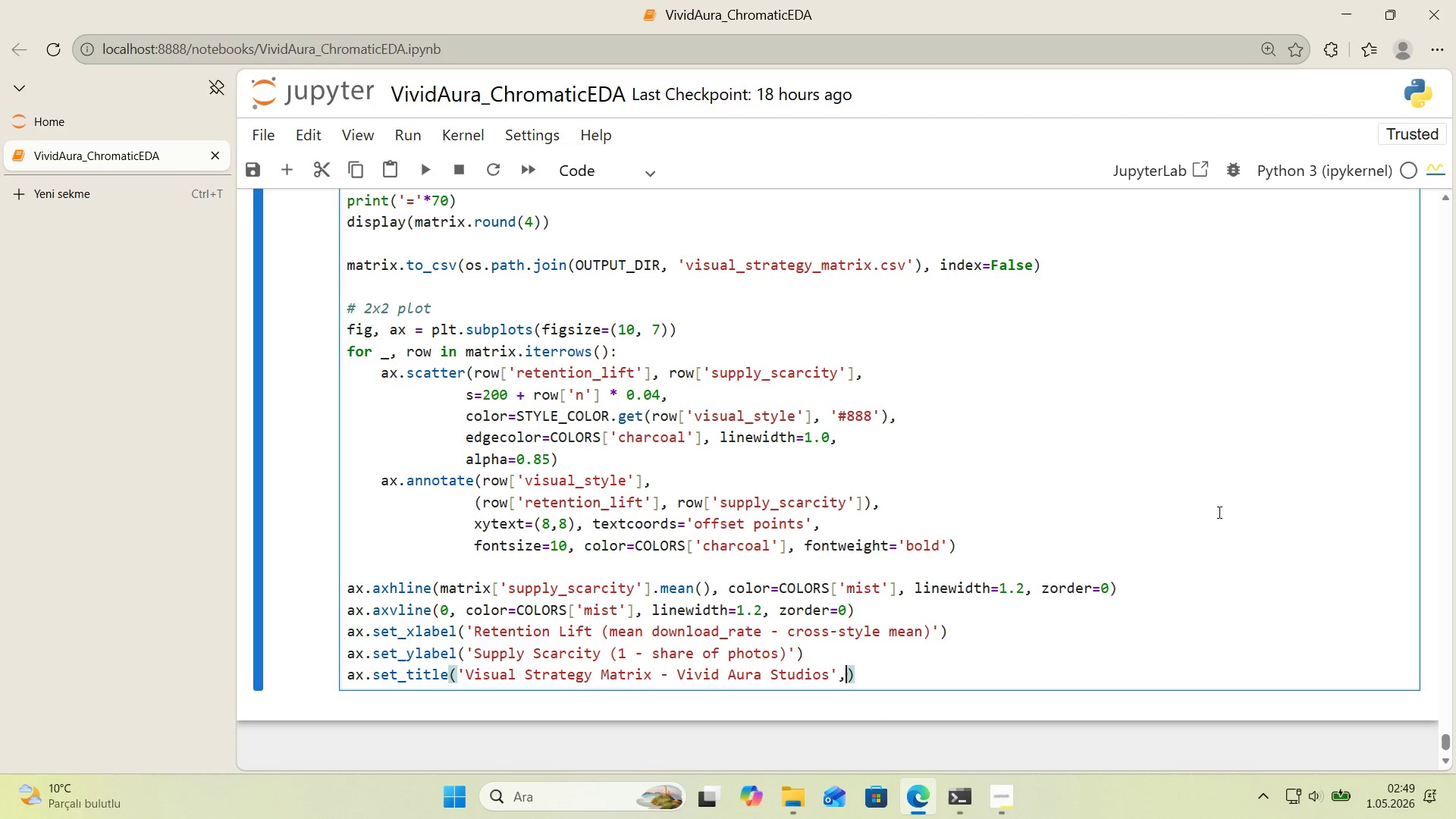 
key(Comma)
 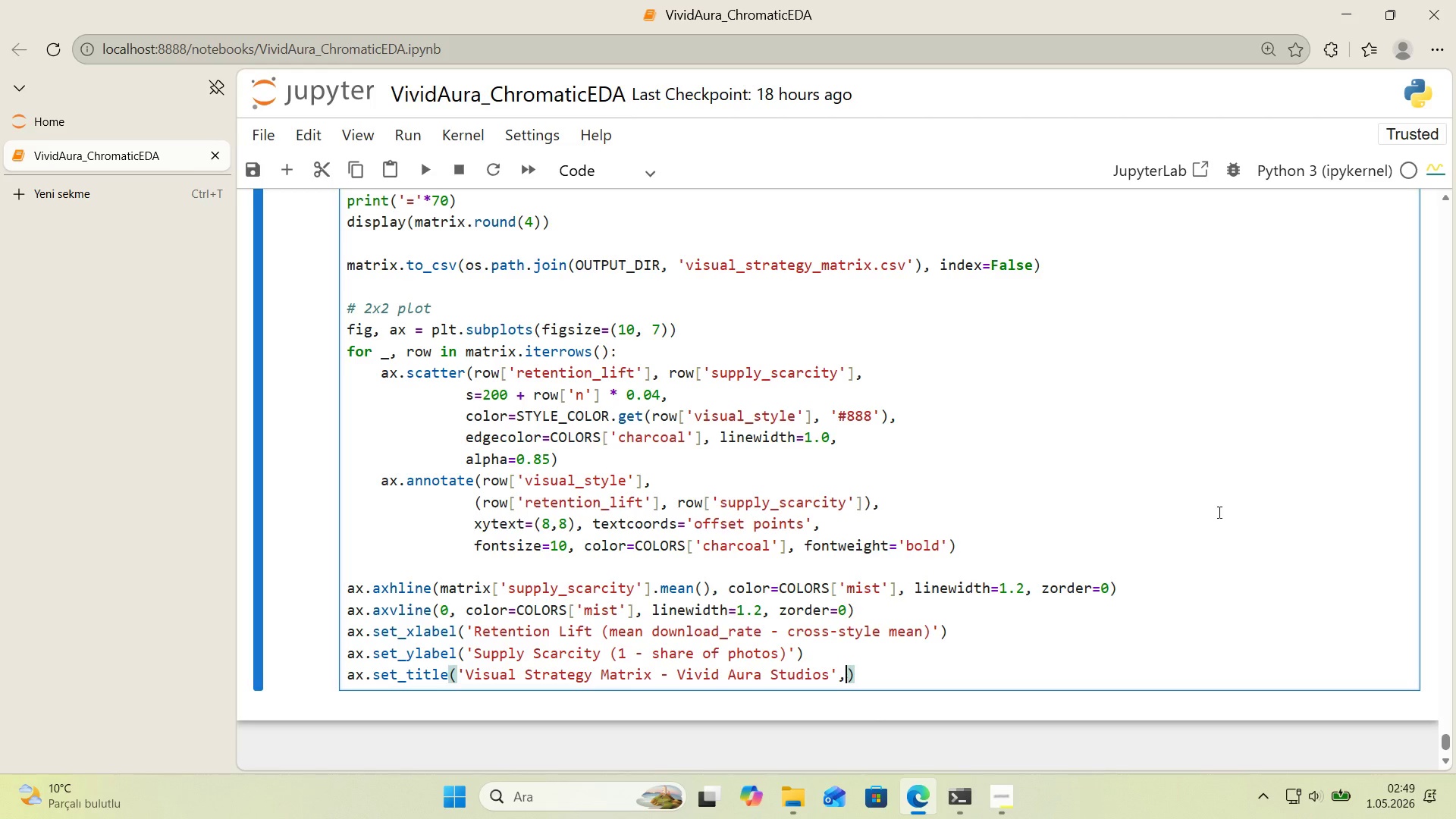 
key(Enter)
 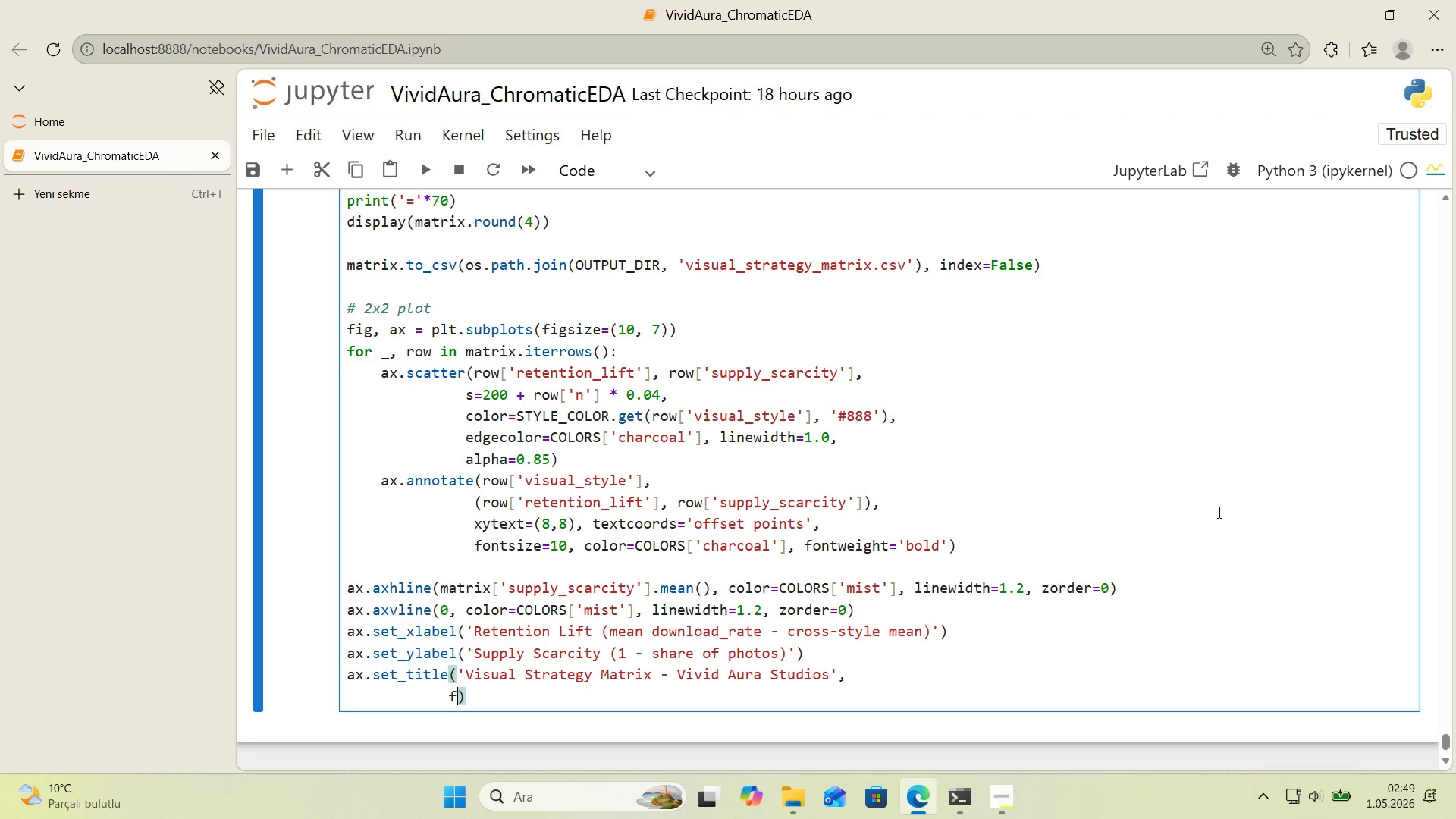 
type(fontwe'ght)@@)
 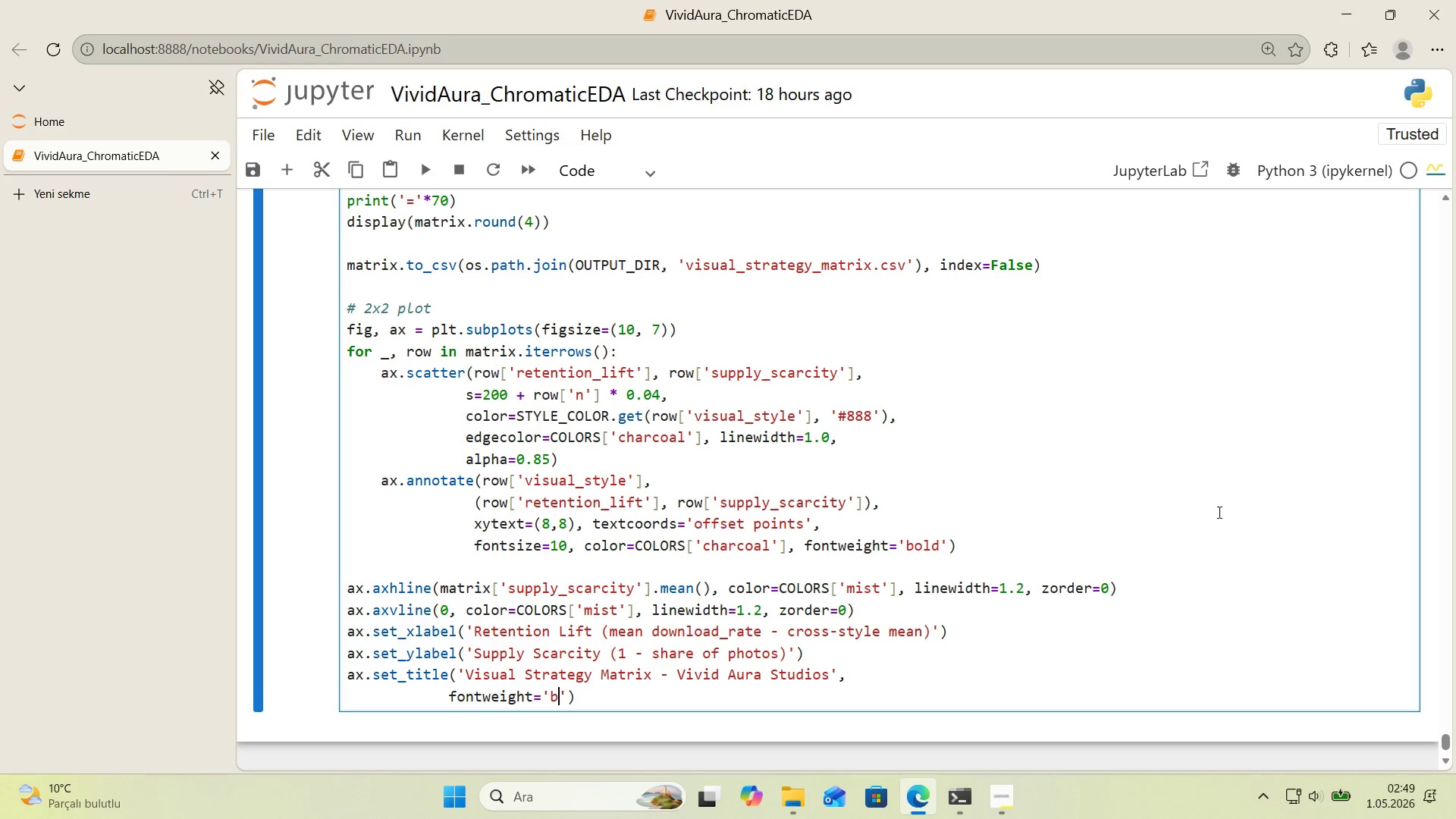 
 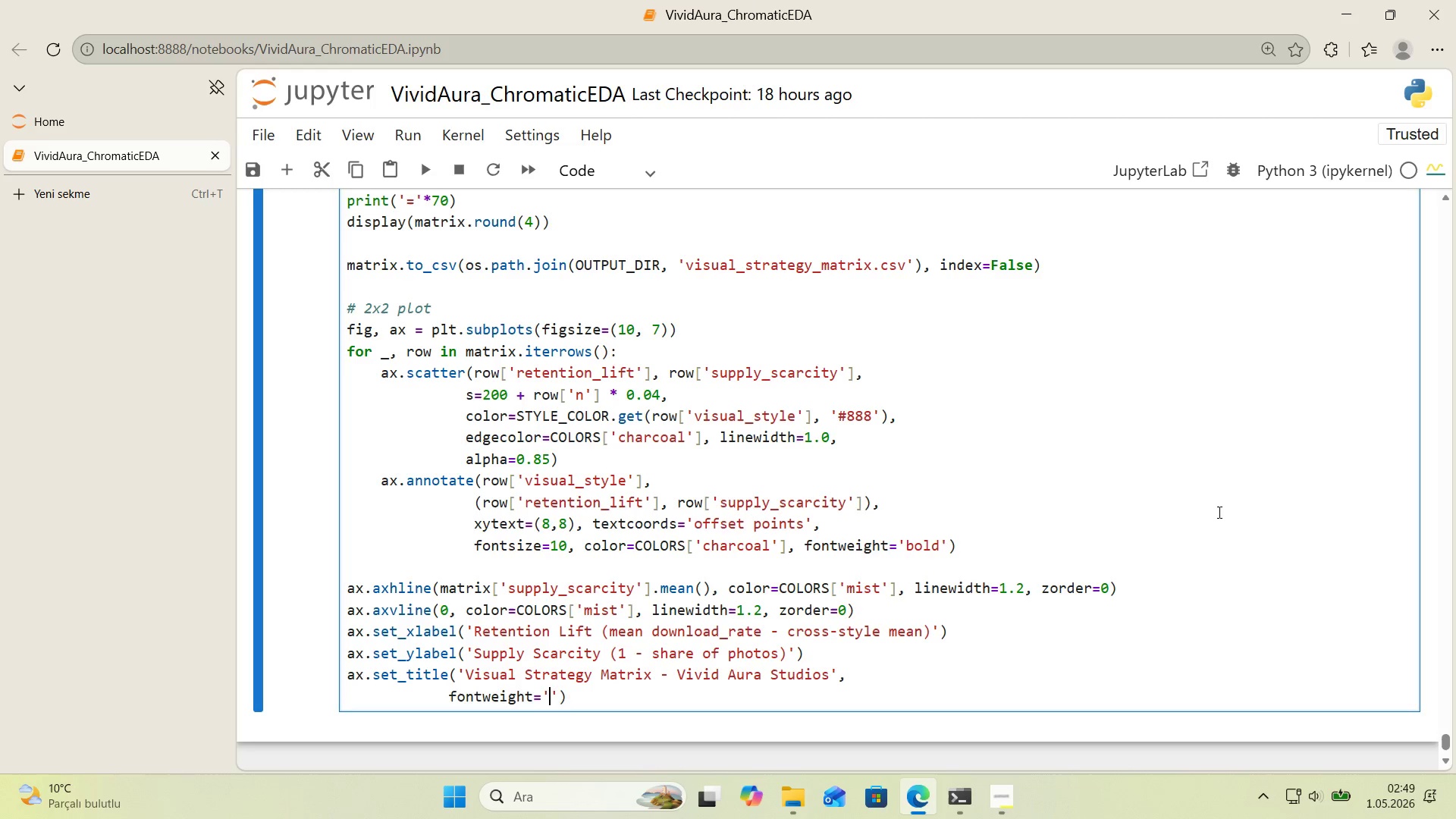 
key(ArrowLeft)
 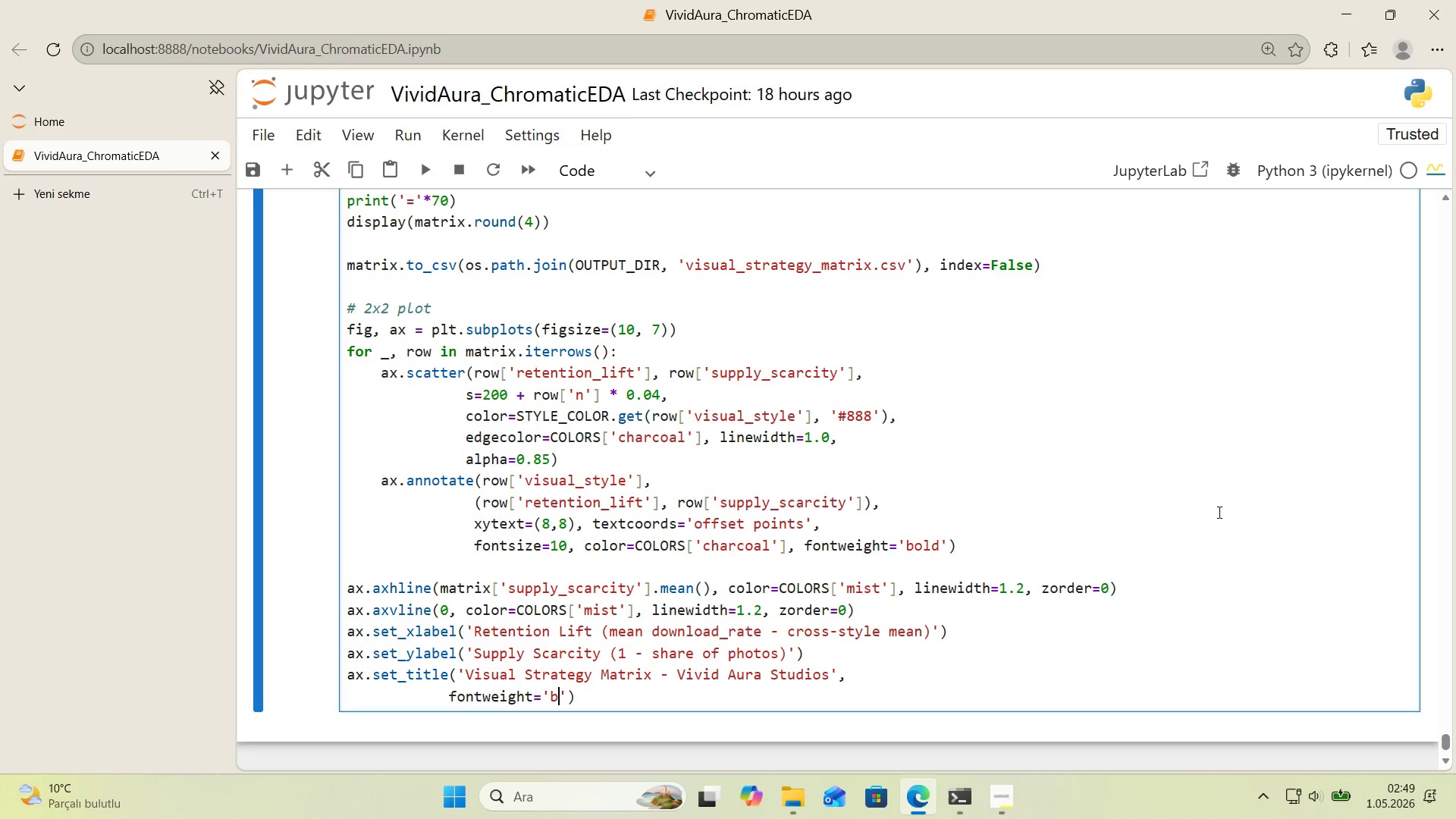 
type(bold)
 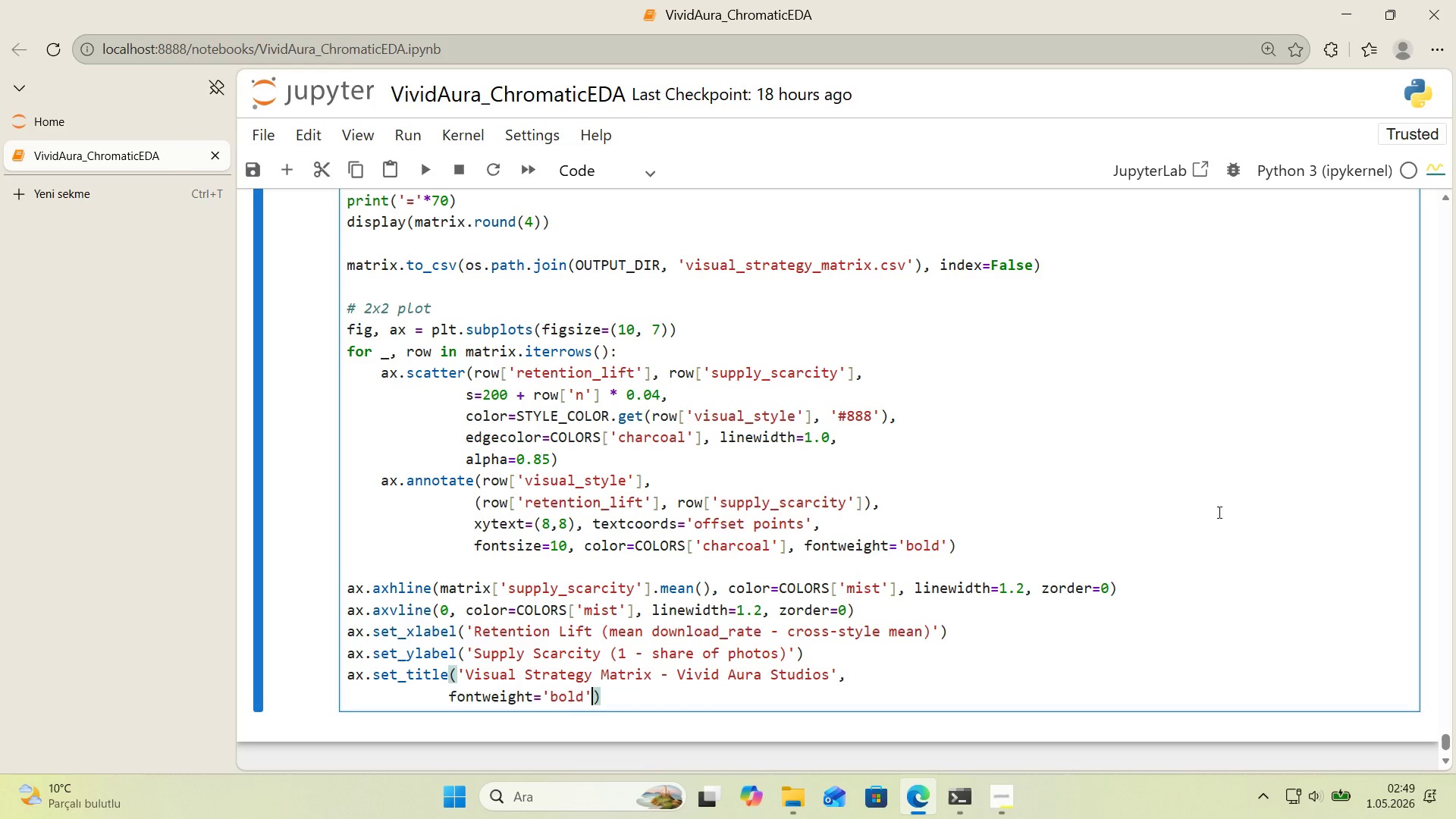 
key(ArrowRight)
 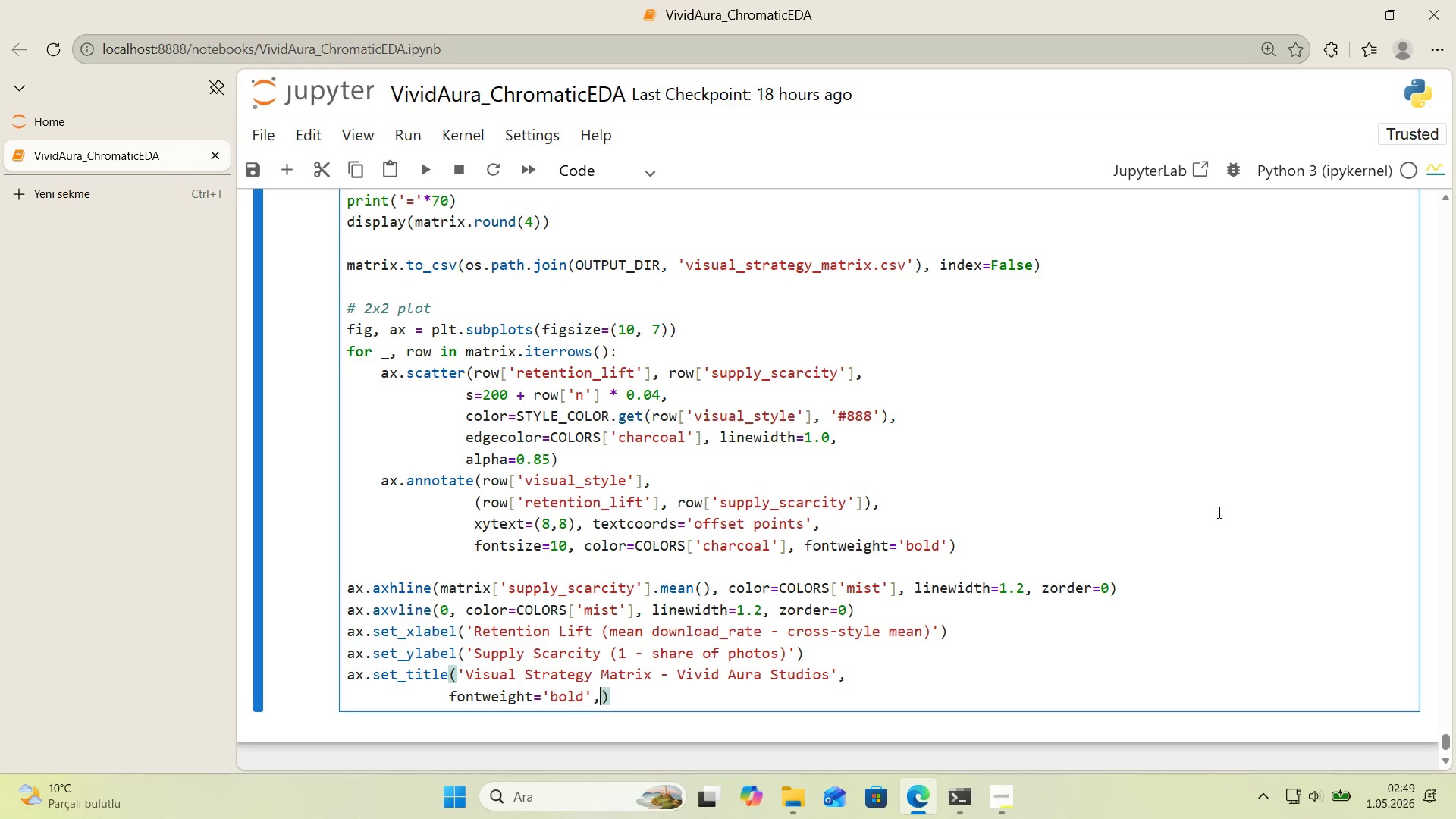 
type(, fonts'ze)13, color)COLORS)
 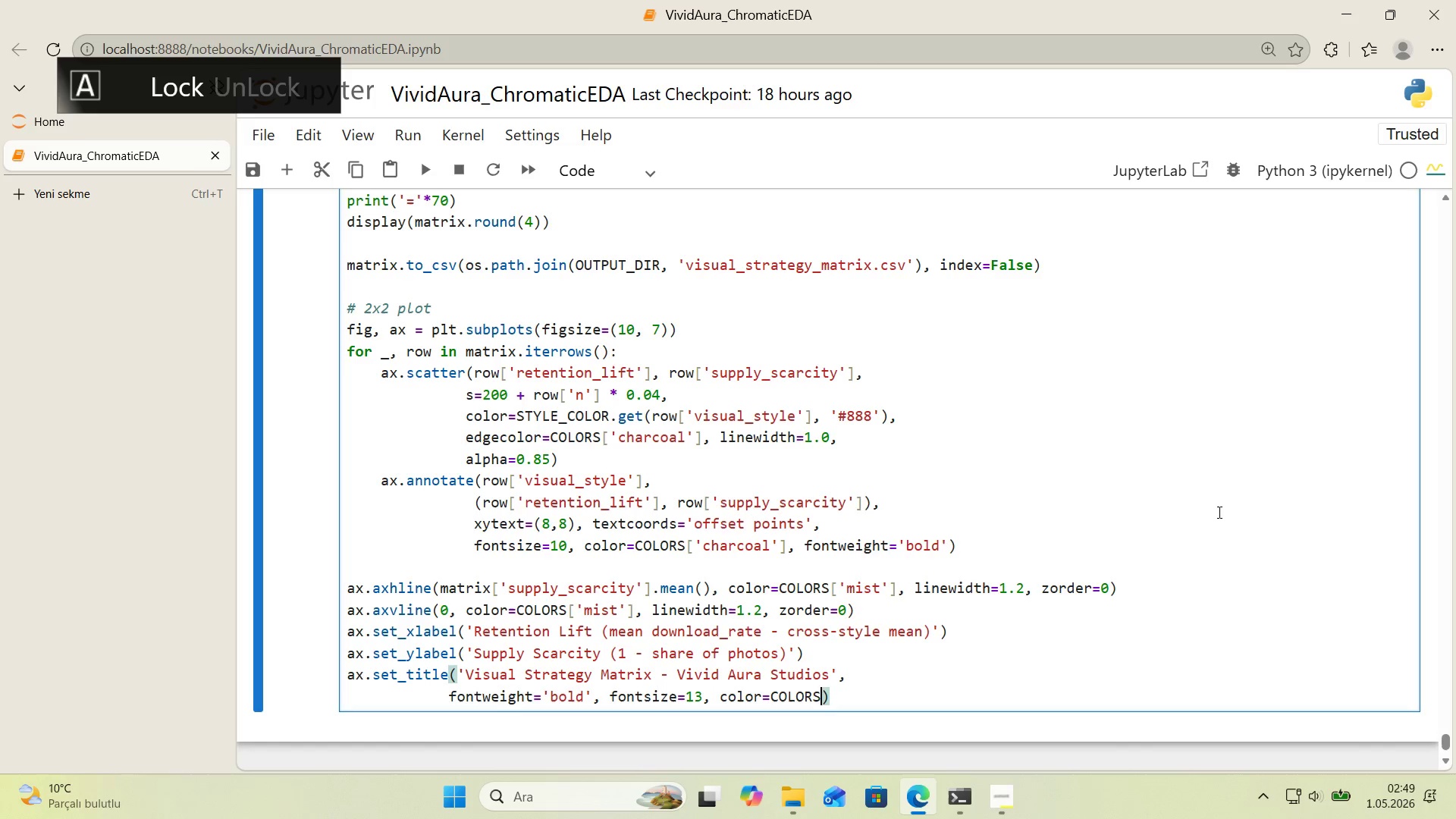 
key(Alt+Control+8)
 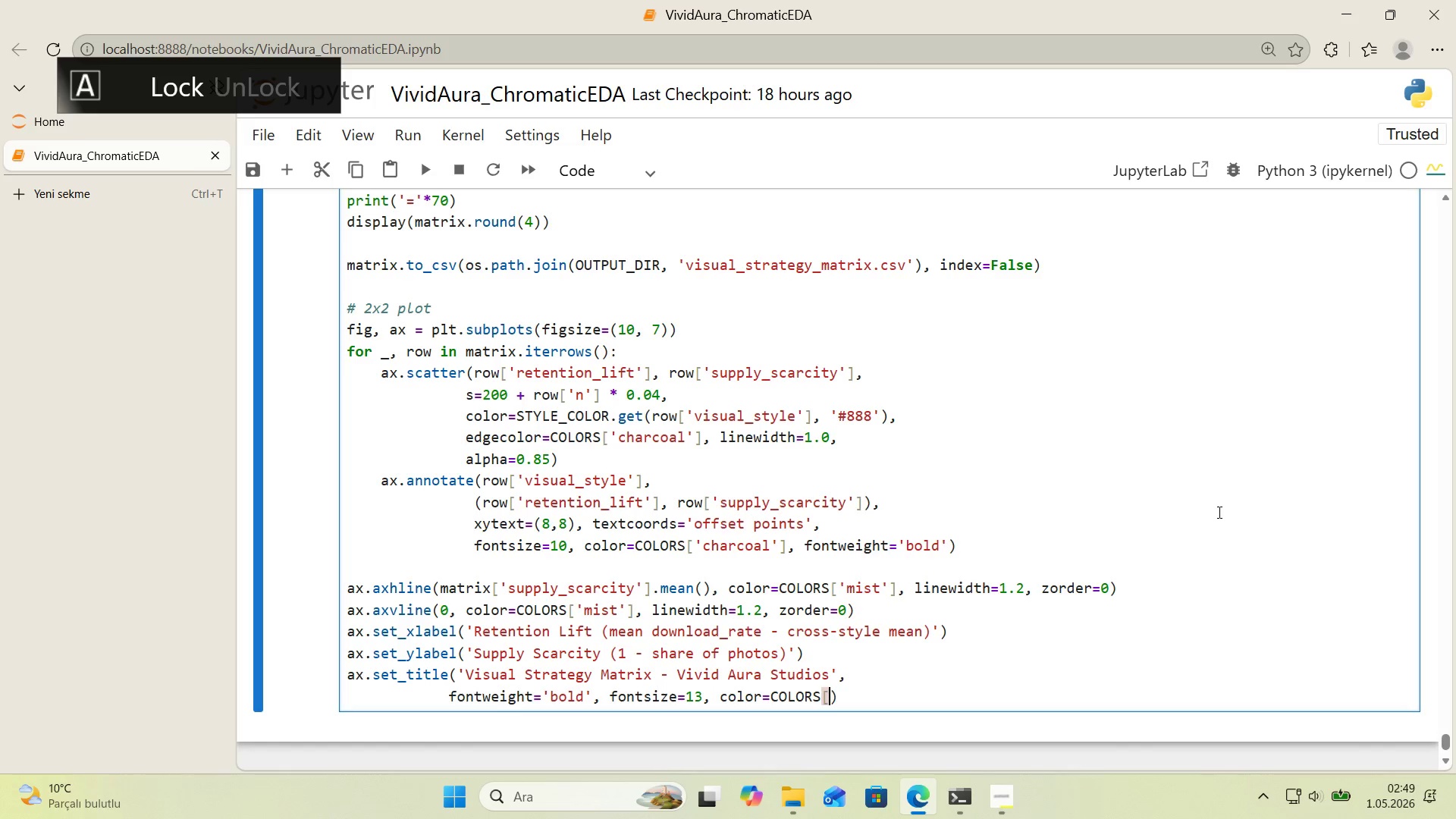 
key(Alt+Control+9)
 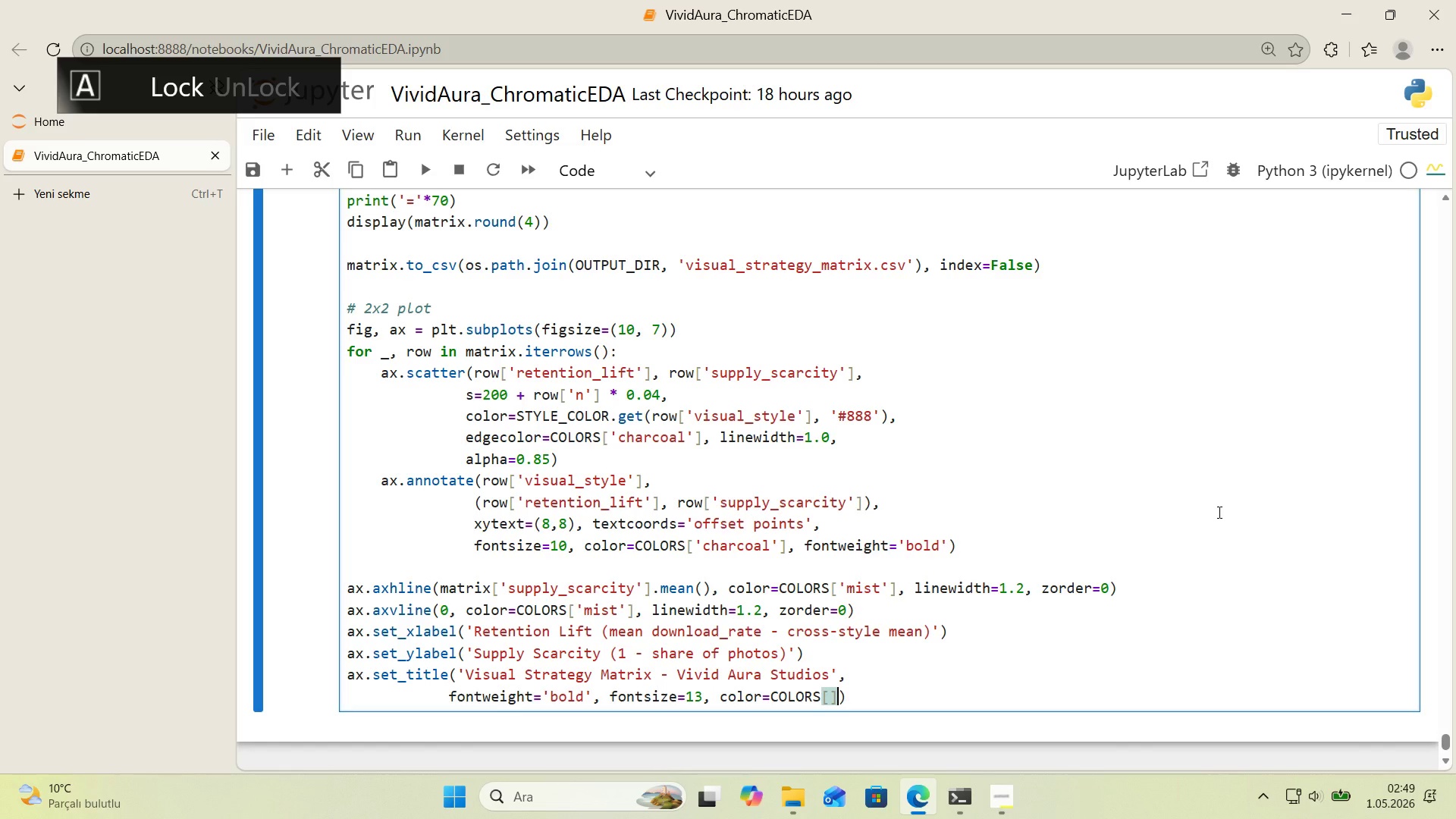 
key(ArrowLeft)
 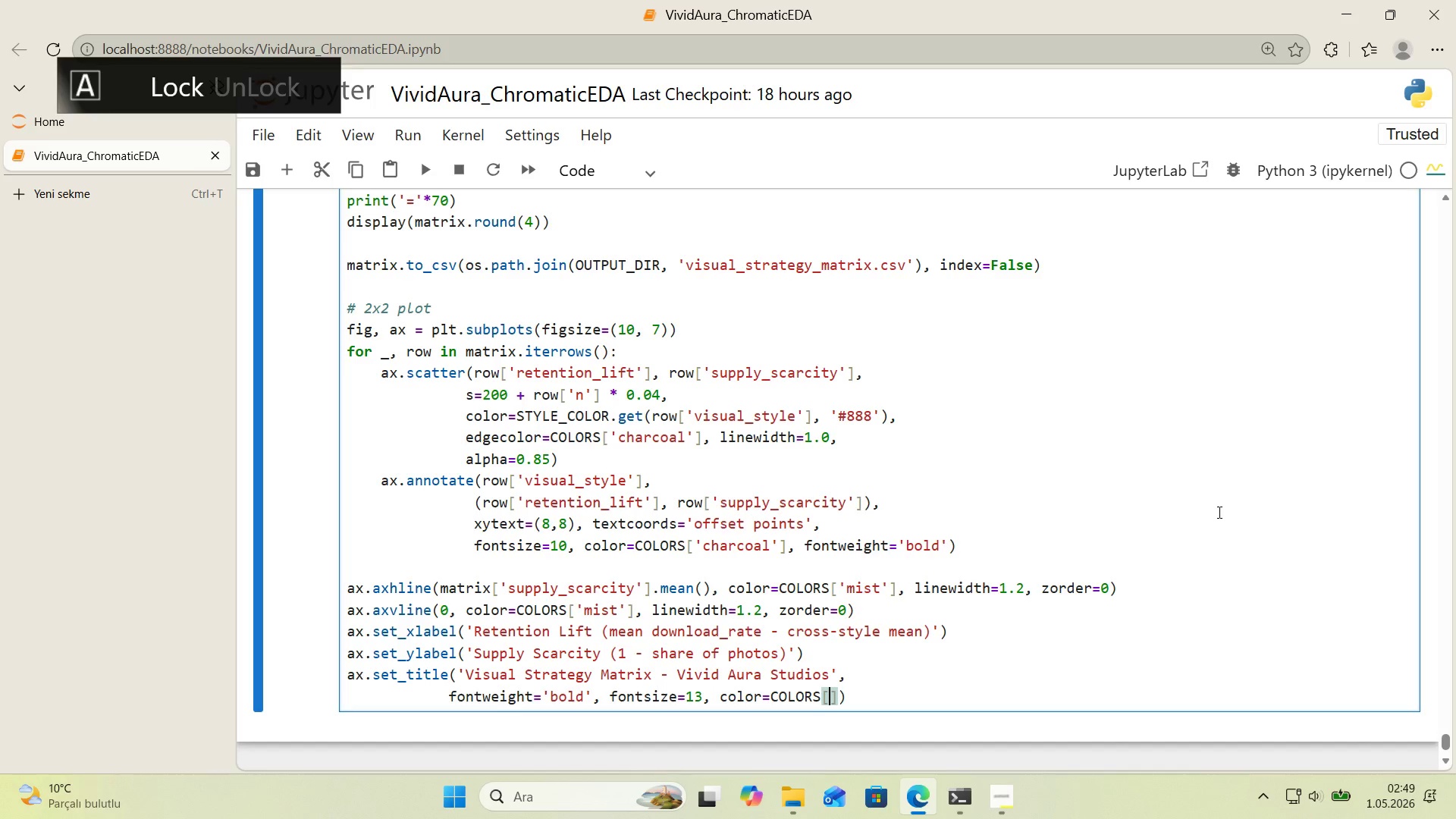 
type(@@)
 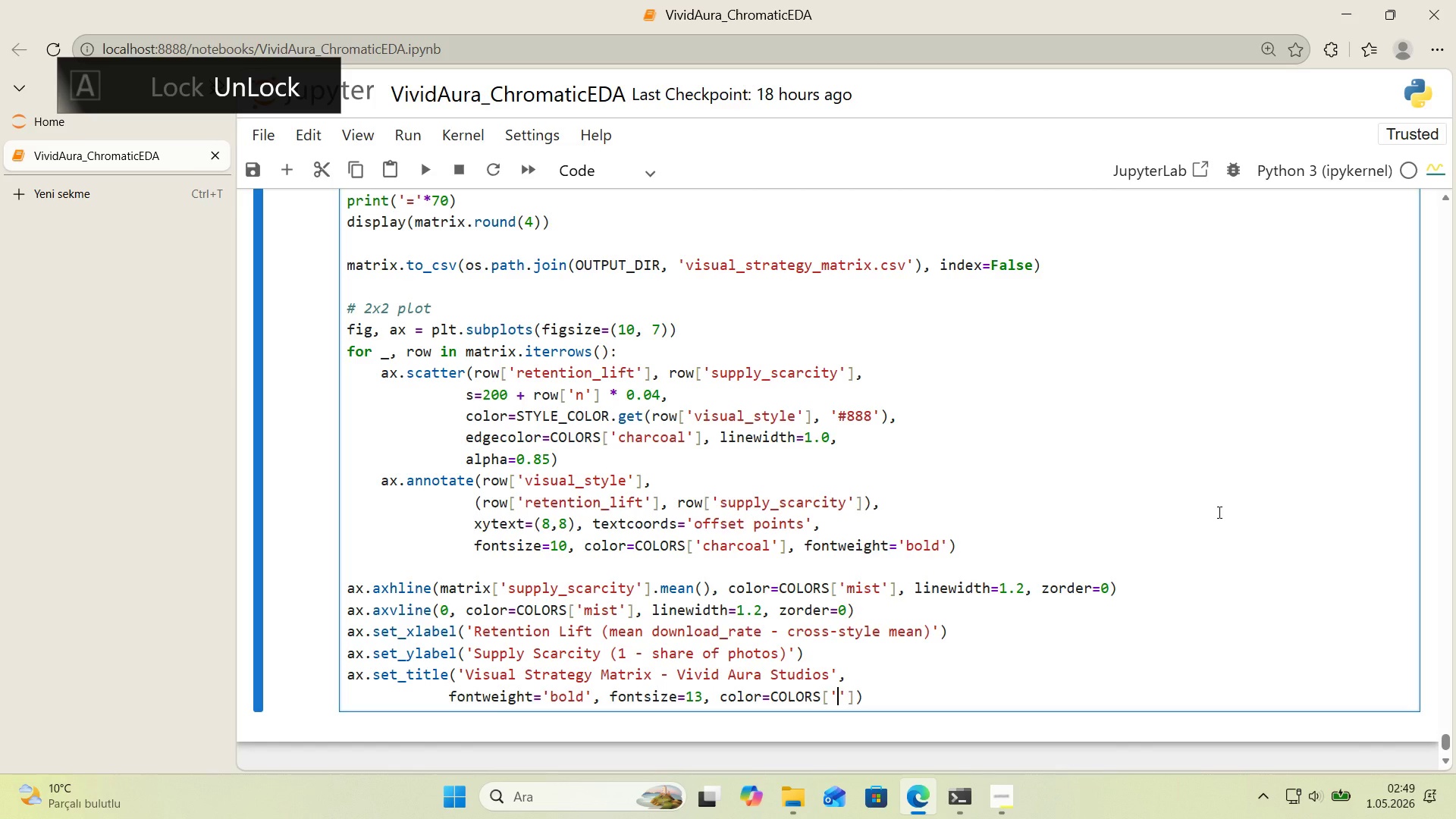 
 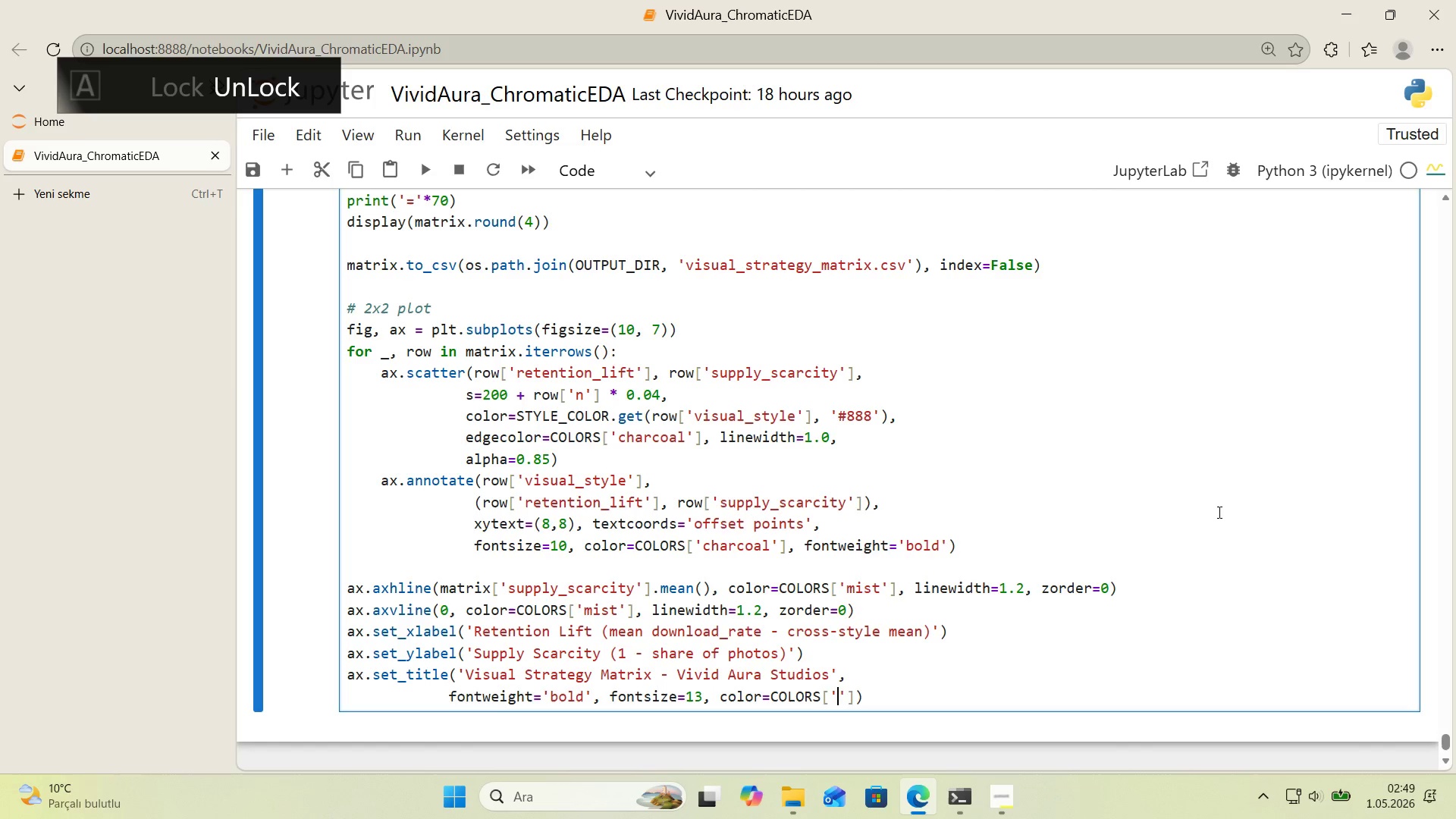 
key(ArrowLeft)
 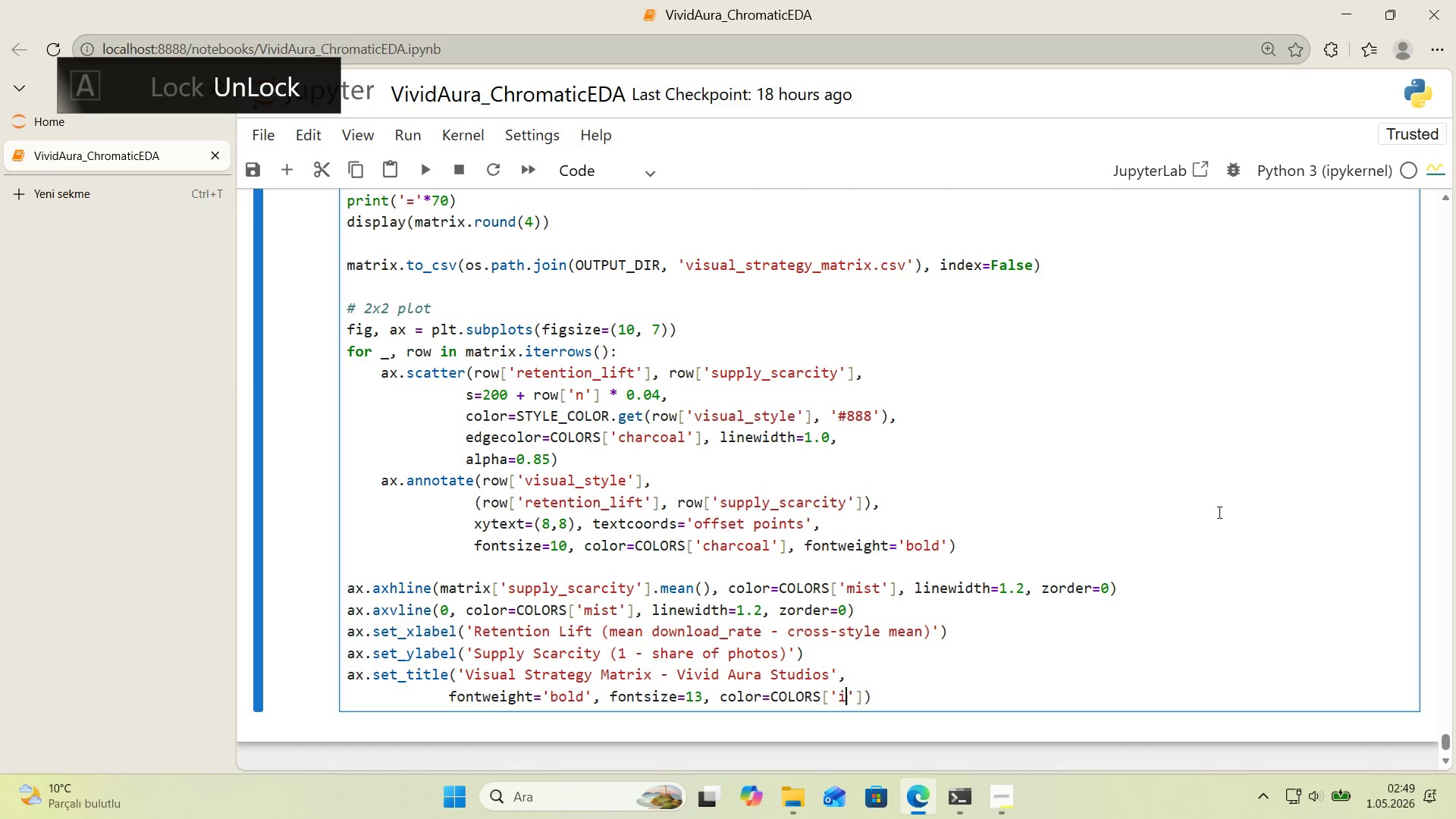 
type('nd'go)
 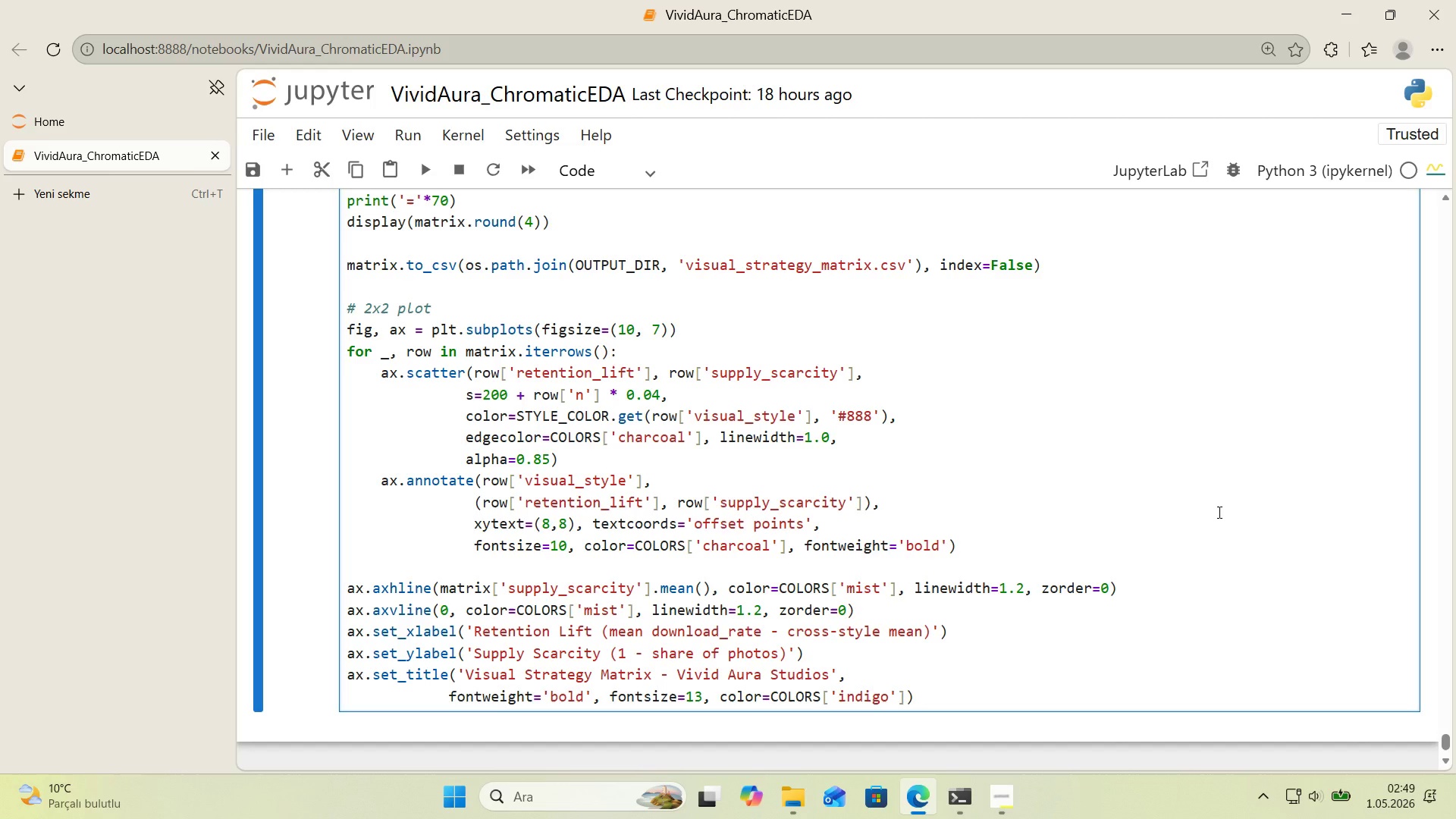 
key(ArrowRight)
 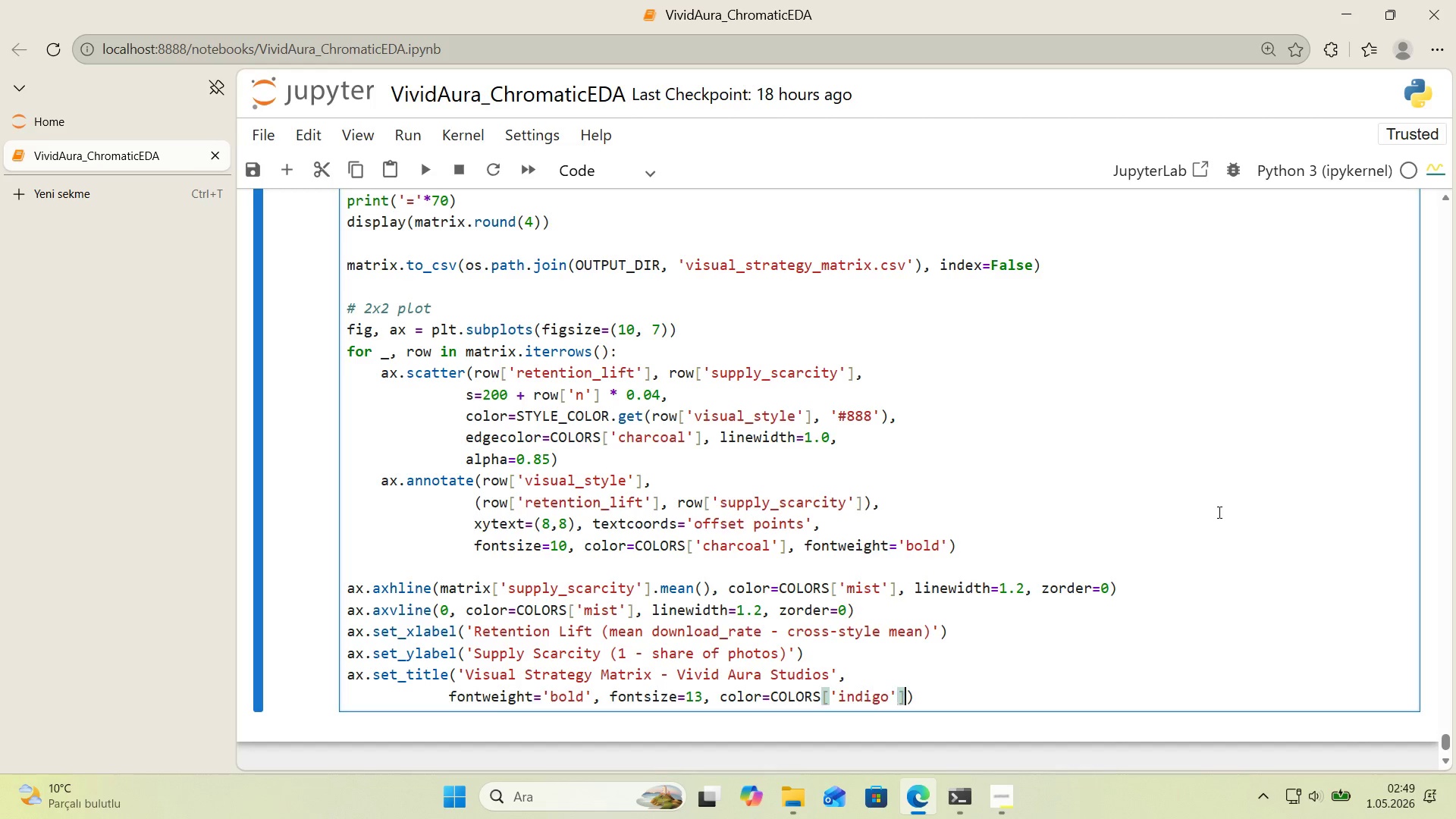 
key(ArrowRight)
 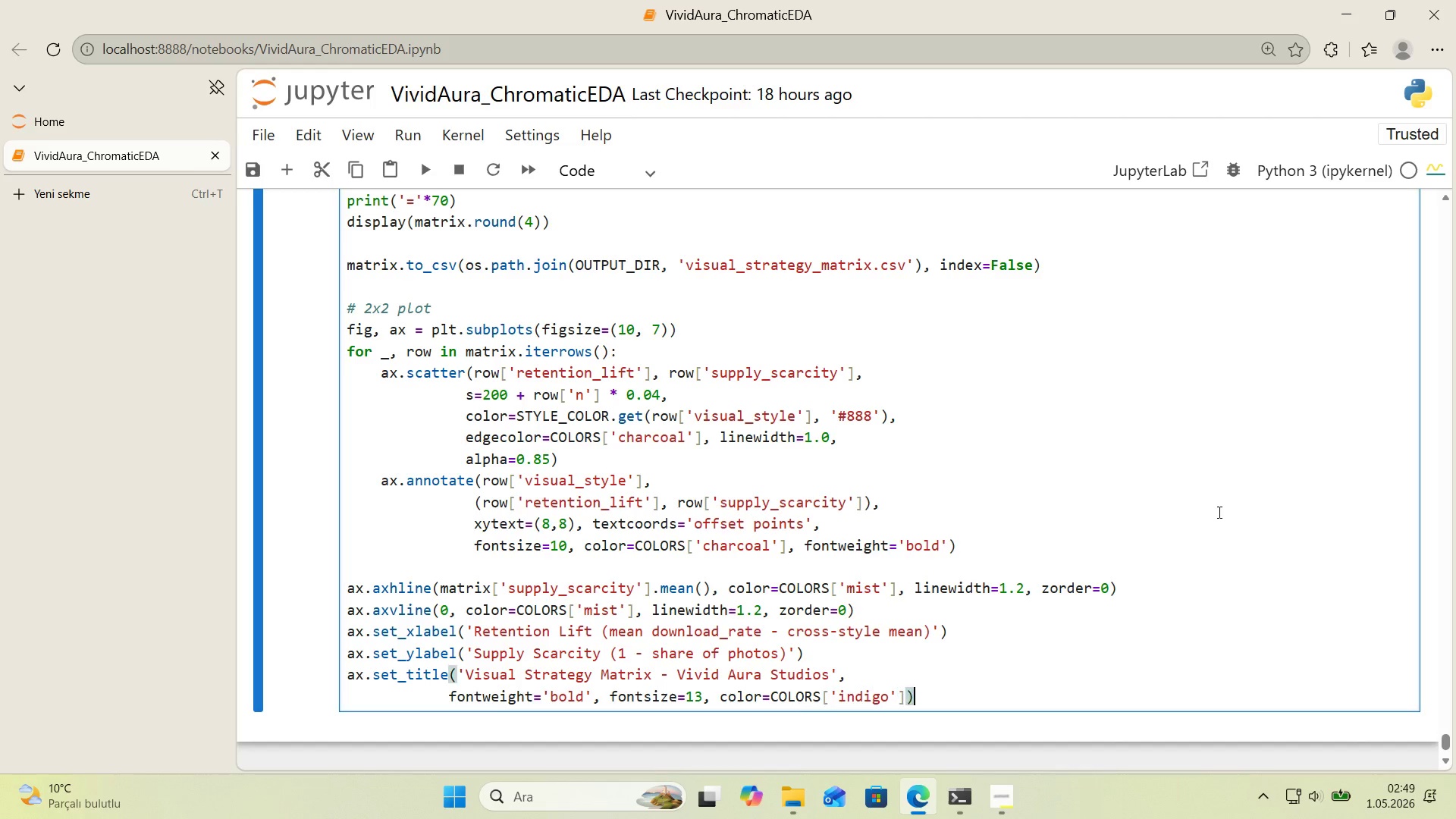 
key(ArrowRight)
 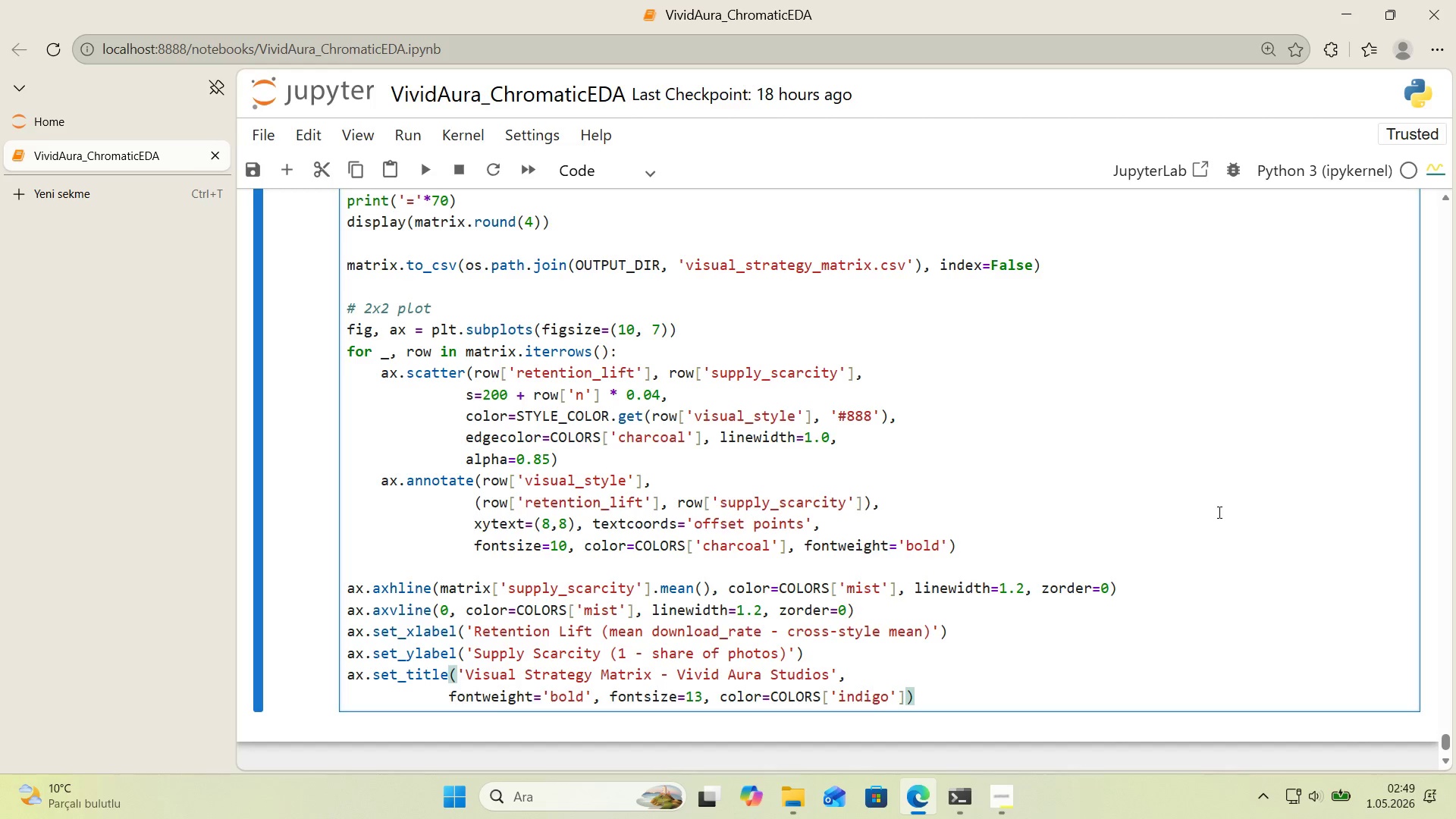 
key(Enter)
 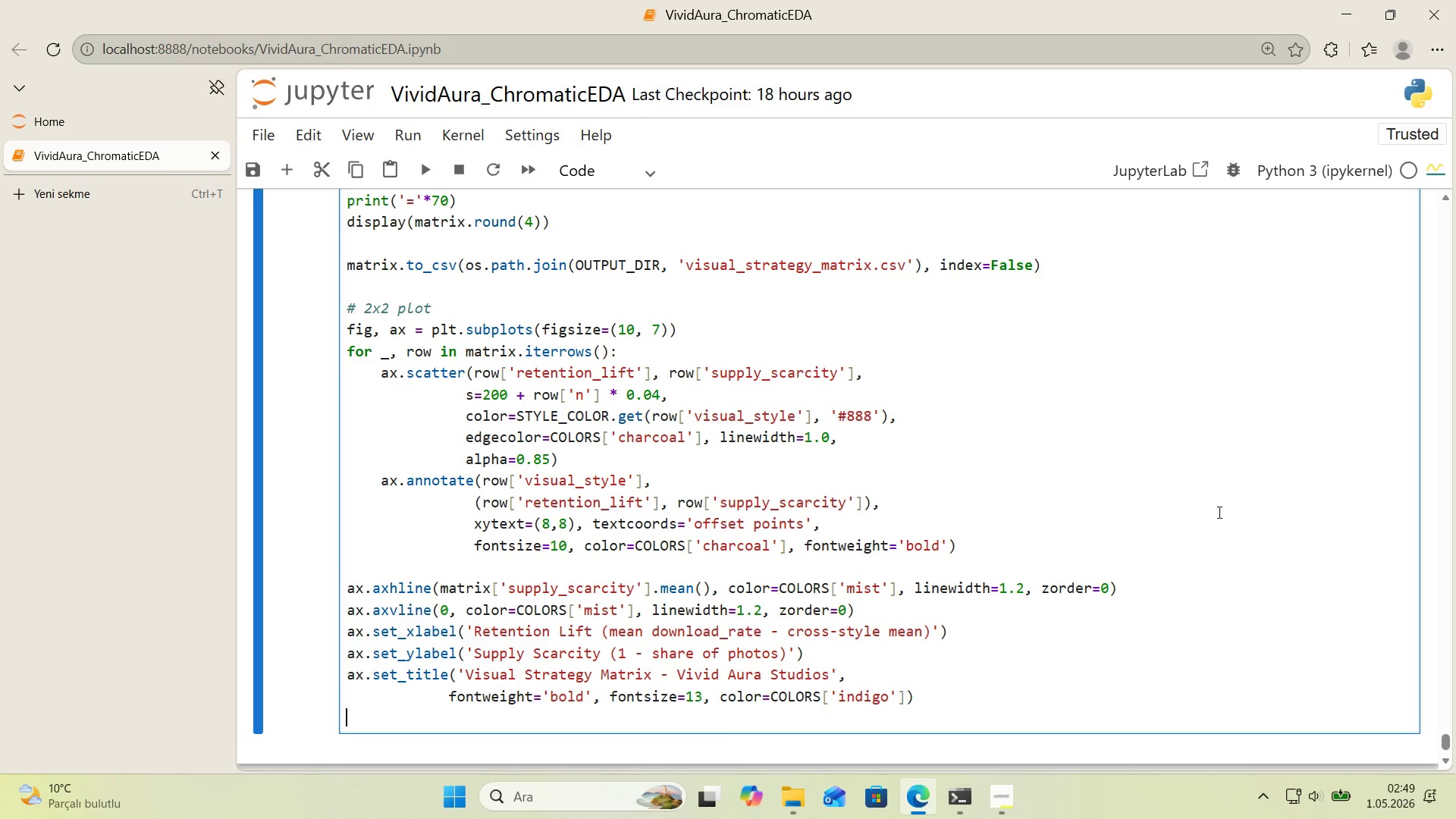 
key(Enter)
 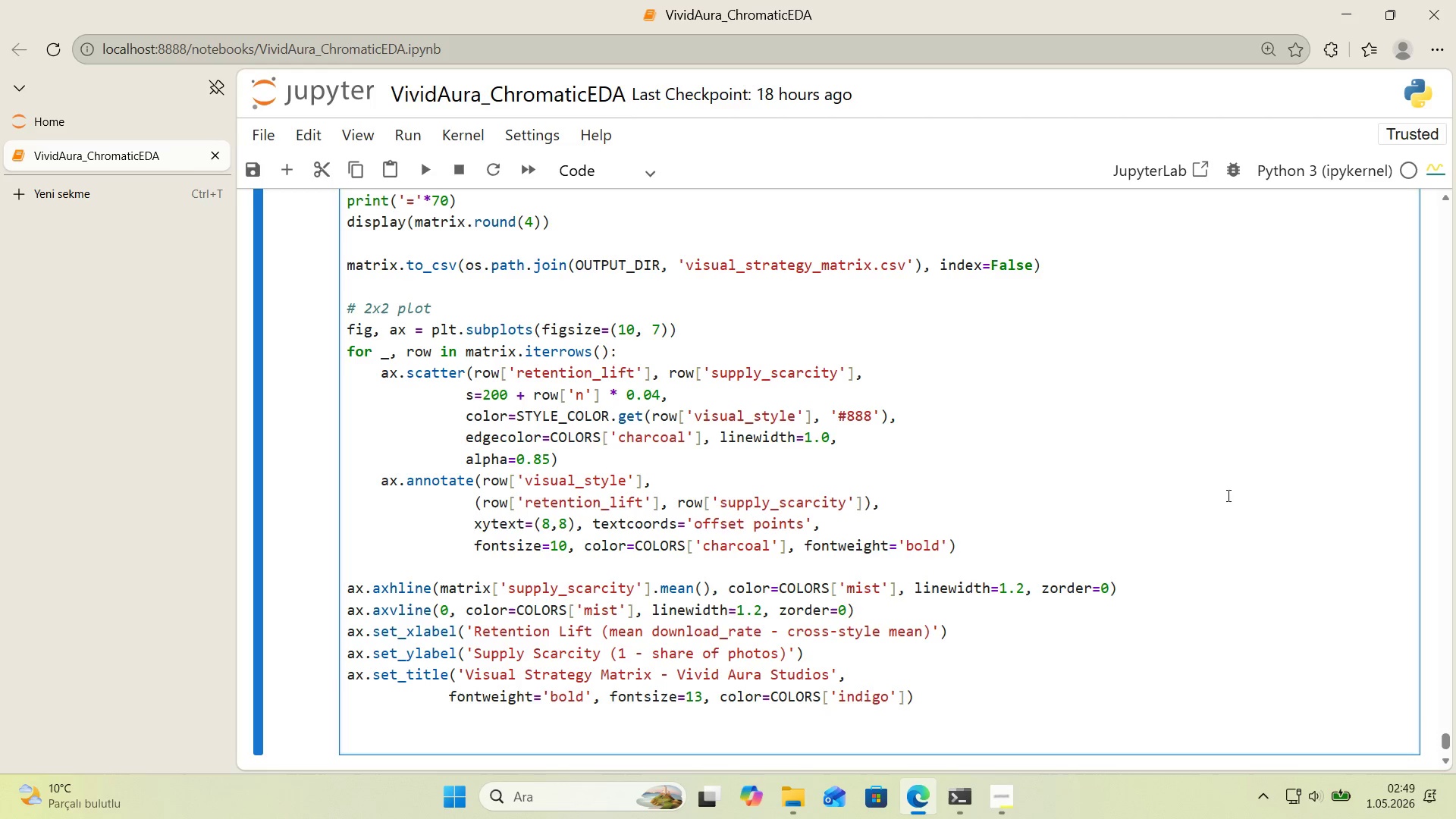 
scroll: coordinate [1236, 484], scroll_direction: down, amount: 1.0
 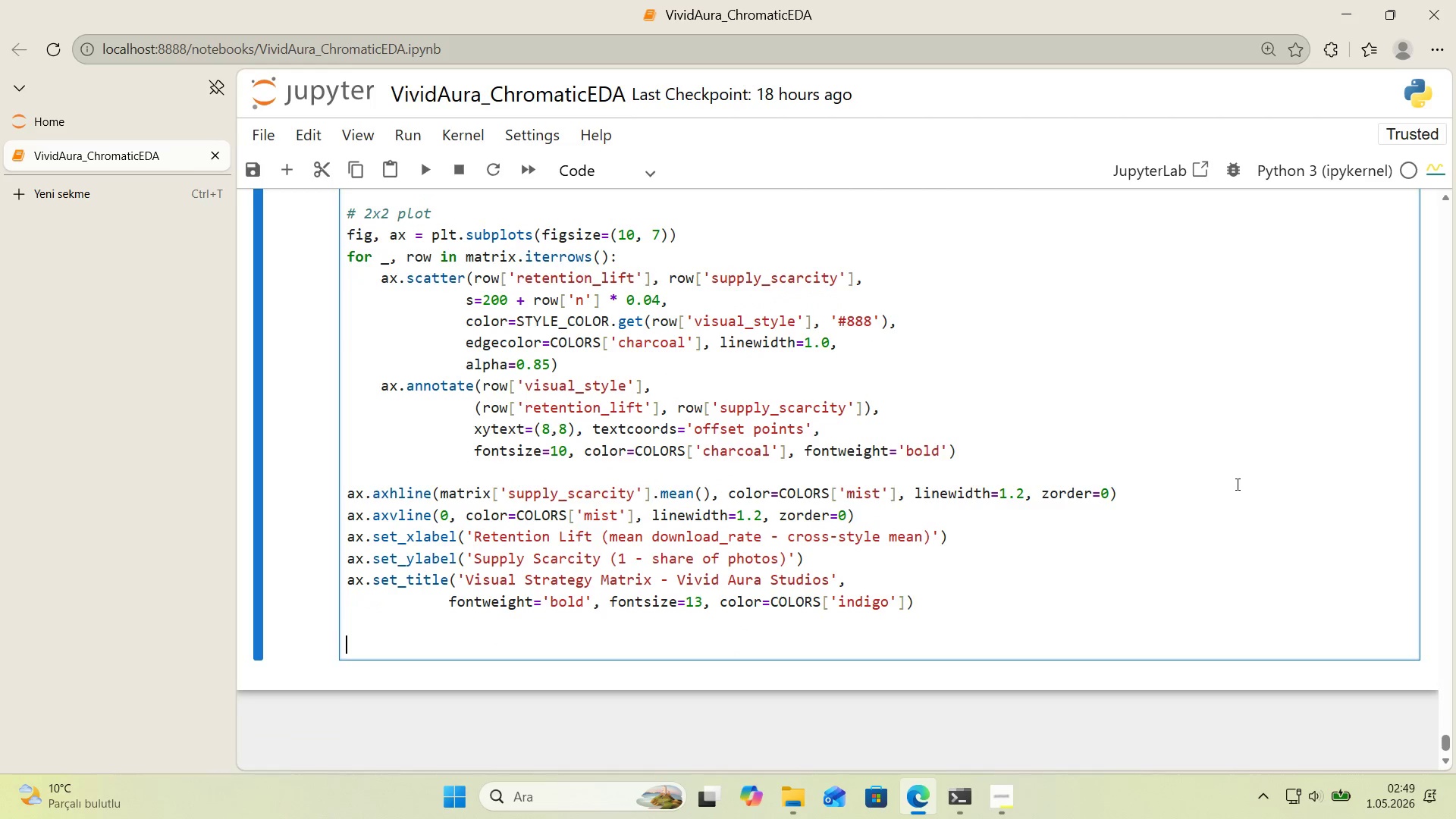 
type(xl'm ) ax.get_xl'm*(< l)
key(Backspace)
type(yl'm ) ax.get_yl'm*()
 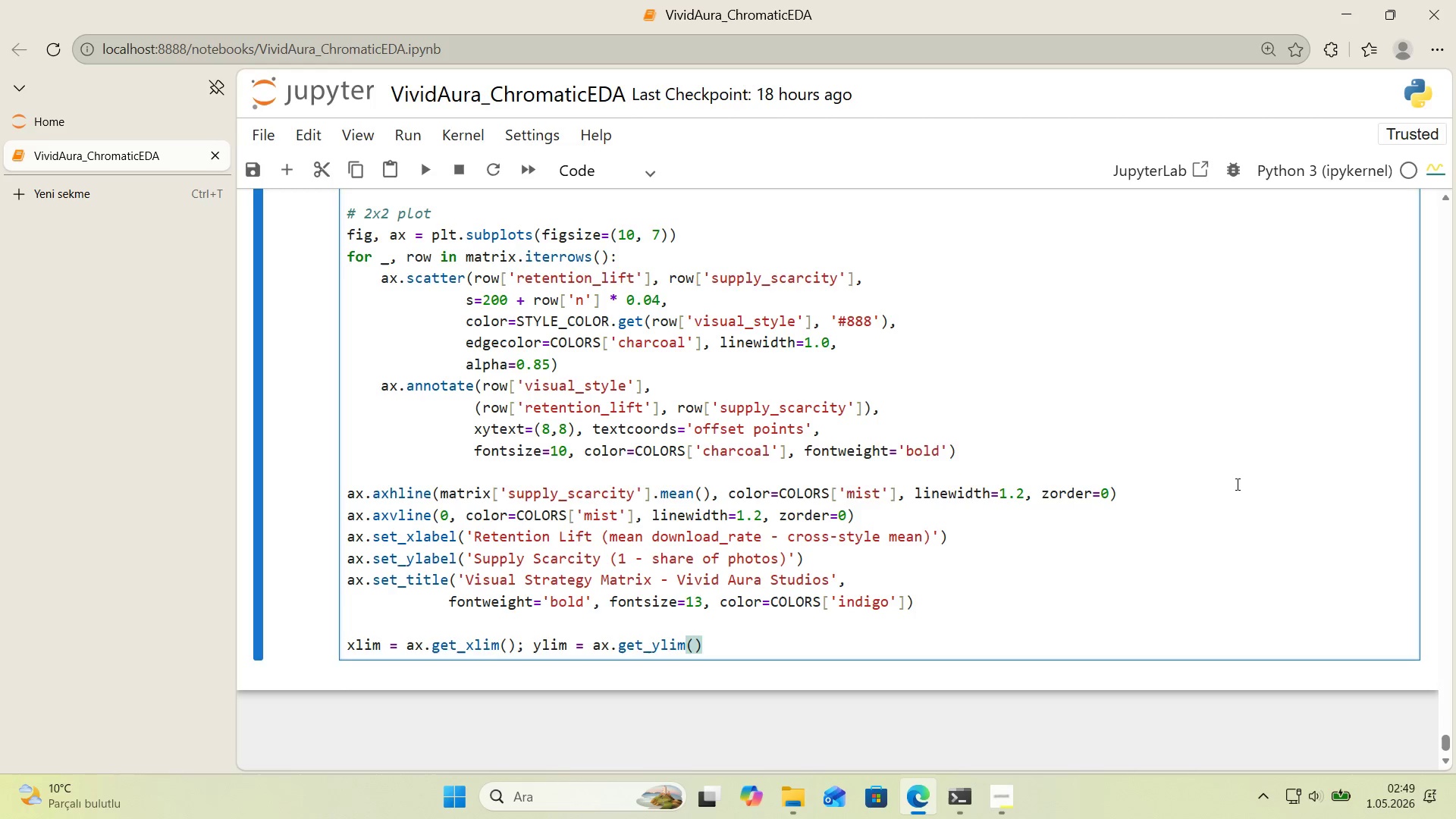 
key(Enter)
 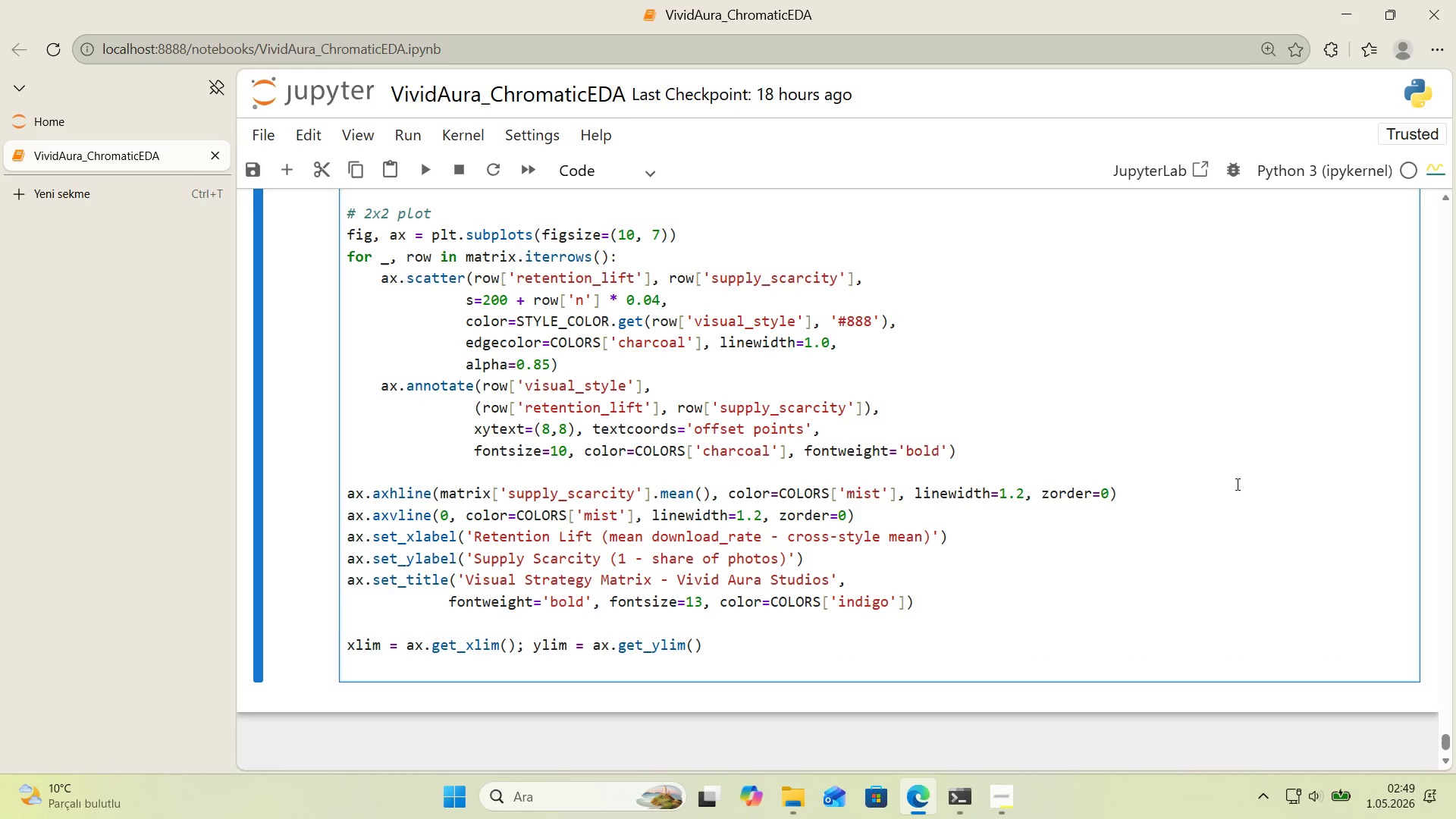 
wait(8.39)
 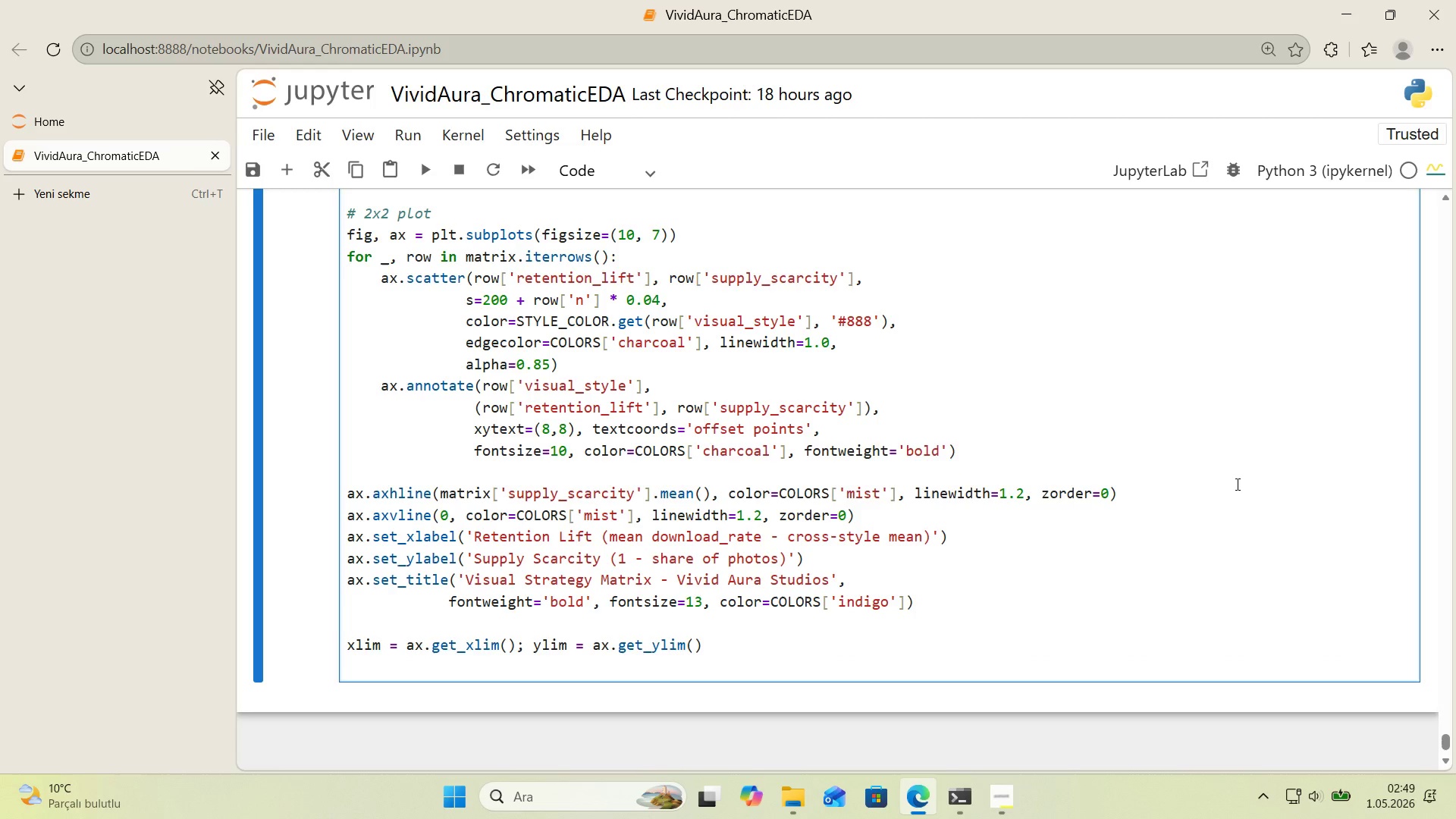 
key(Enter)
 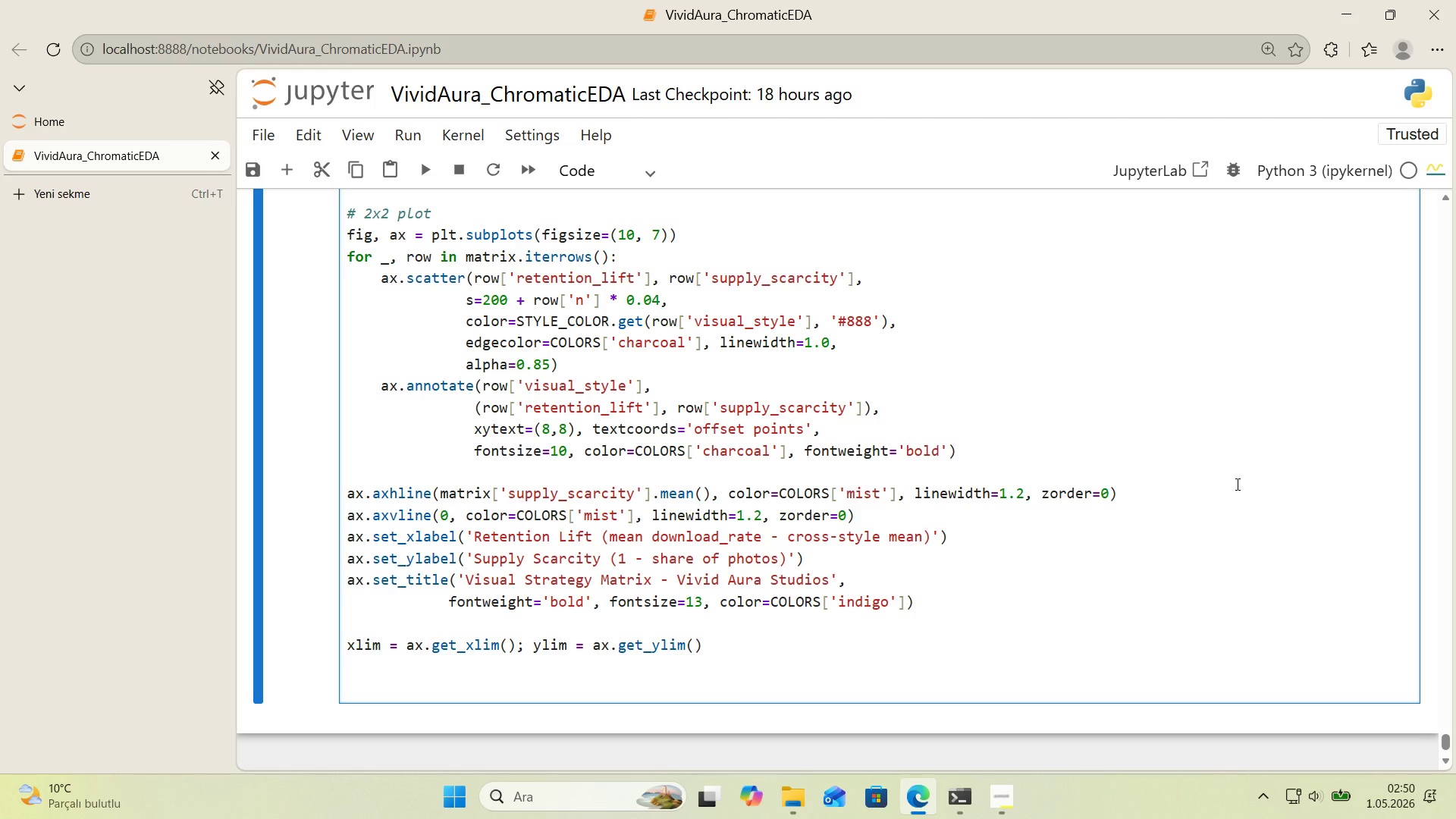 
wait(6.12)
 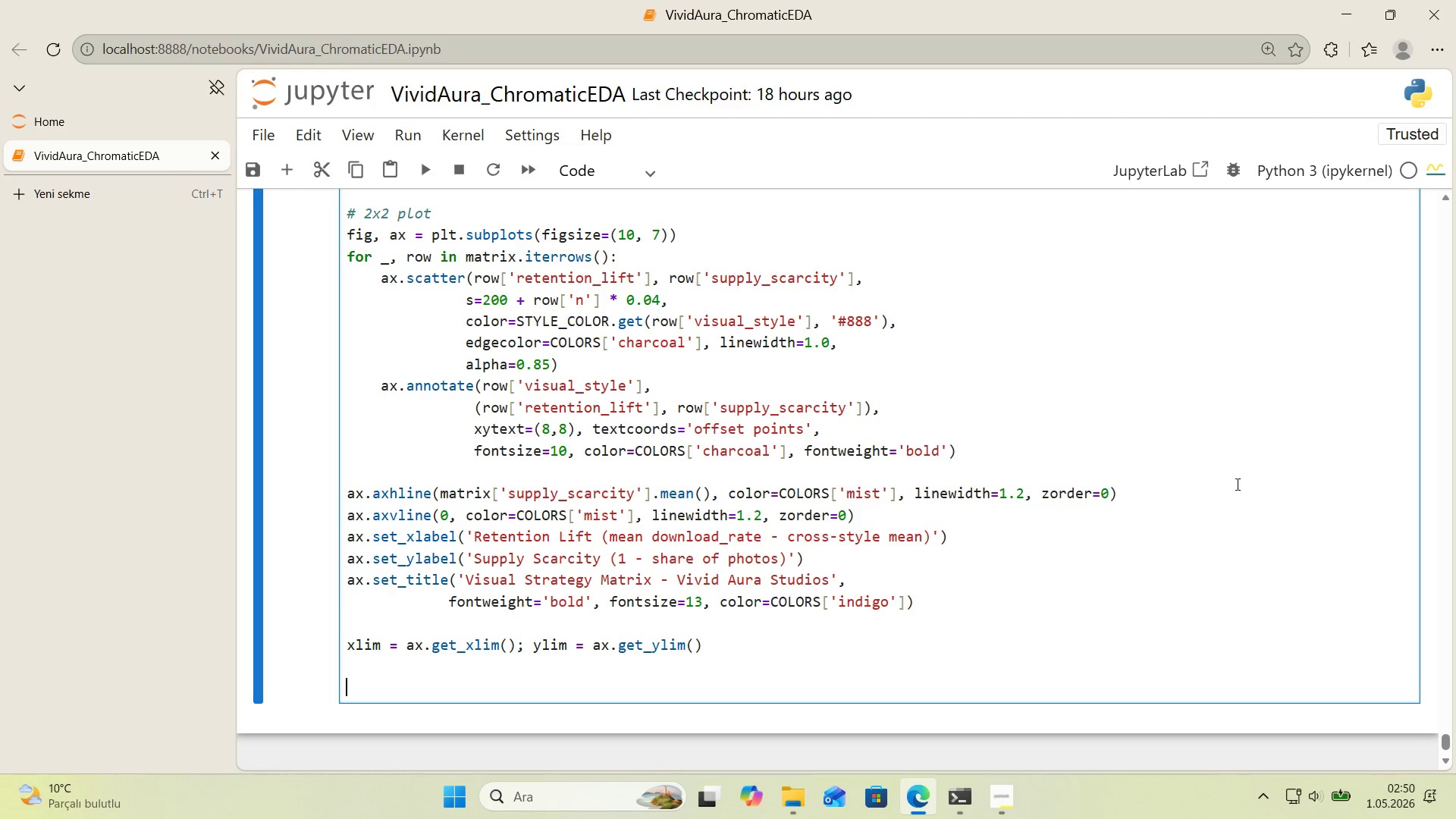 
key(Backspace)
 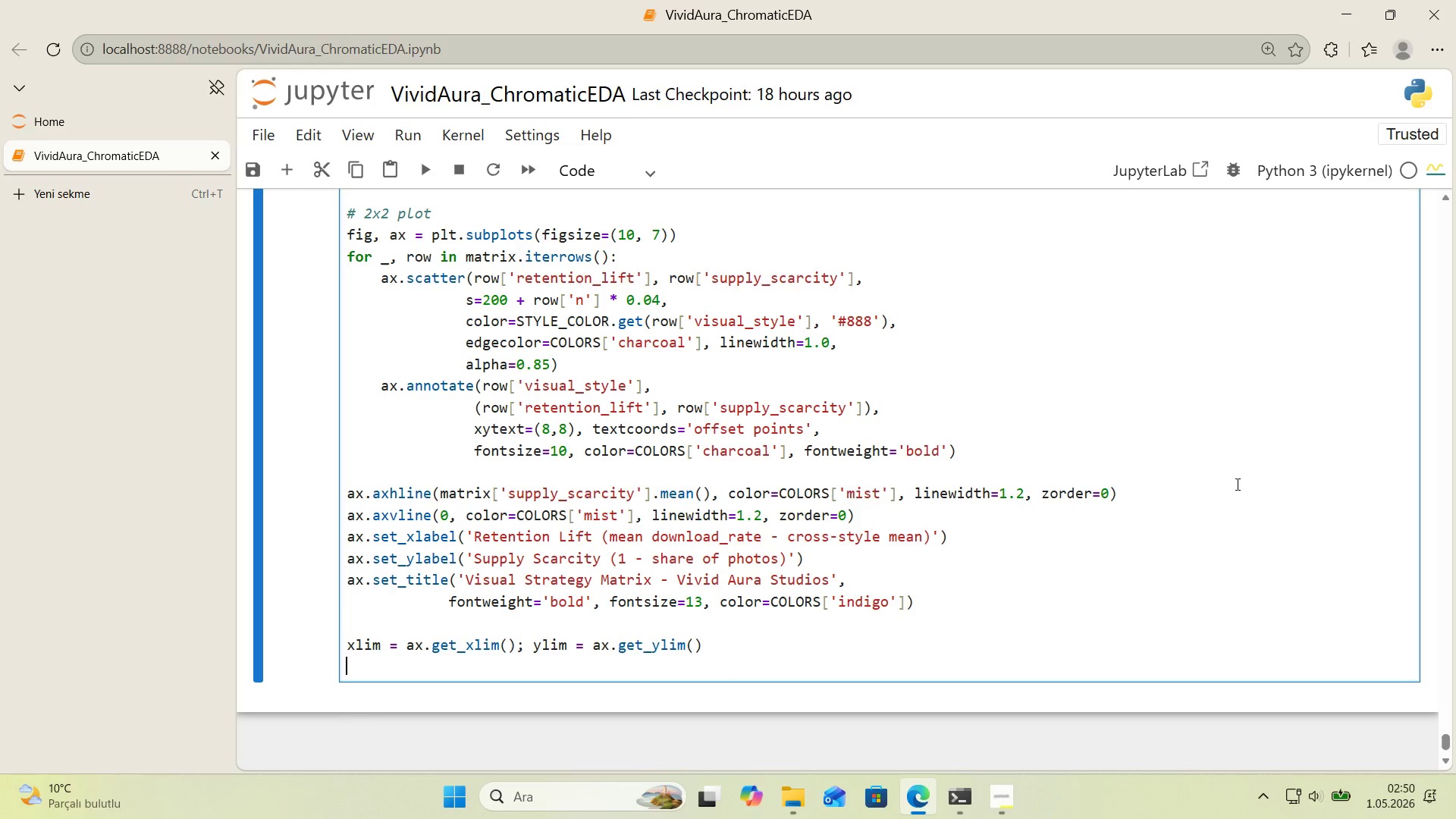 
wait(8.64)
 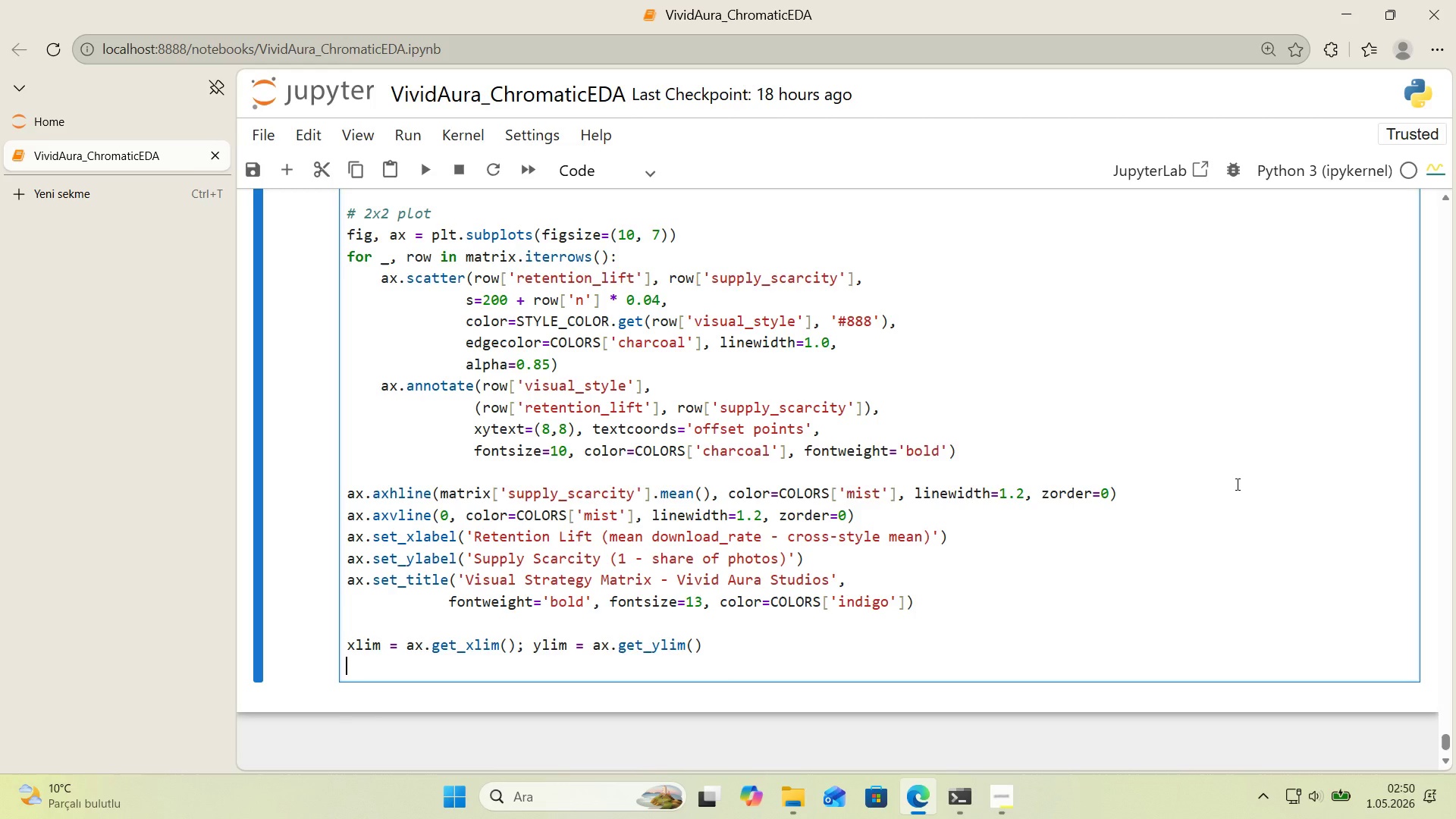 
type(ax.text*()
 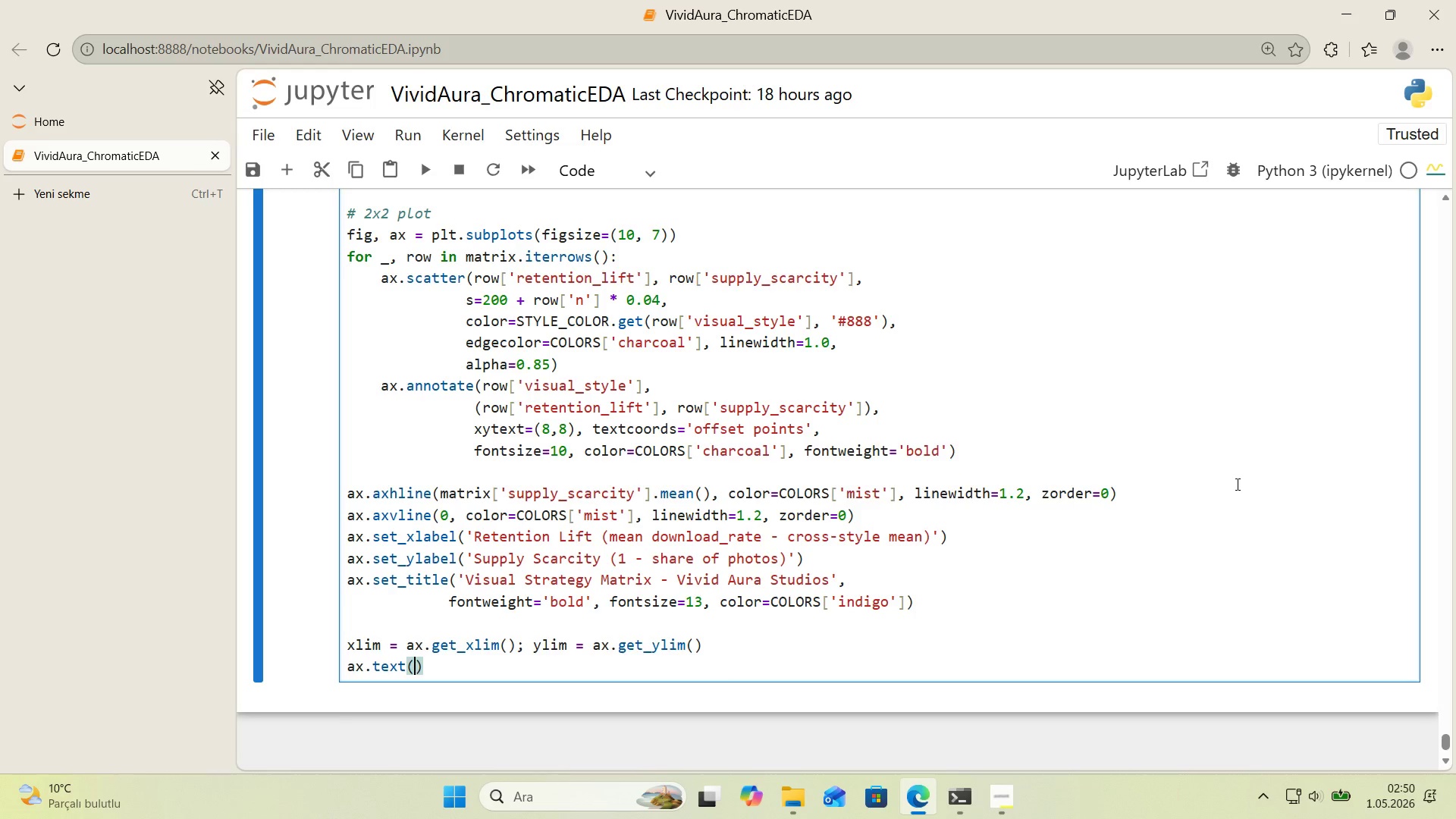 
 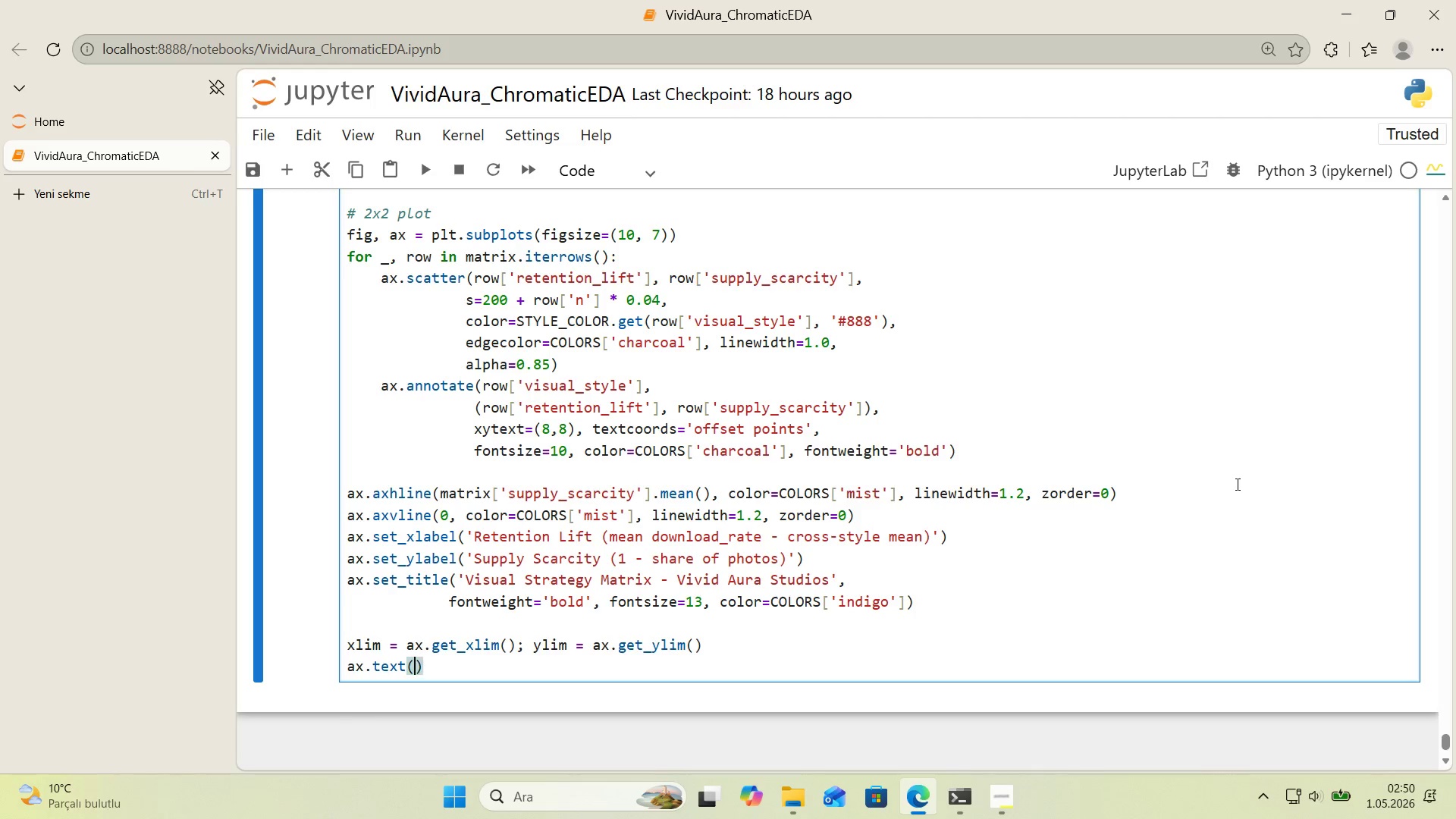 
key(ArrowLeft)
 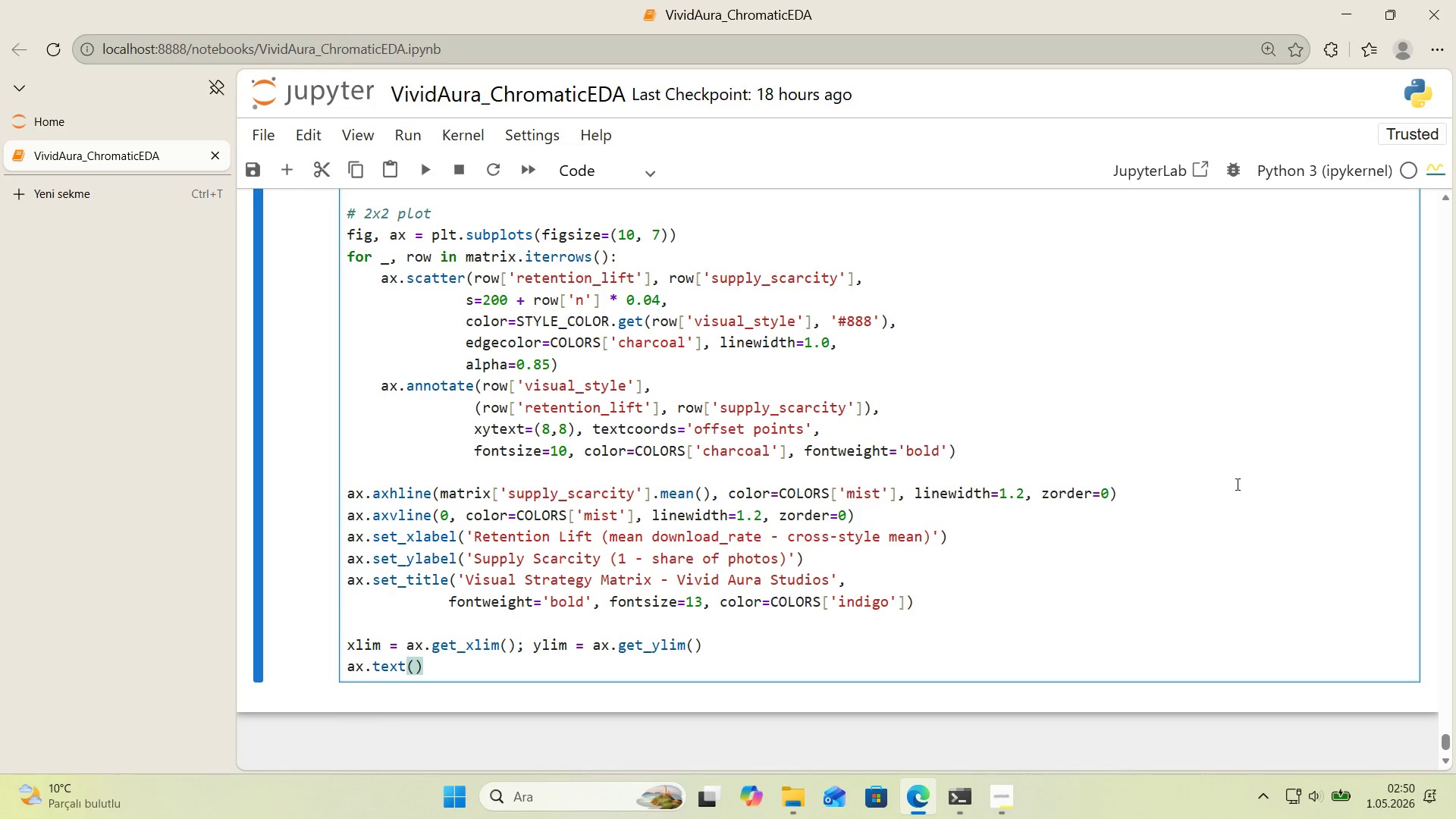 
type(xl'm)
 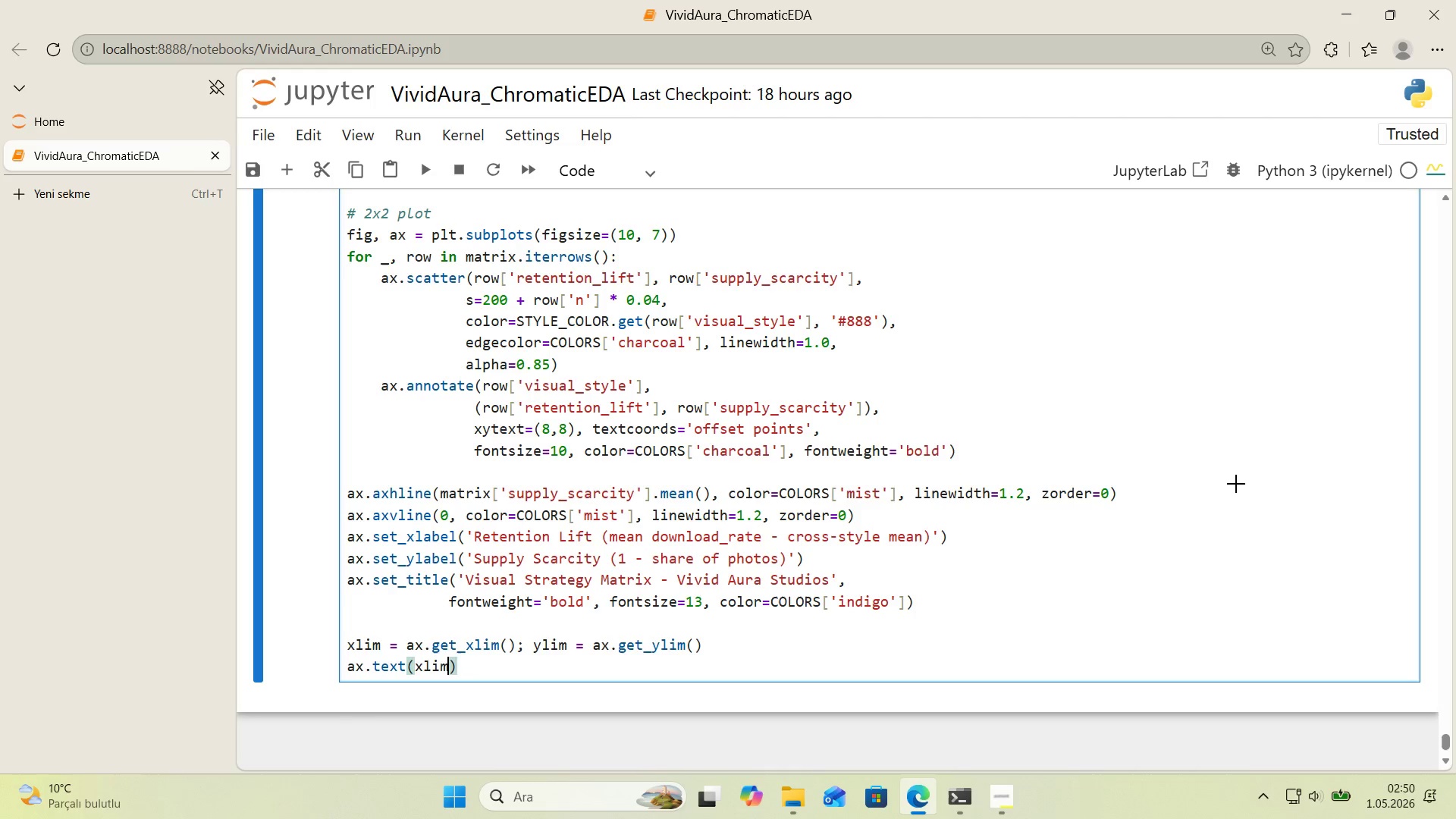 
key(Alt+Control+8)
 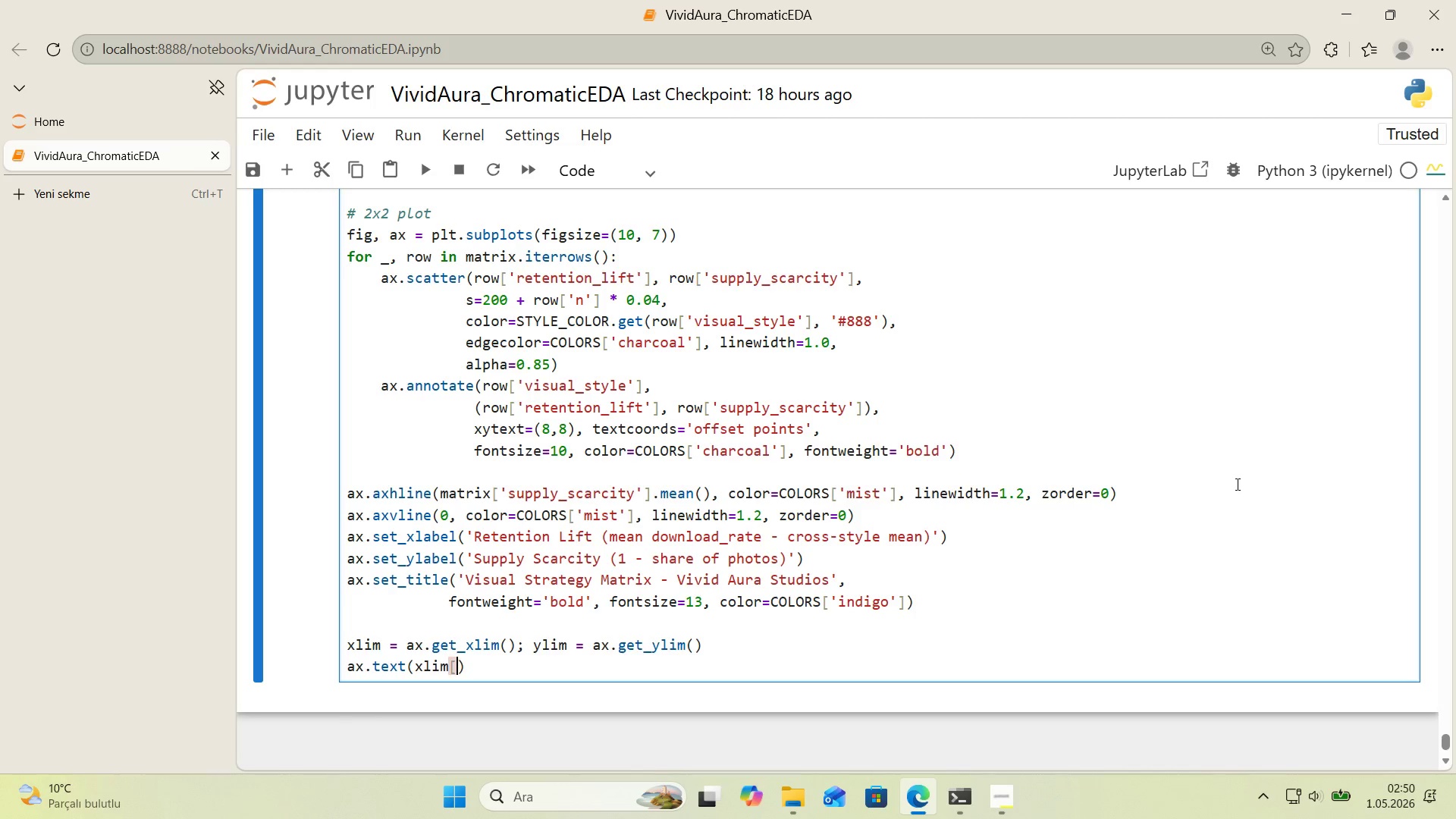 
key(Alt+Control+9)
 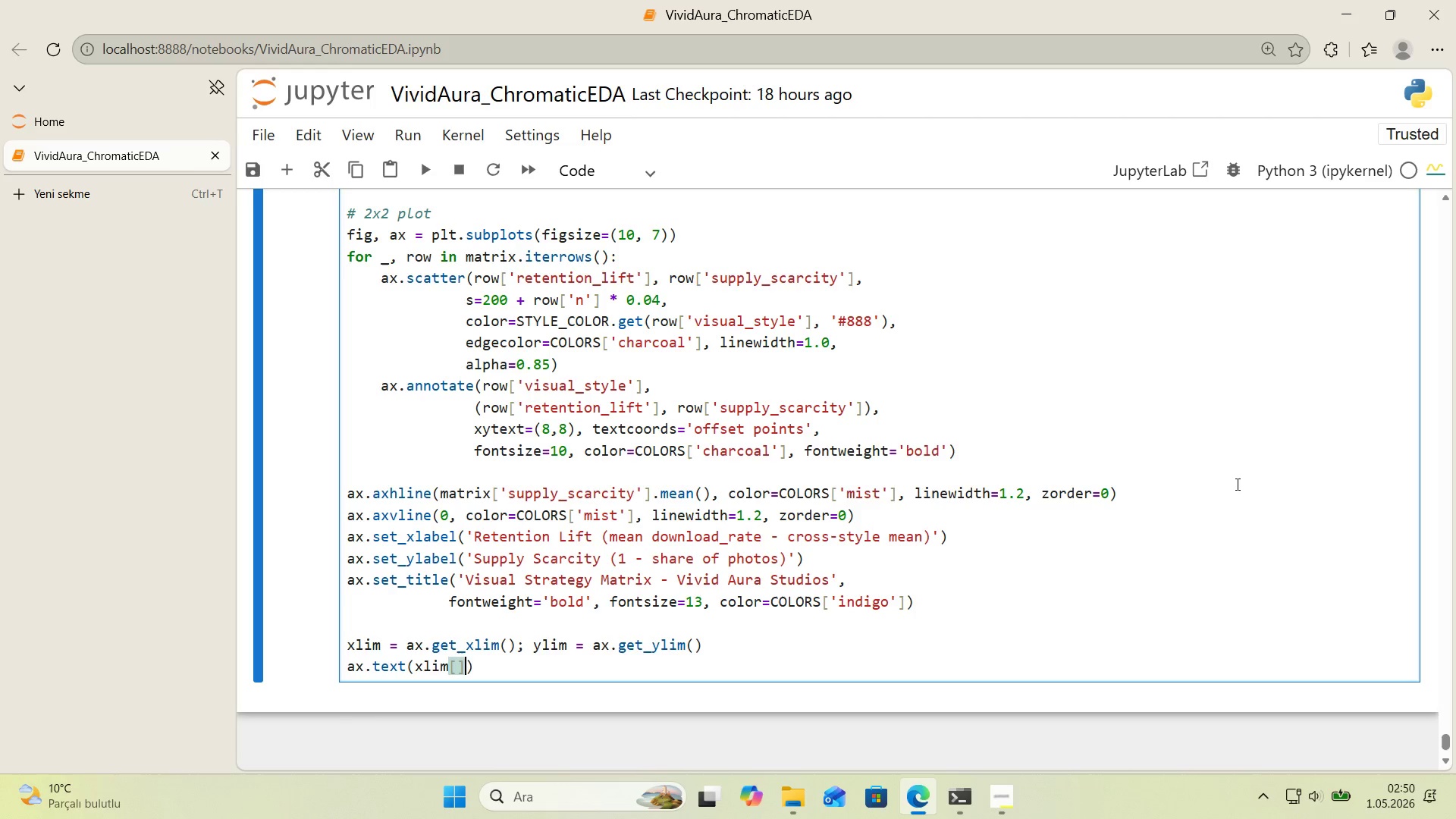 
key(ArrowLeft)
 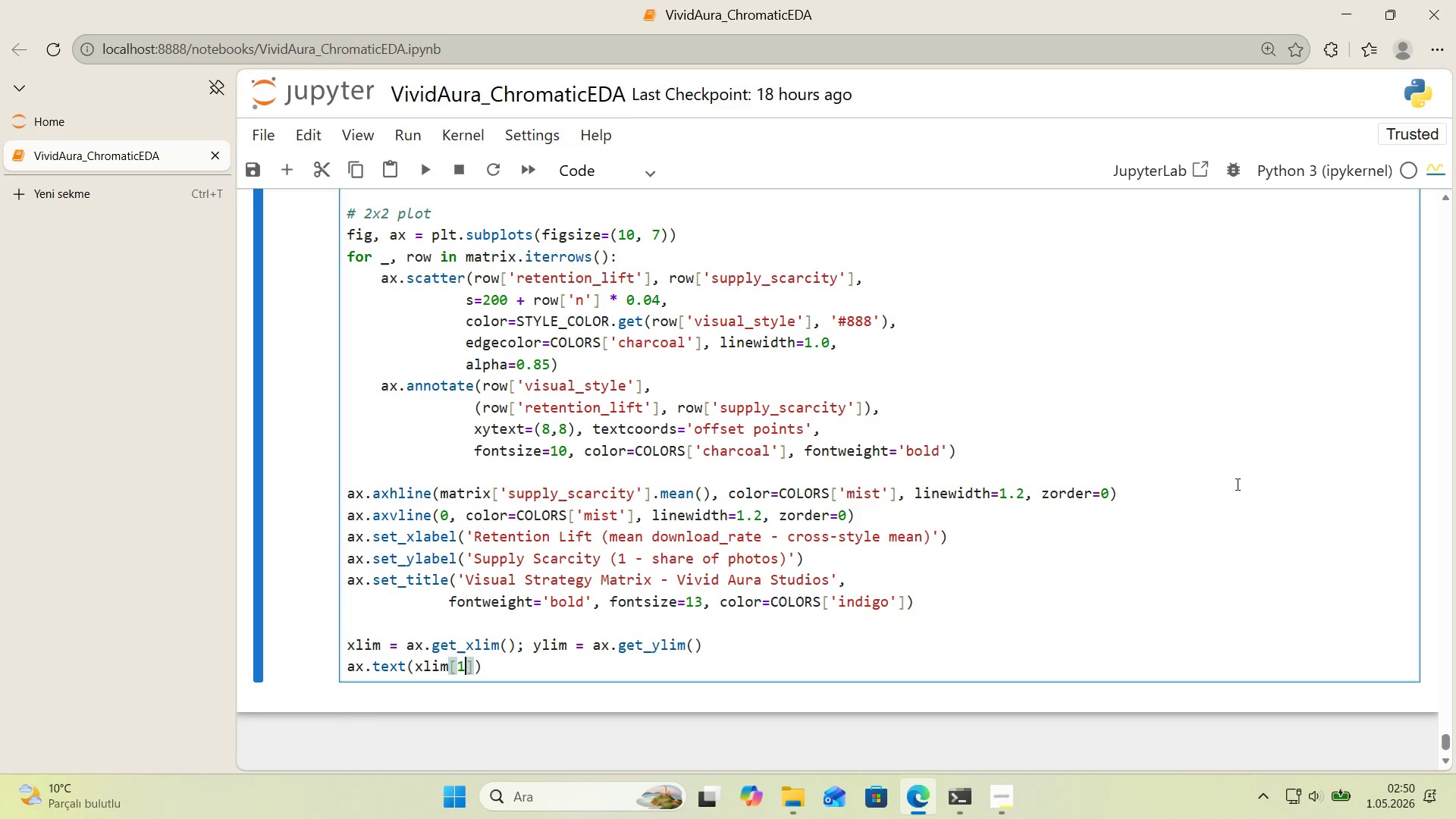 
key(1)
 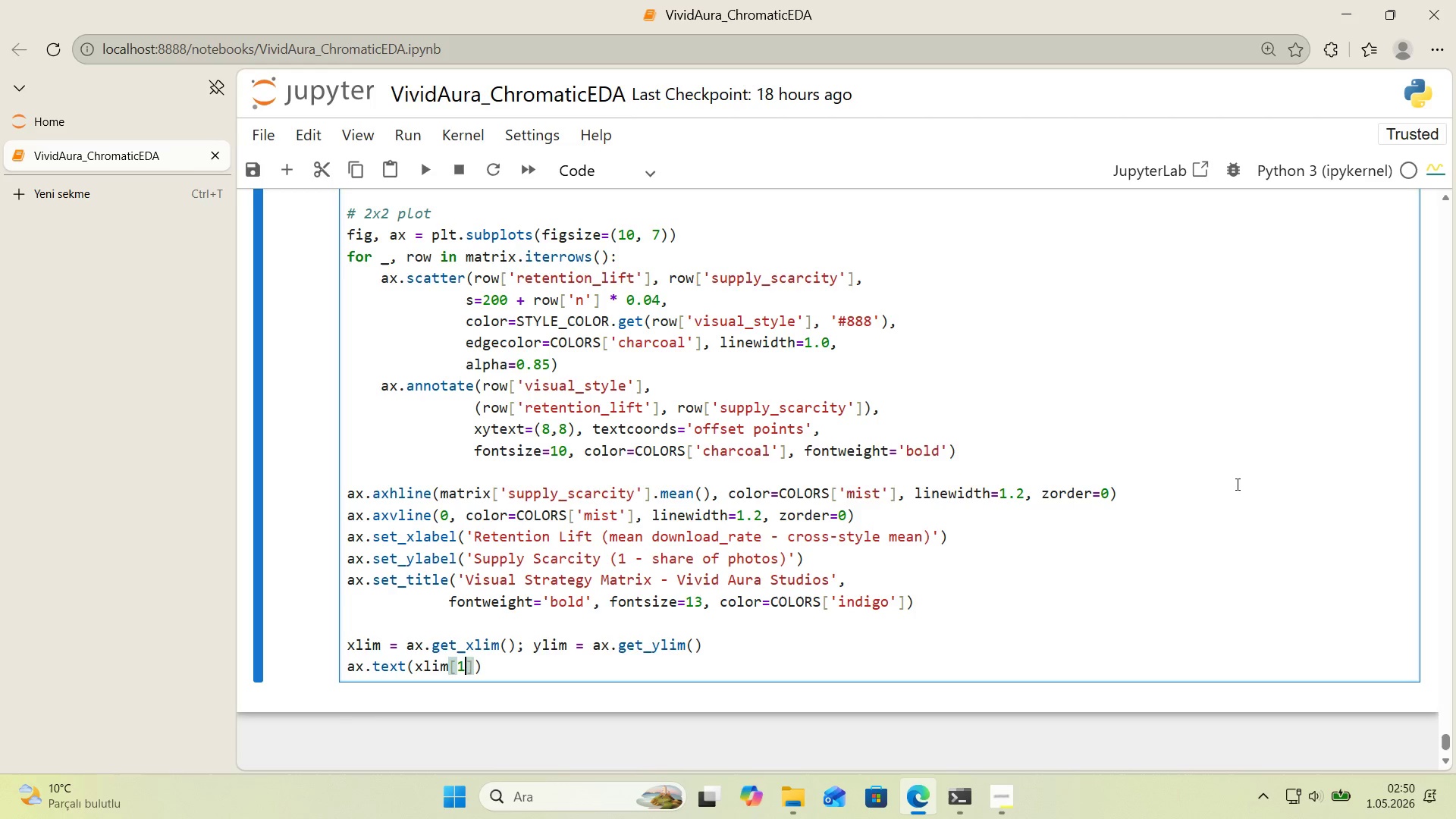 
key(ArrowRight)
 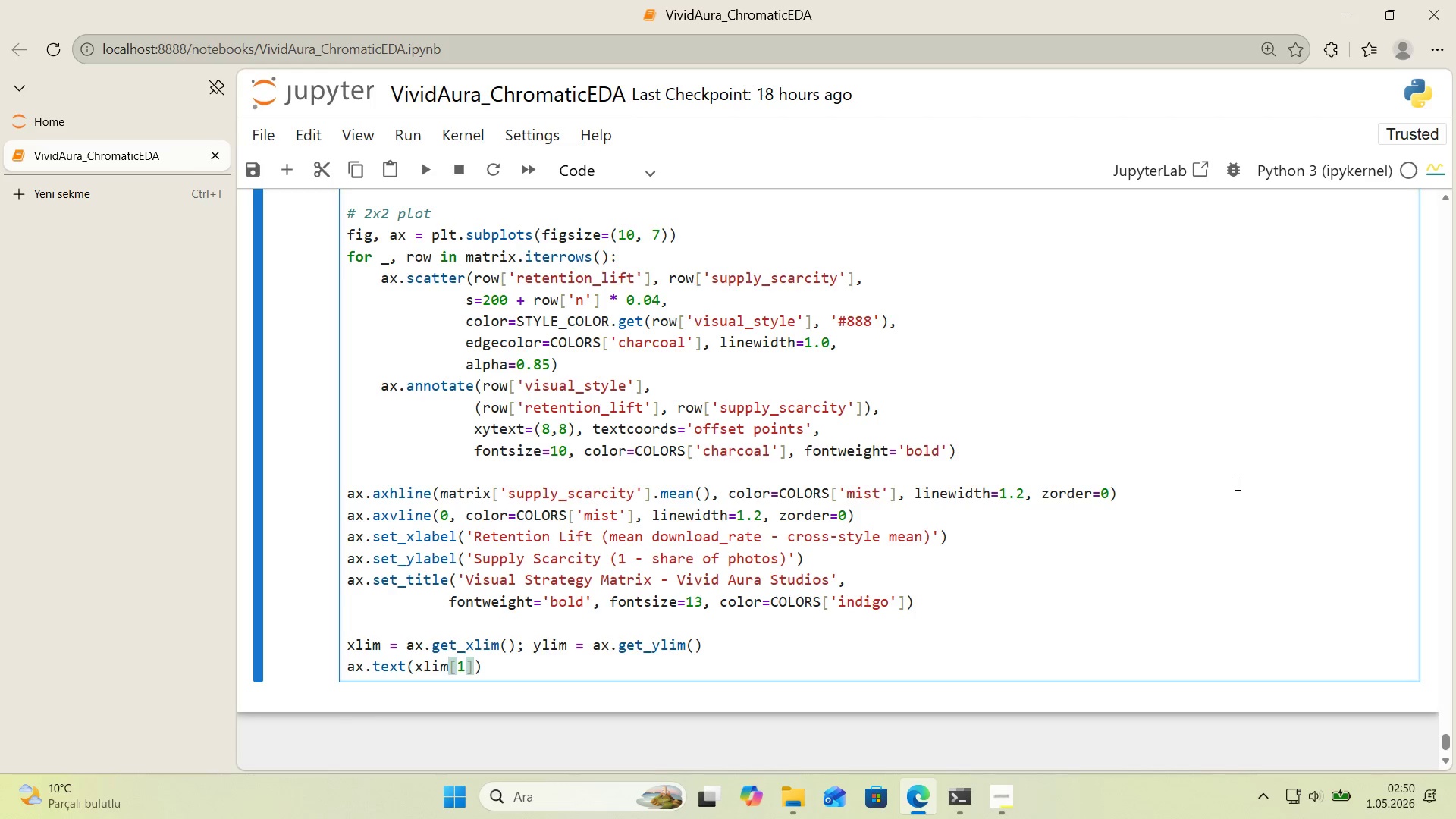 
type( * 0.98, yl'm)
 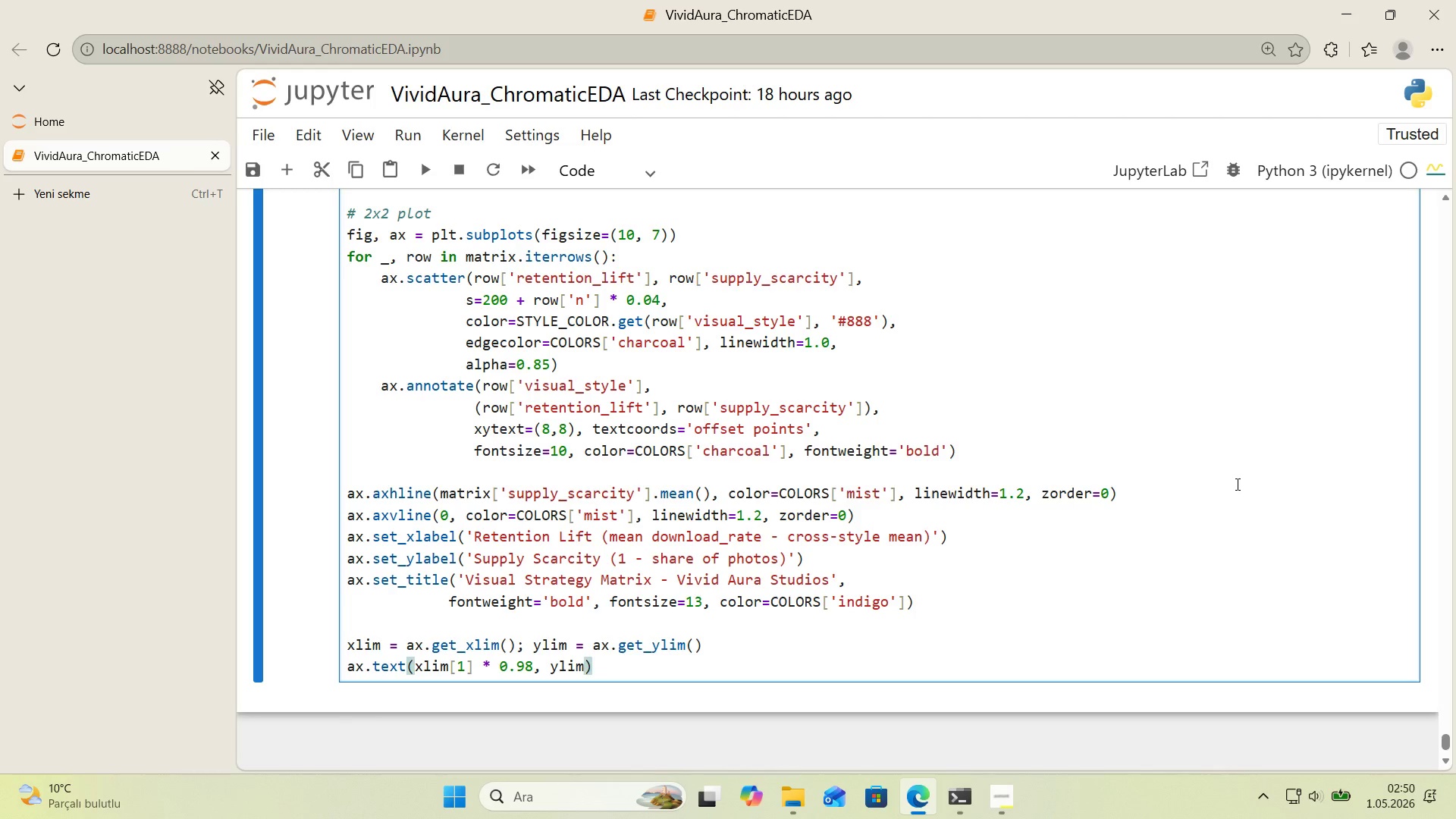 
key(Alt+Control+8)
 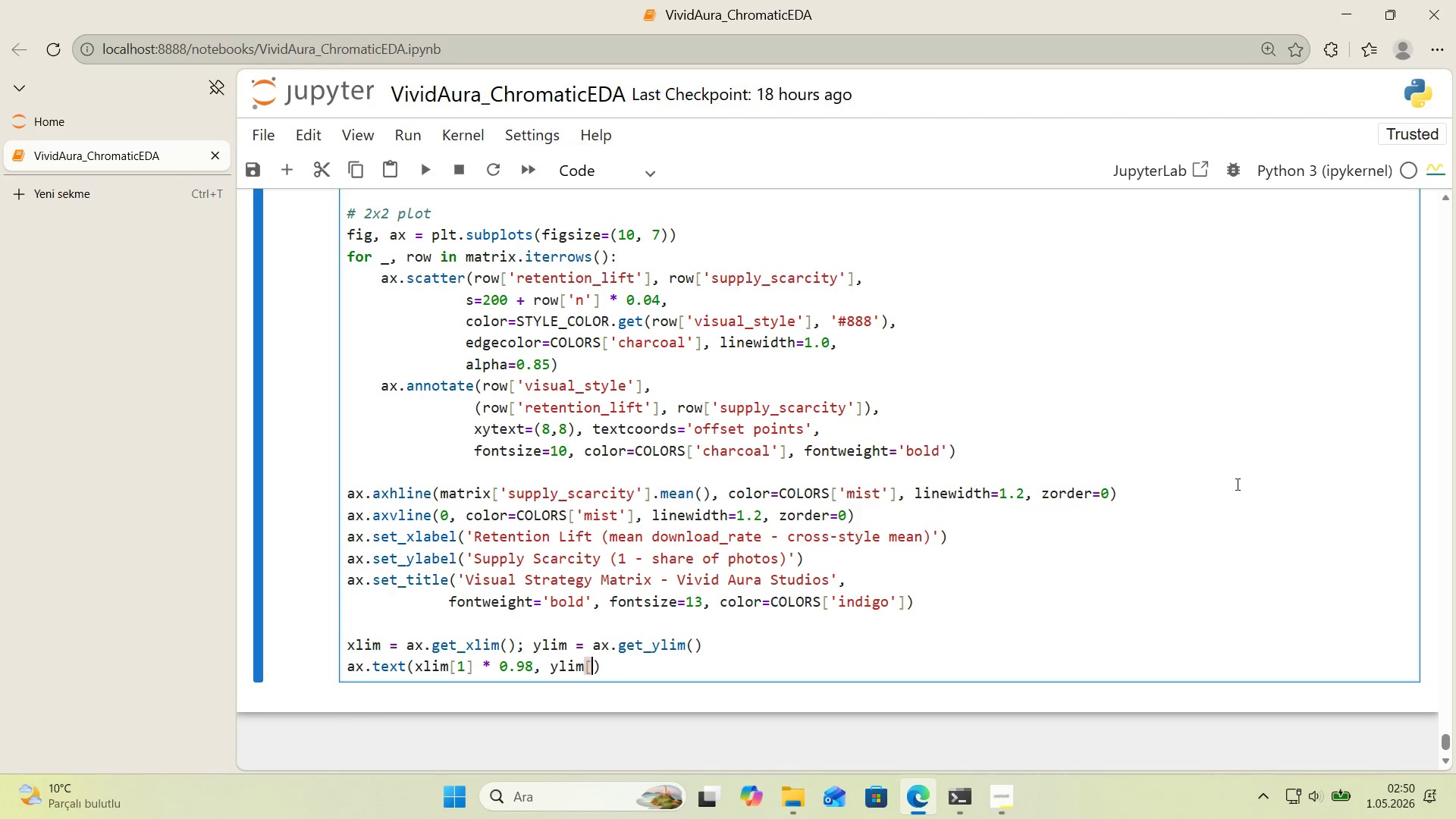 
key(Alt+Control+9)
 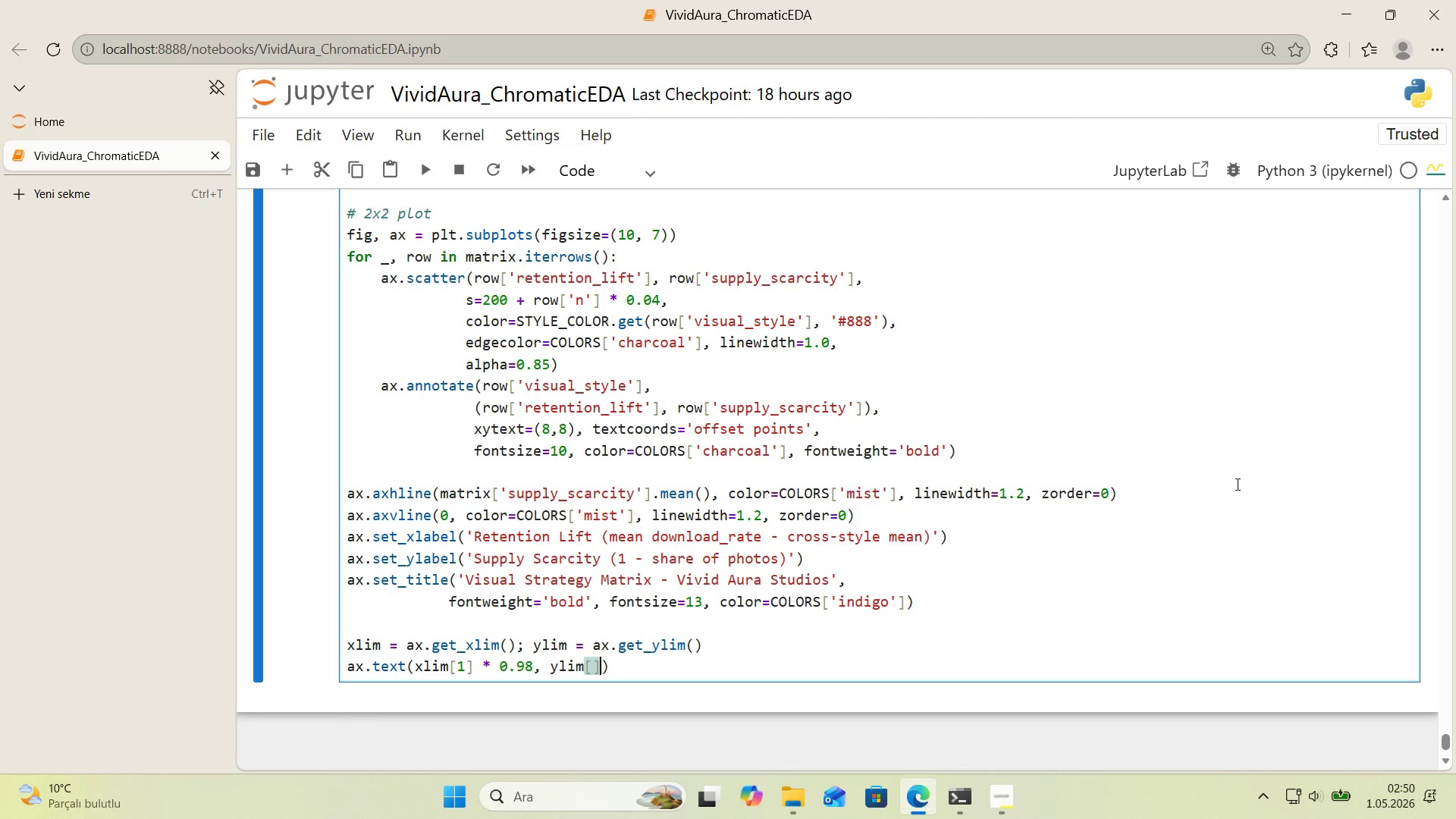 
key(ArrowLeft)
 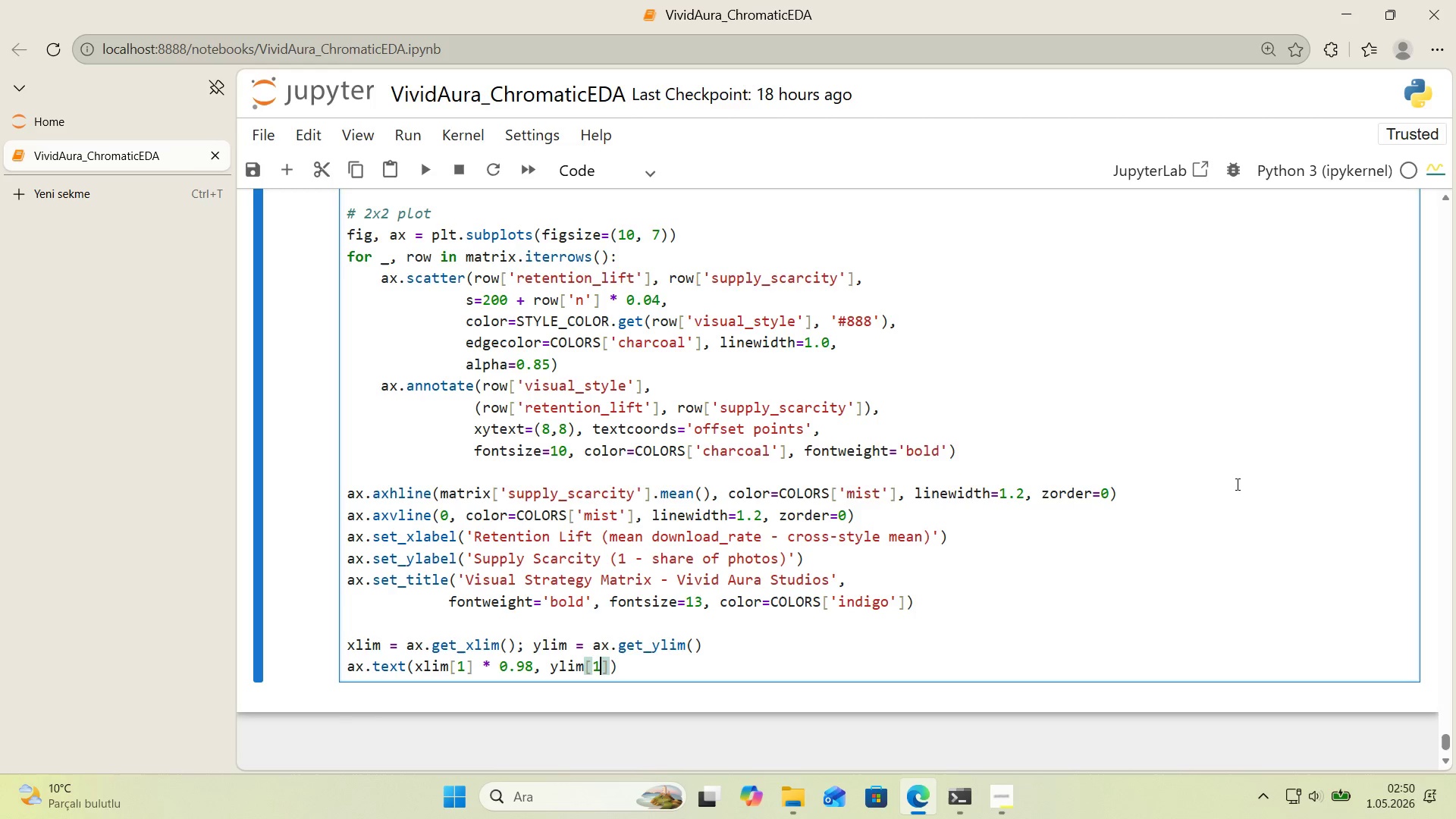 
key(1)
 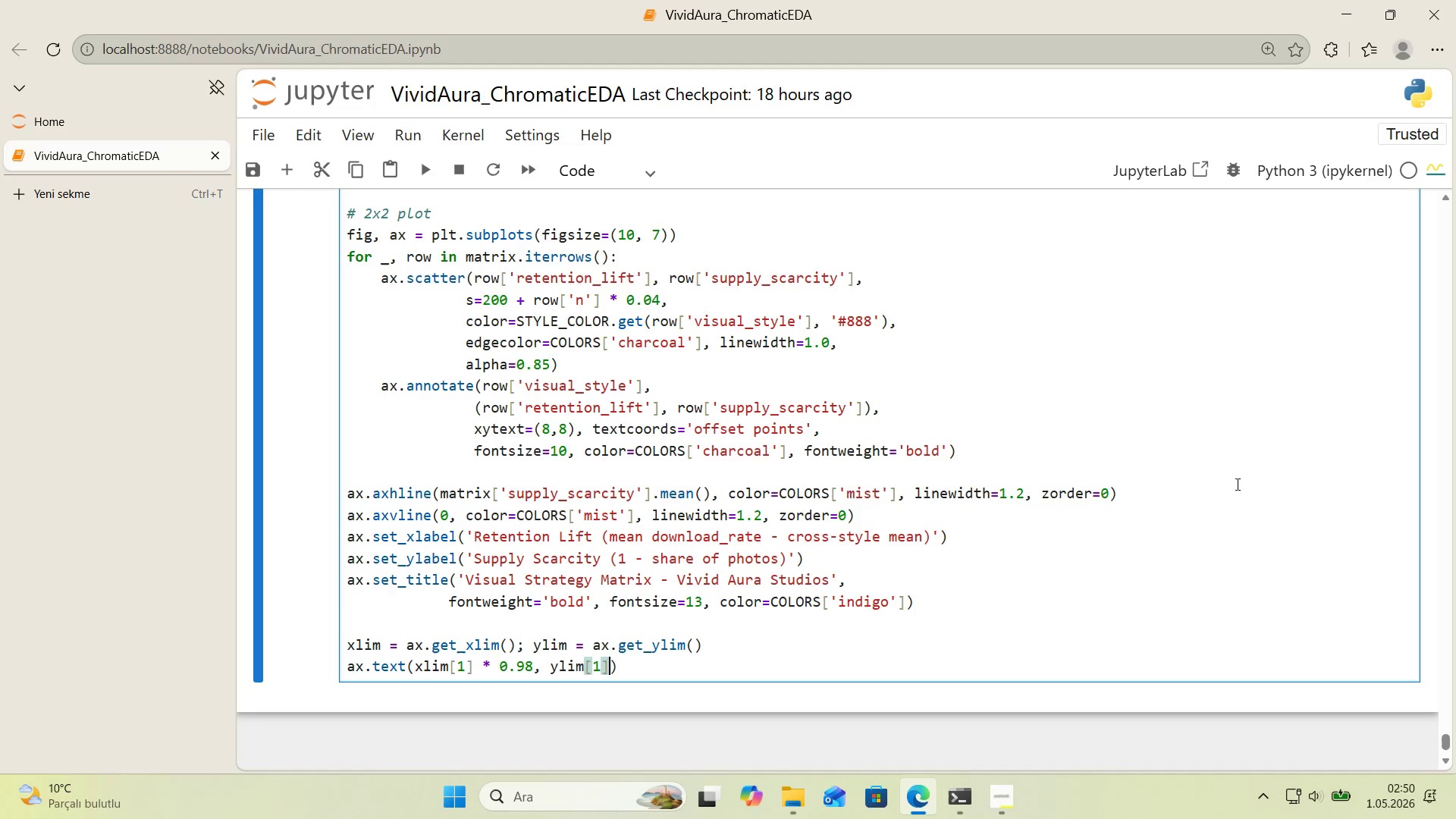 
key(ArrowRight)
 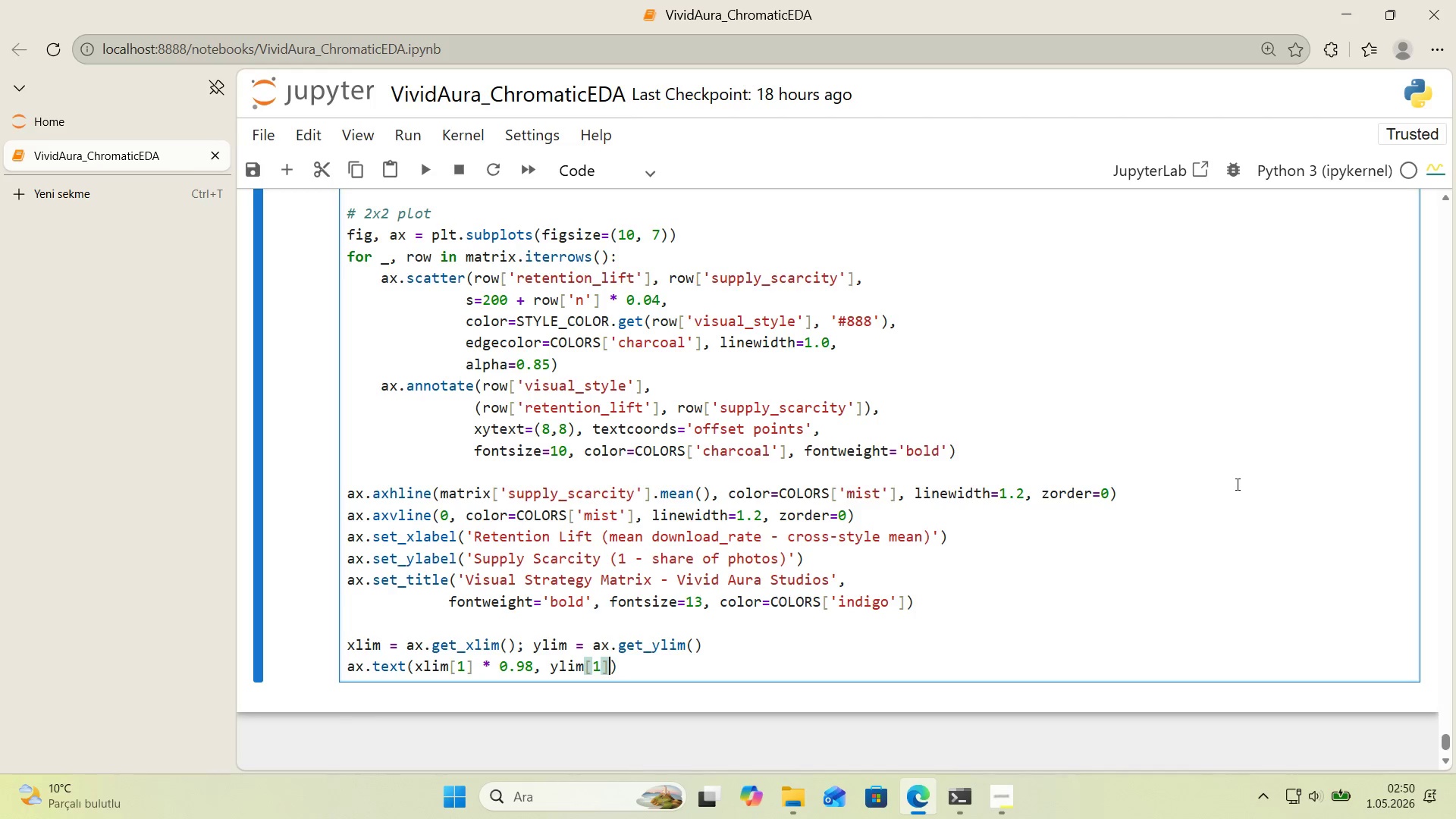 
type( * 0.995, @@)
 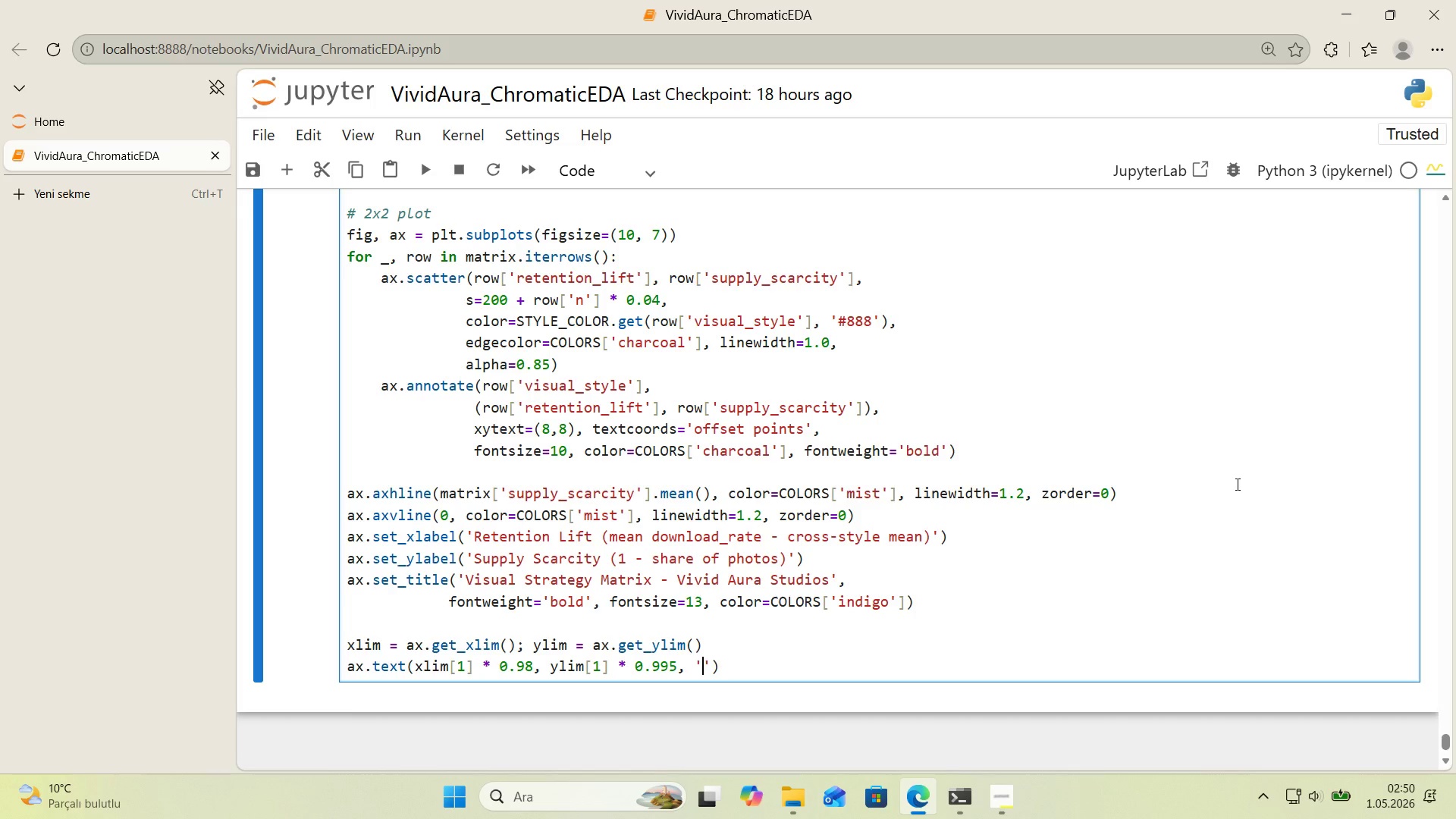 
 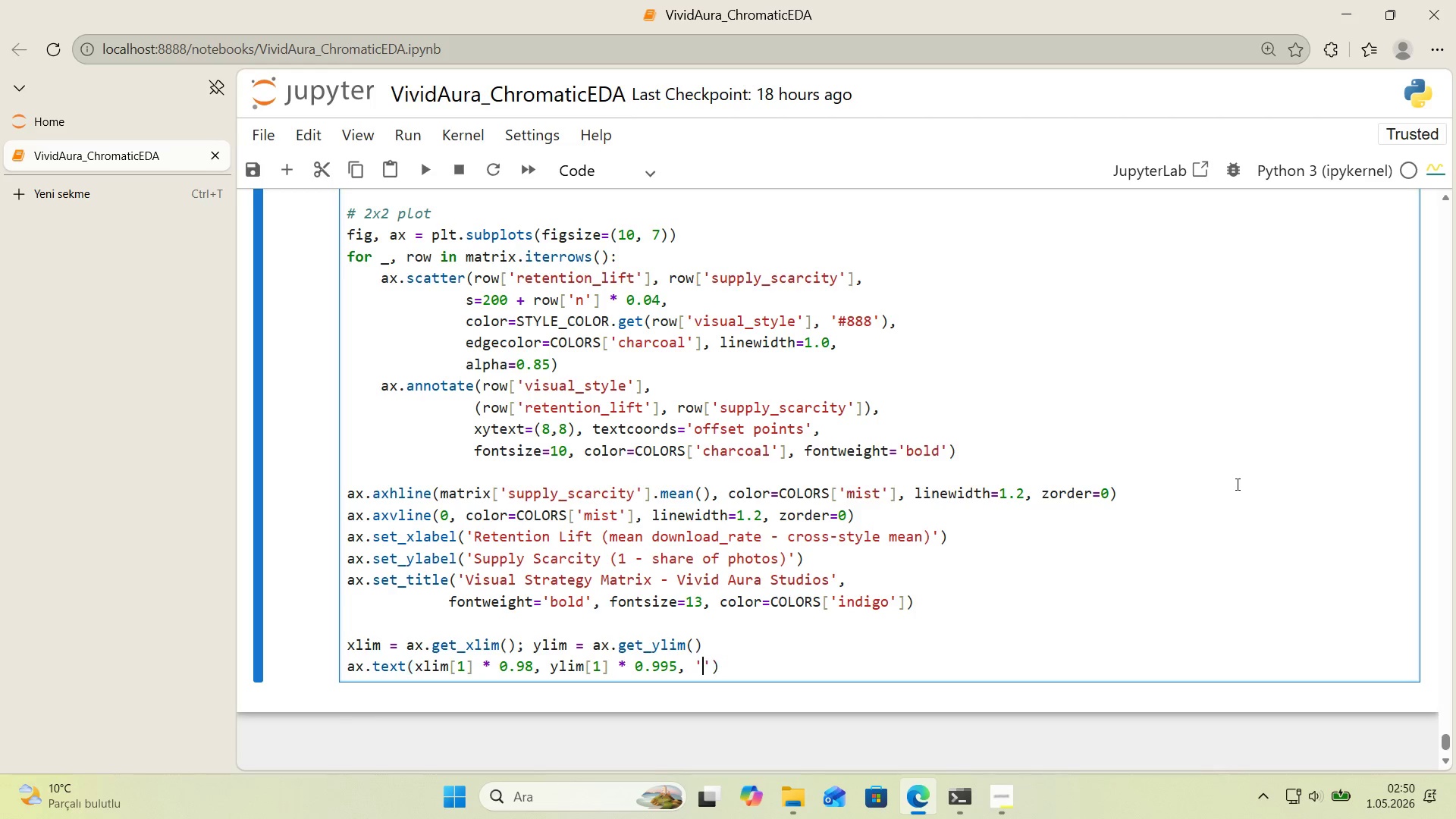 
key(ArrowLeft)
 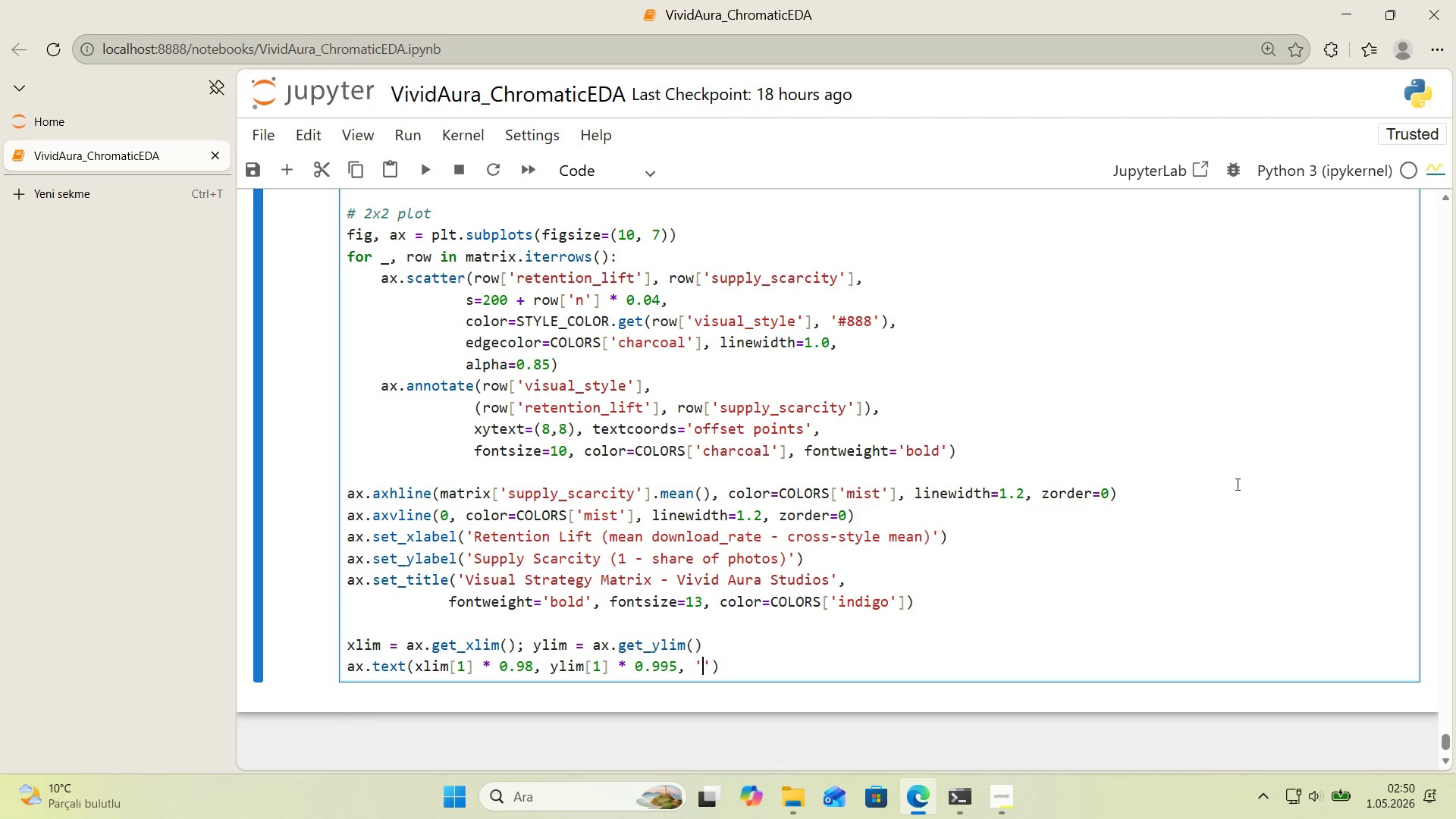 
type(RECOMMEND)
 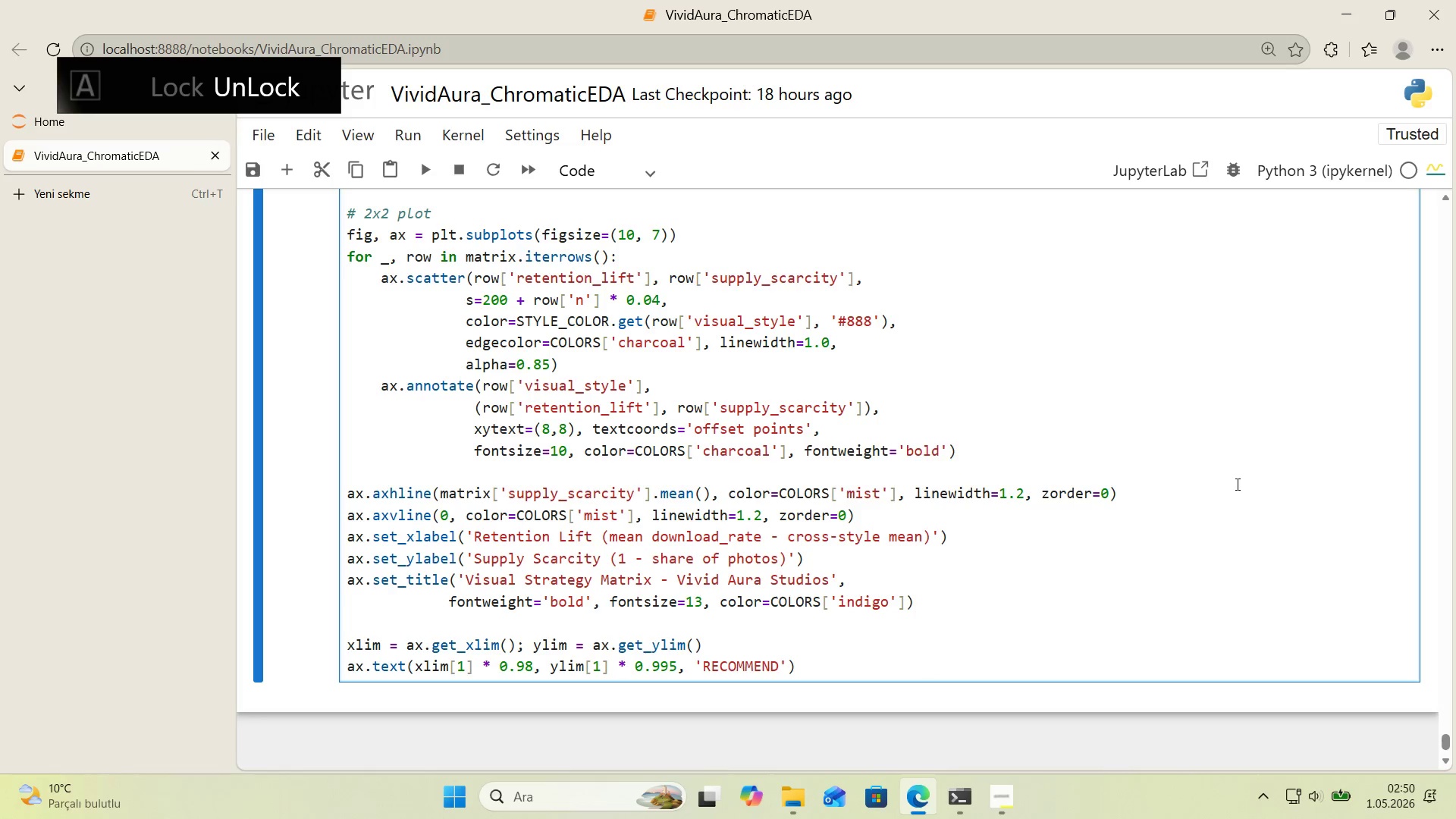 
key(ArrowRight)
 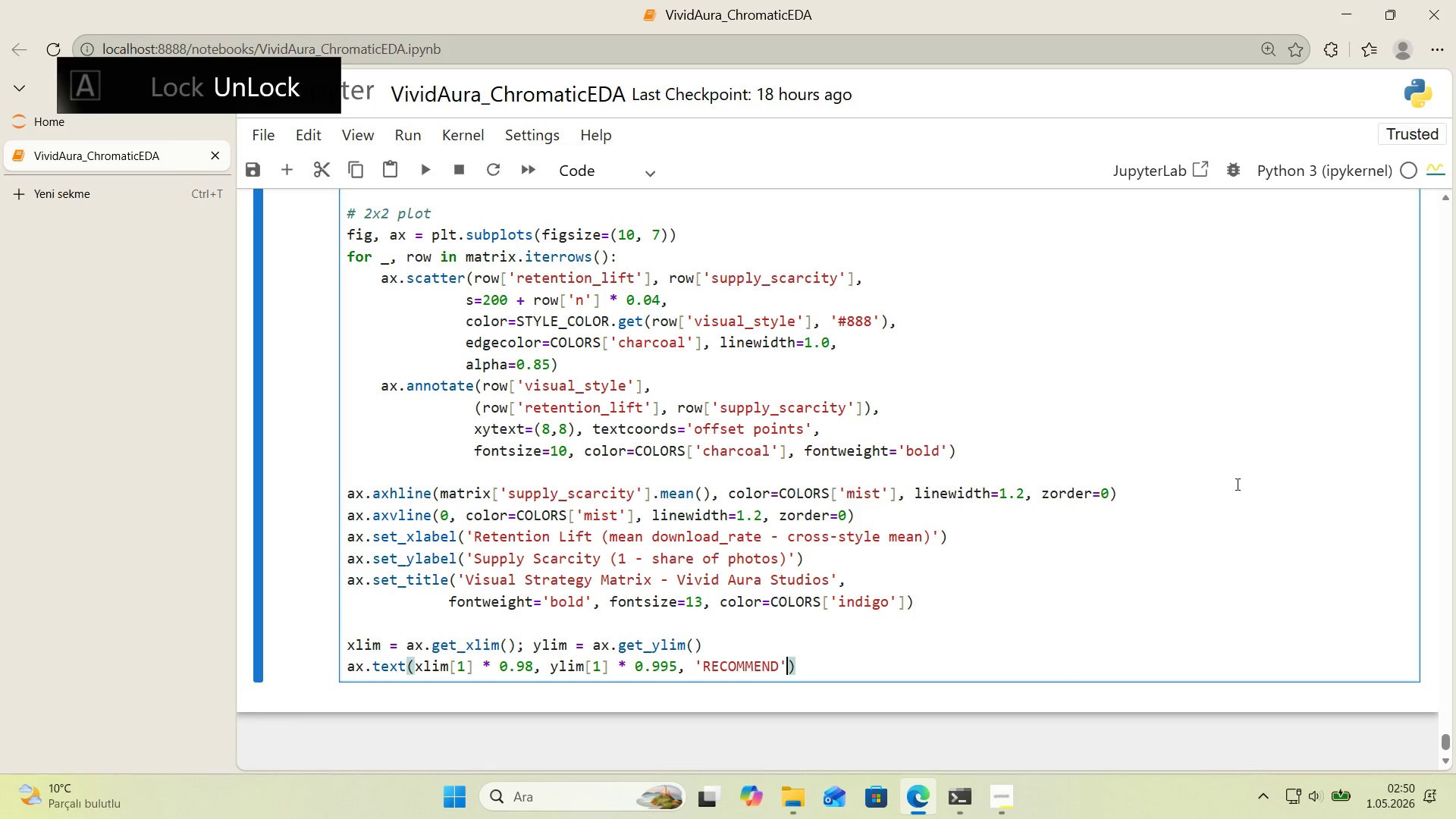 
type(, ha)@@)
 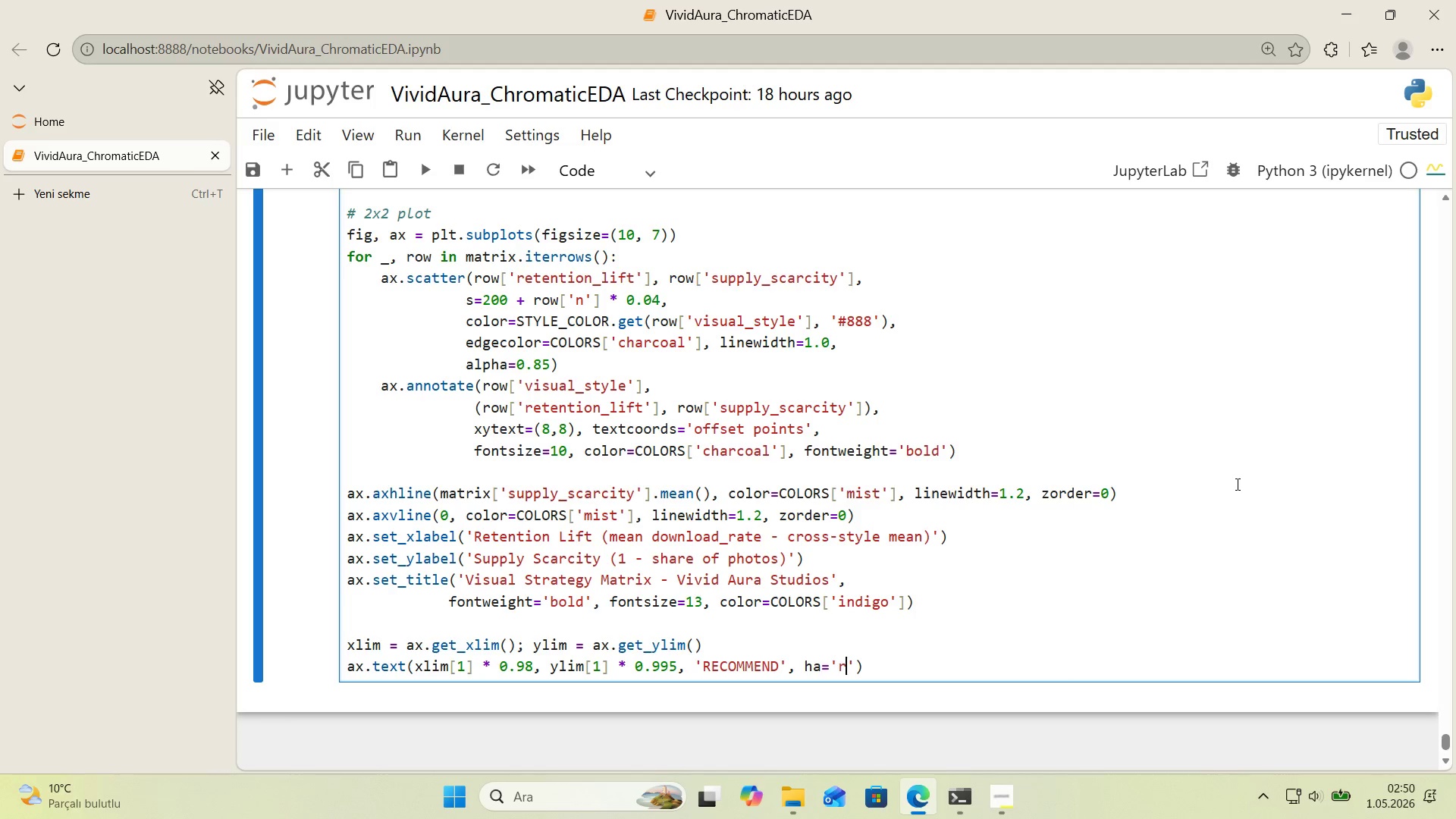 
 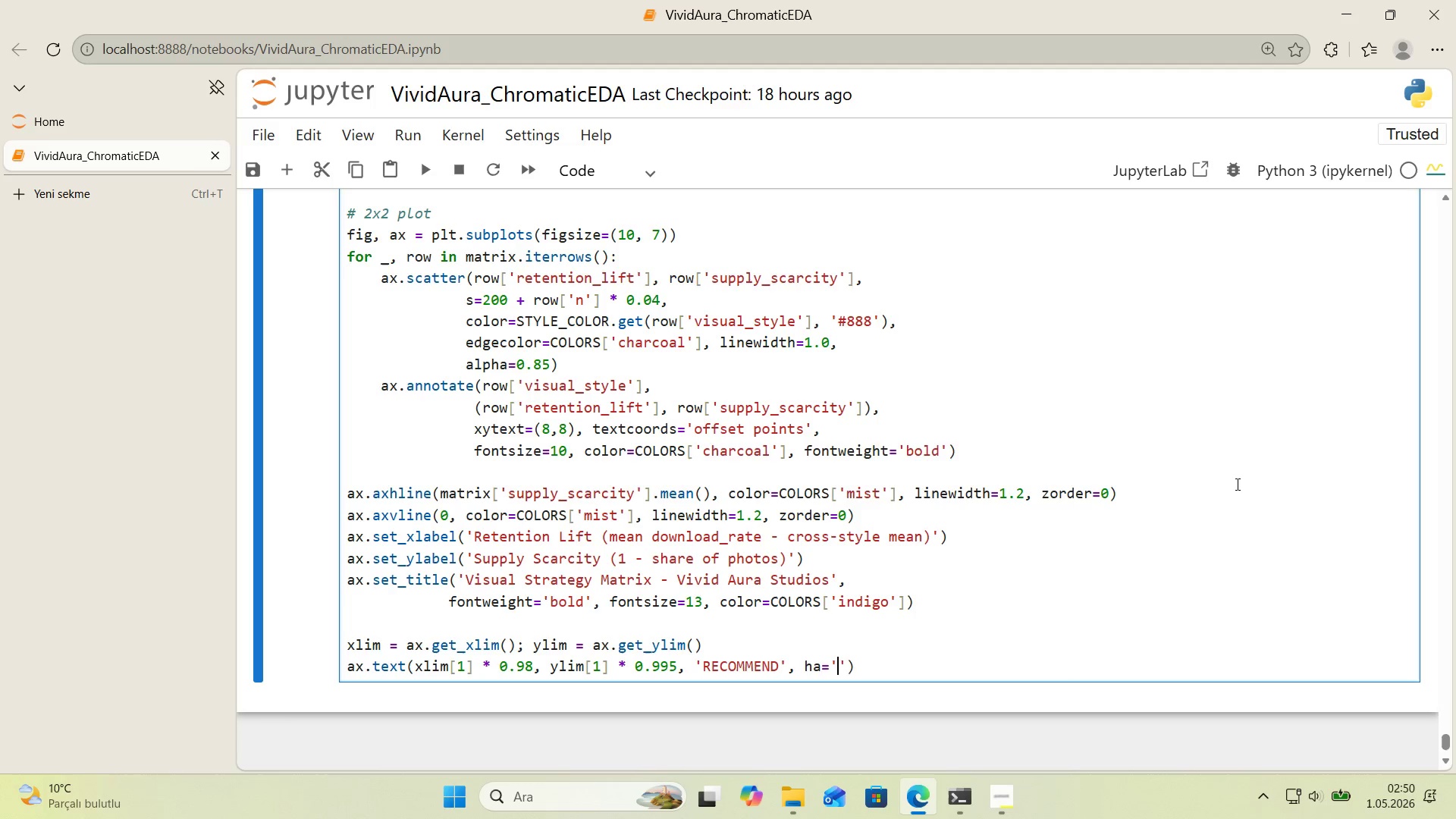 
key(ArrowLeft)
 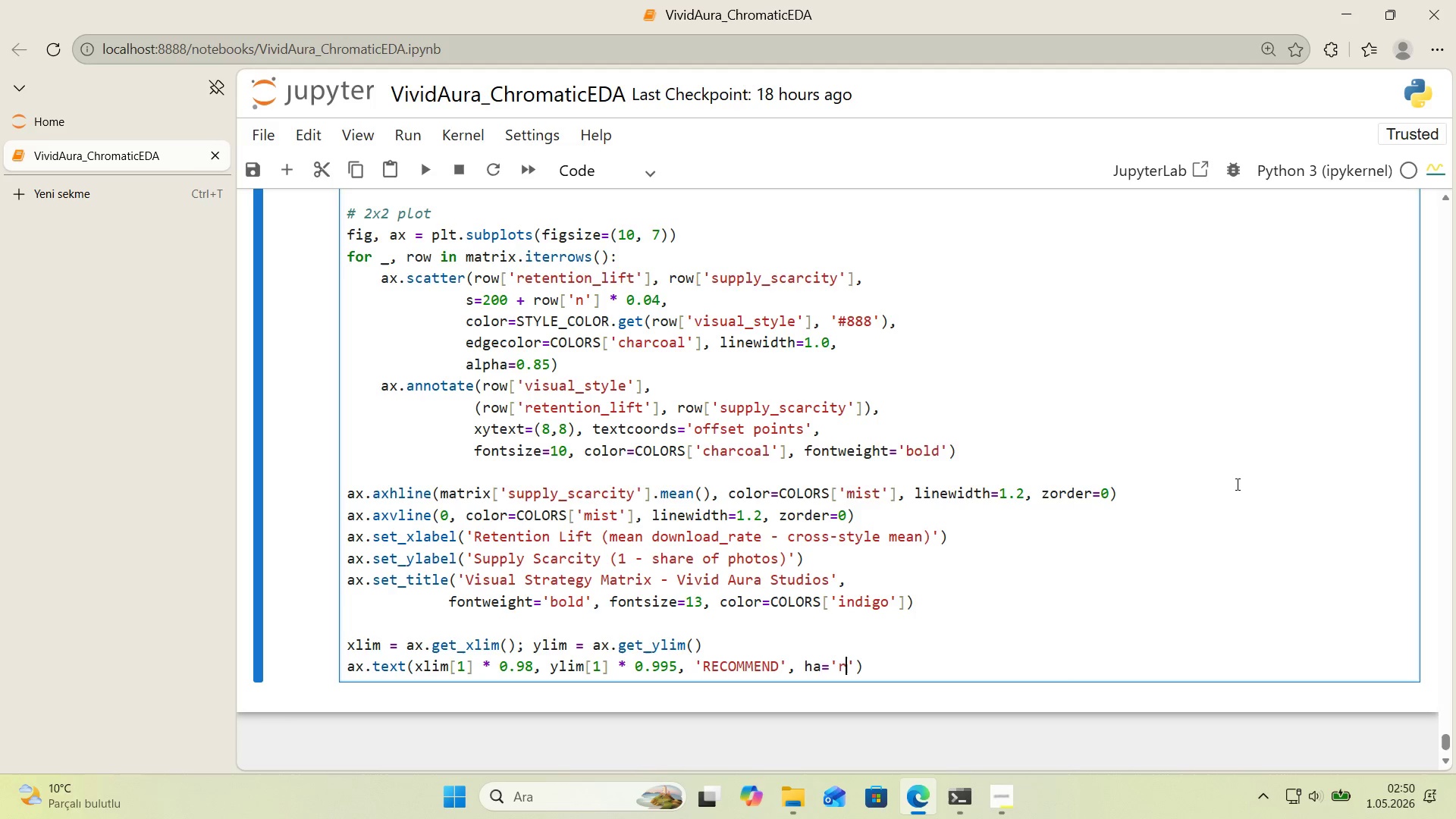 
type(r'ght)
 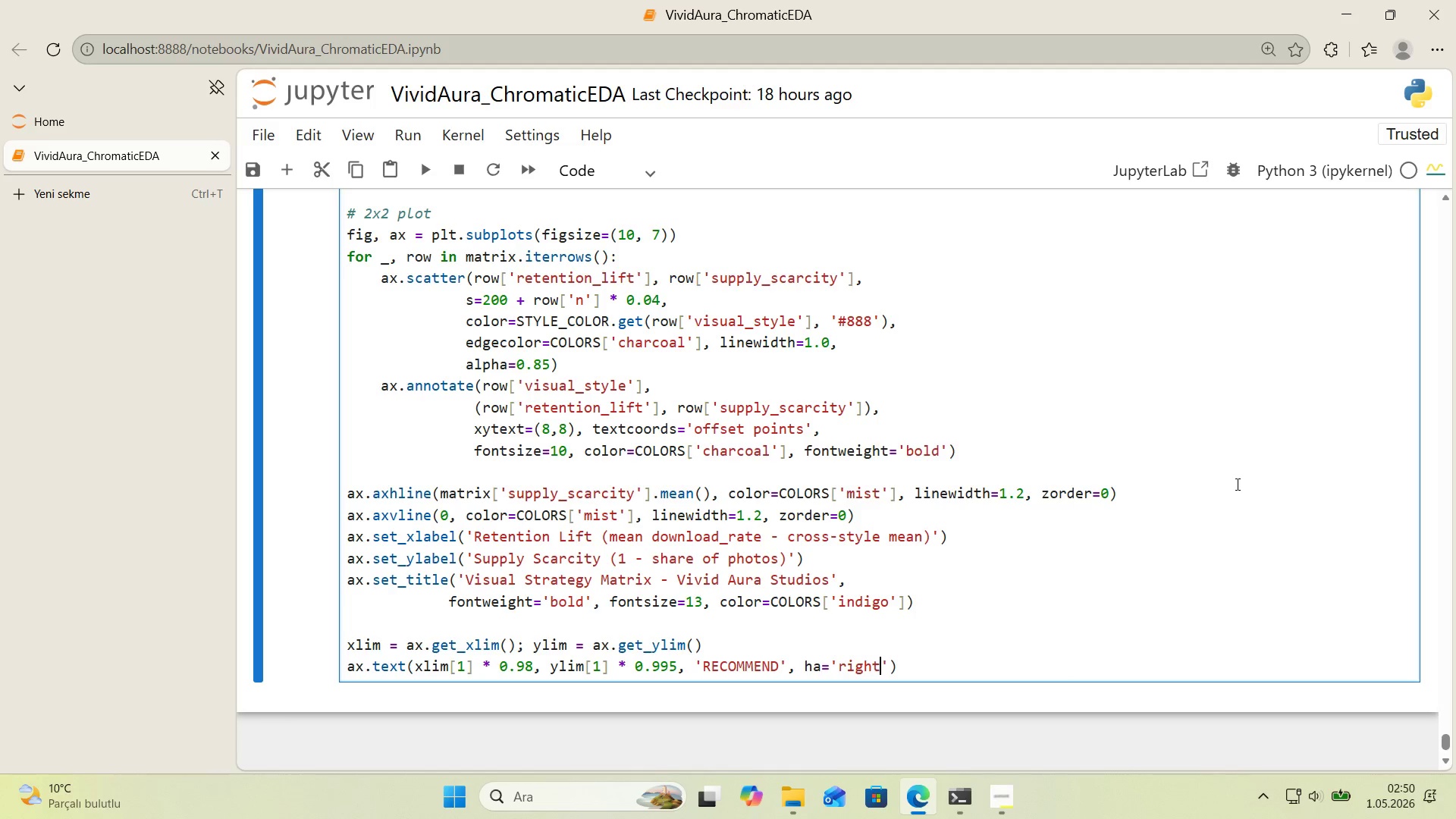 
key(ArrowRight)
 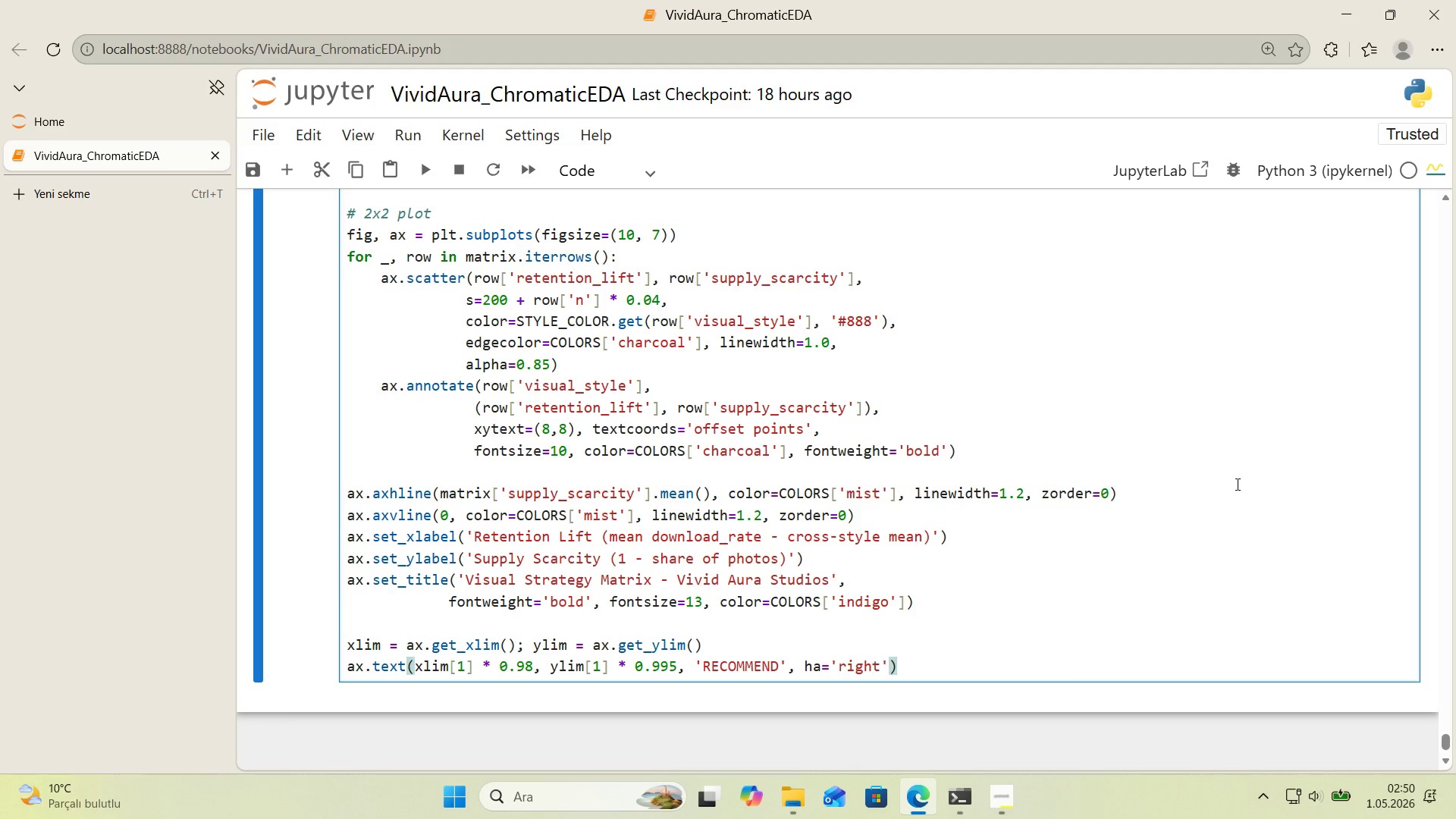 
type(, va)@@)
 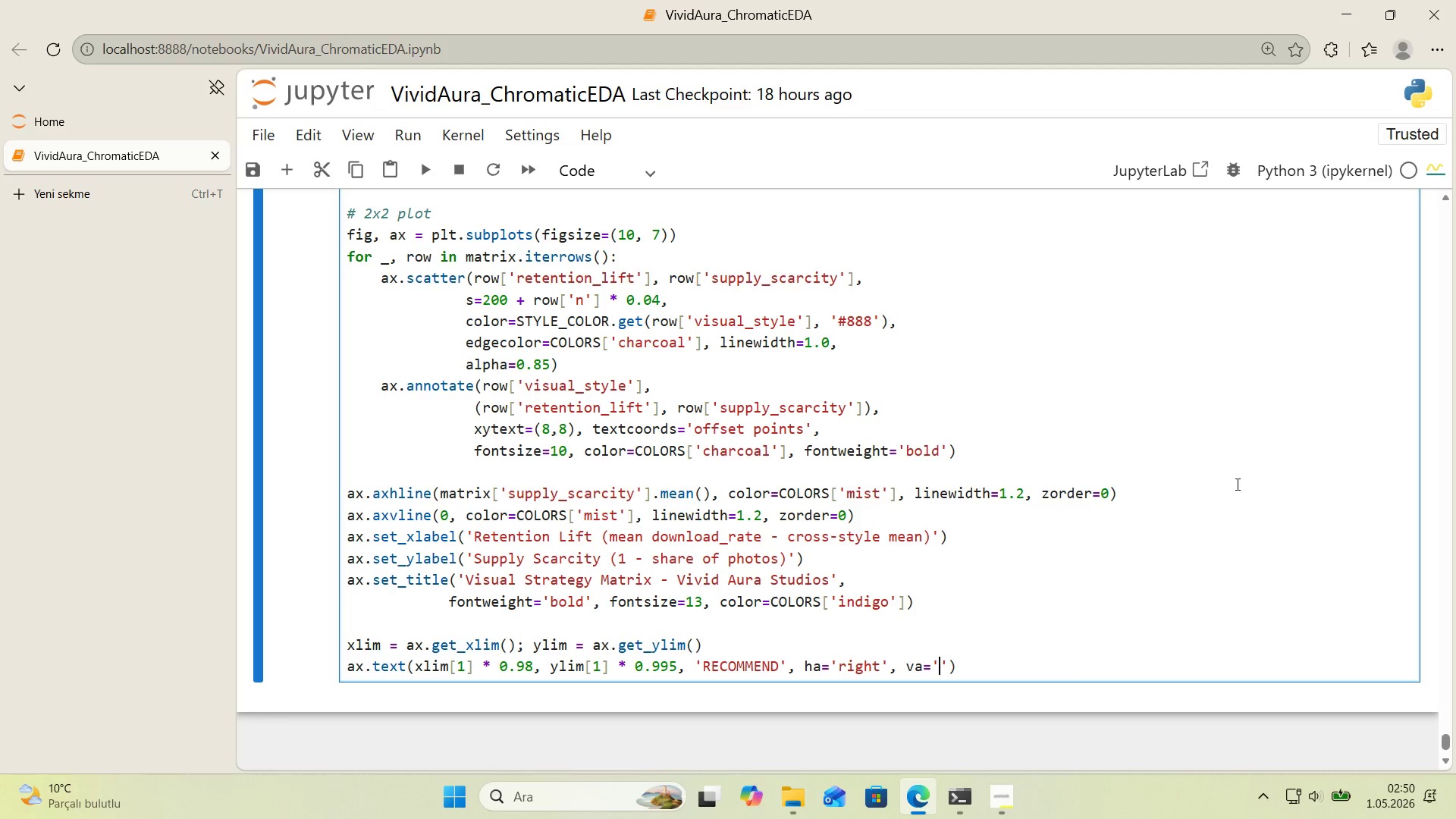 
 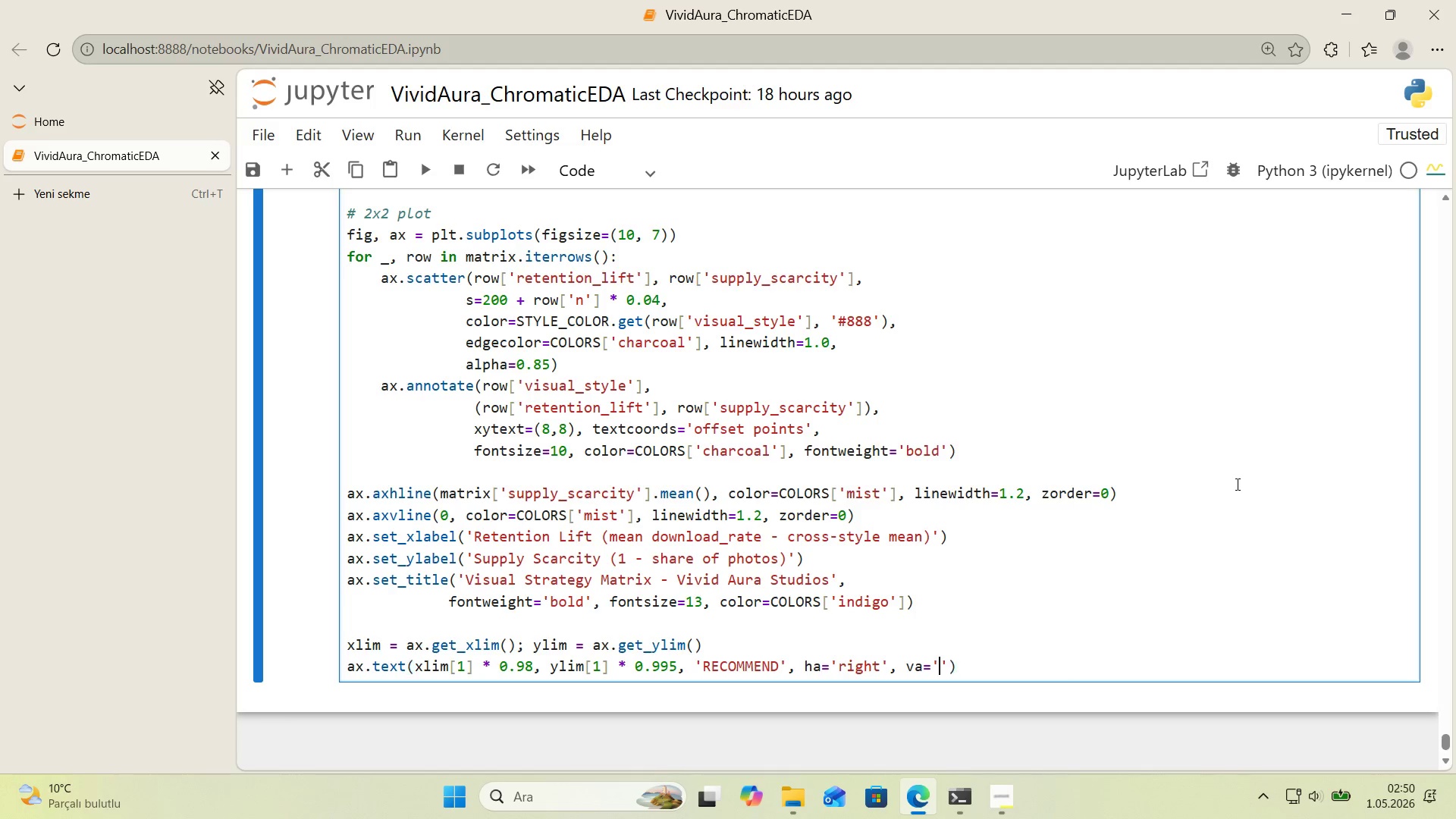 
key(ArrowLeft)
 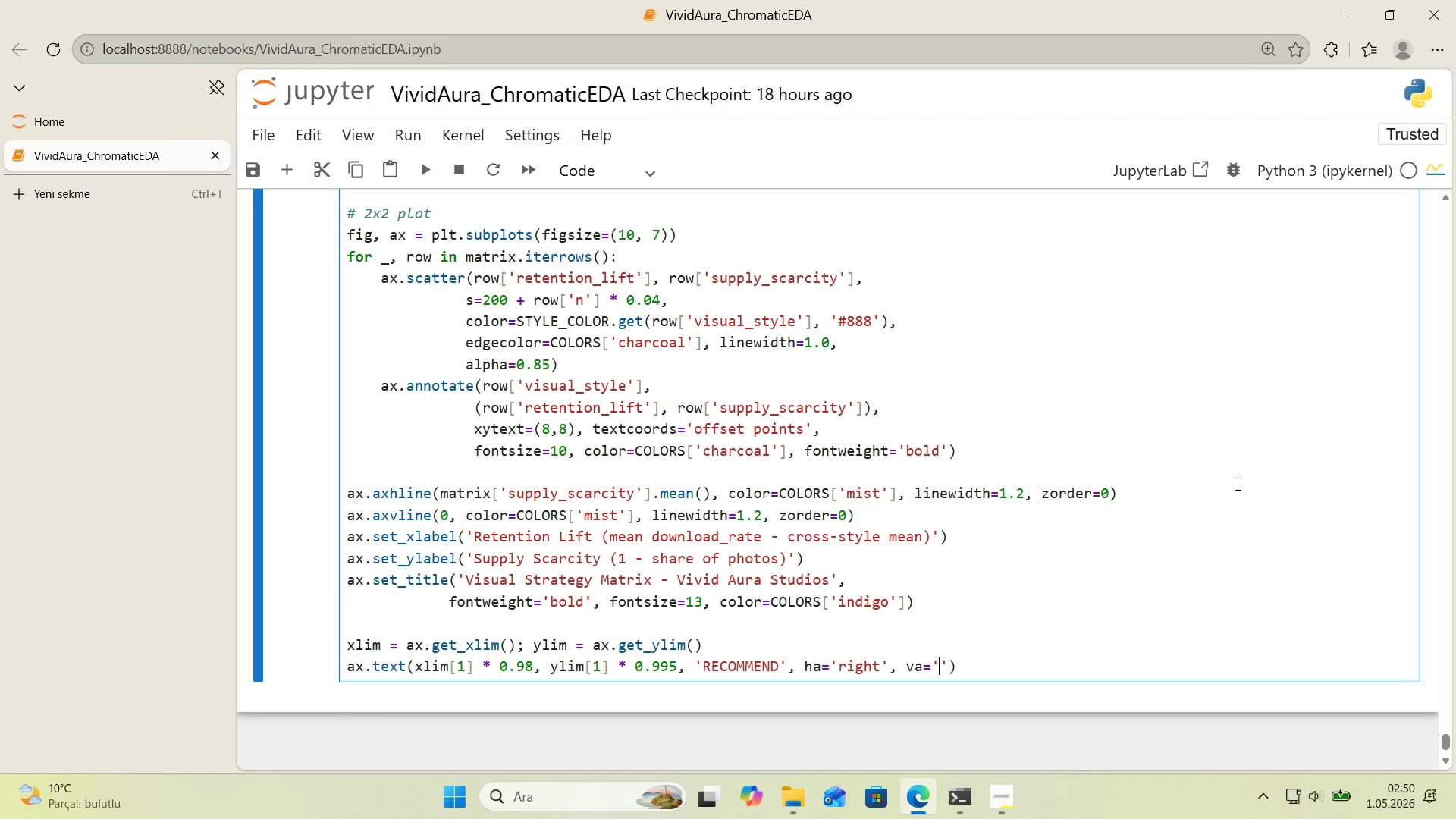 
type(top)
 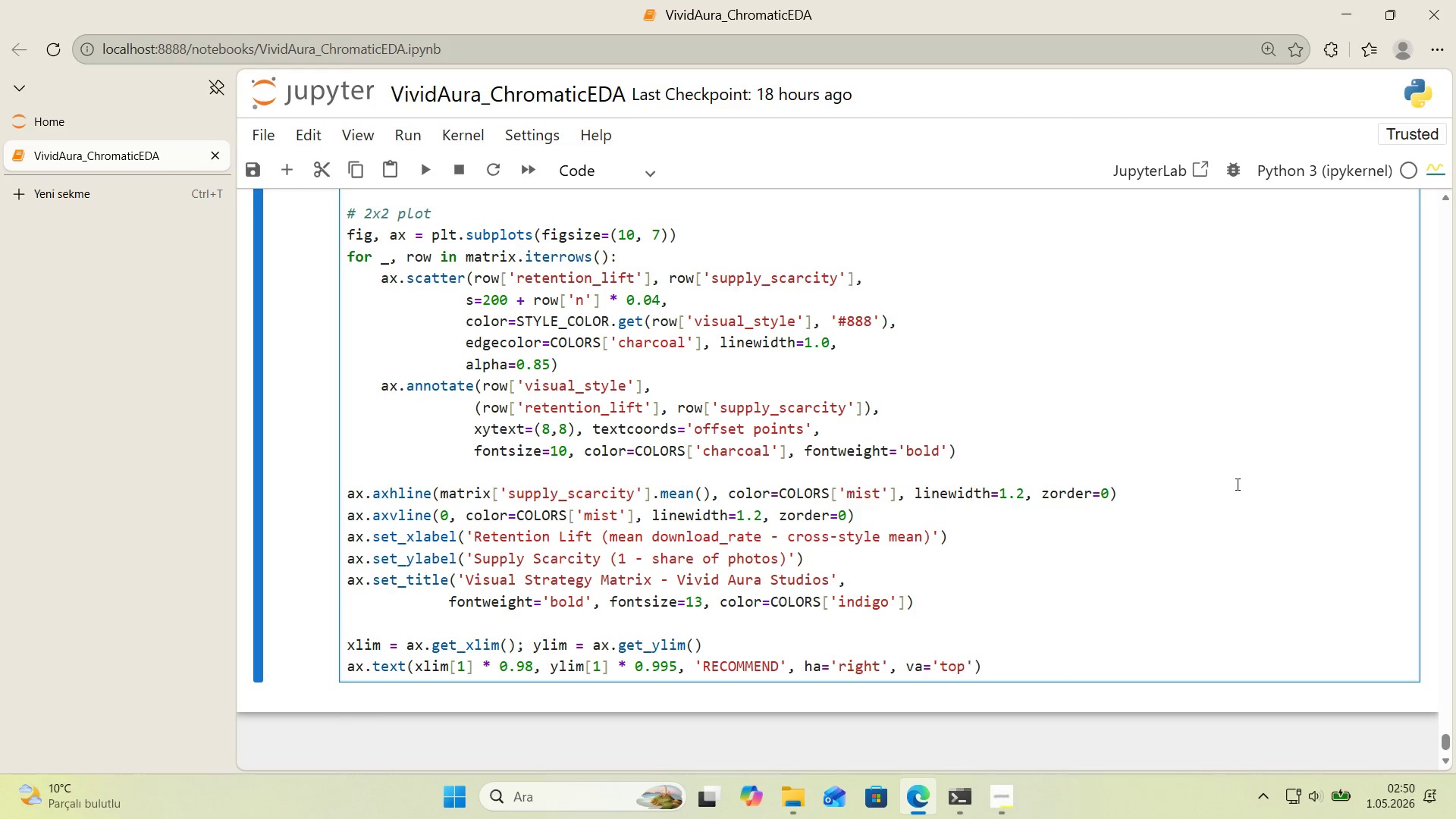 
key(ArrowRight)
 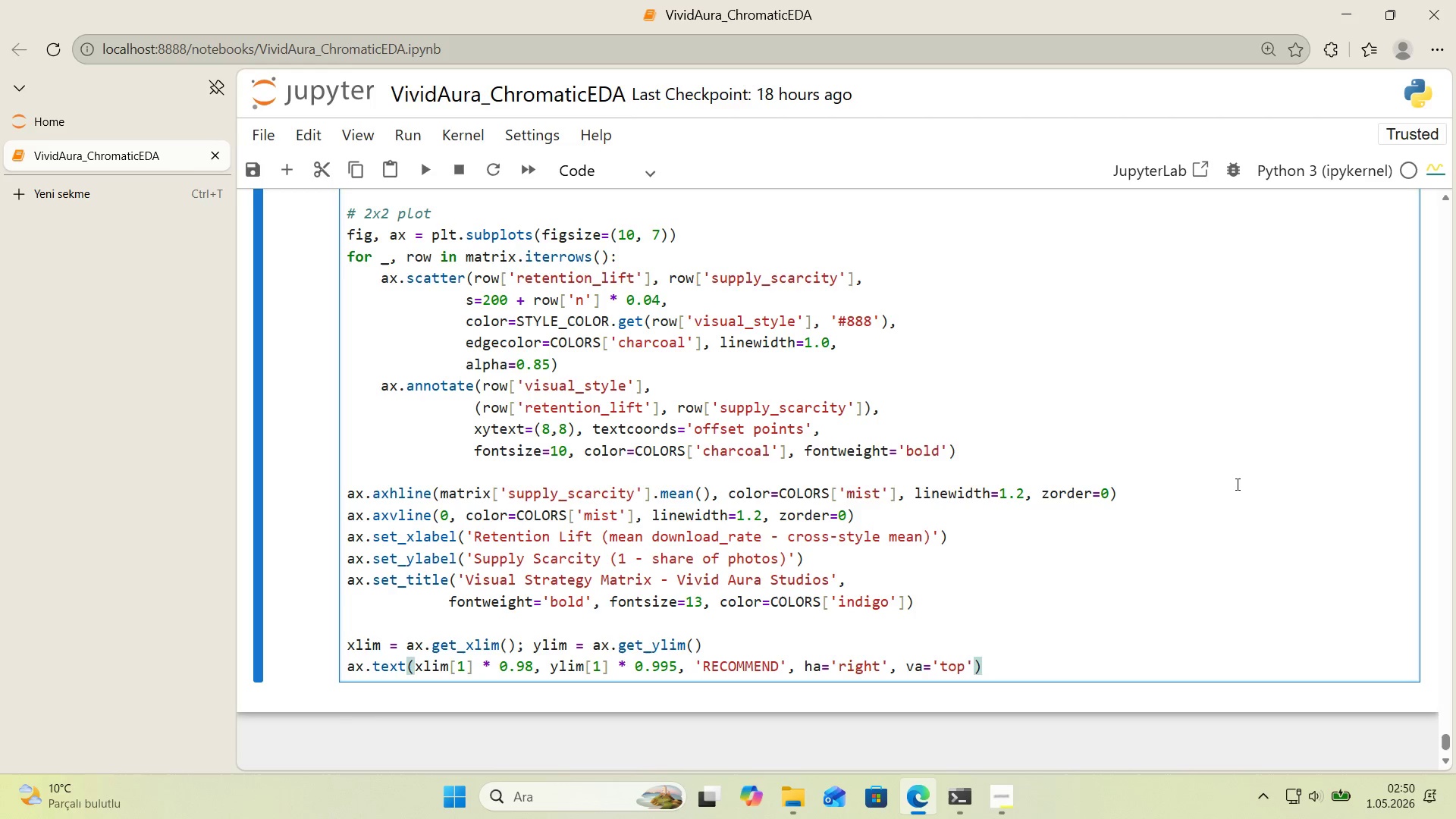 
key(Comma)
 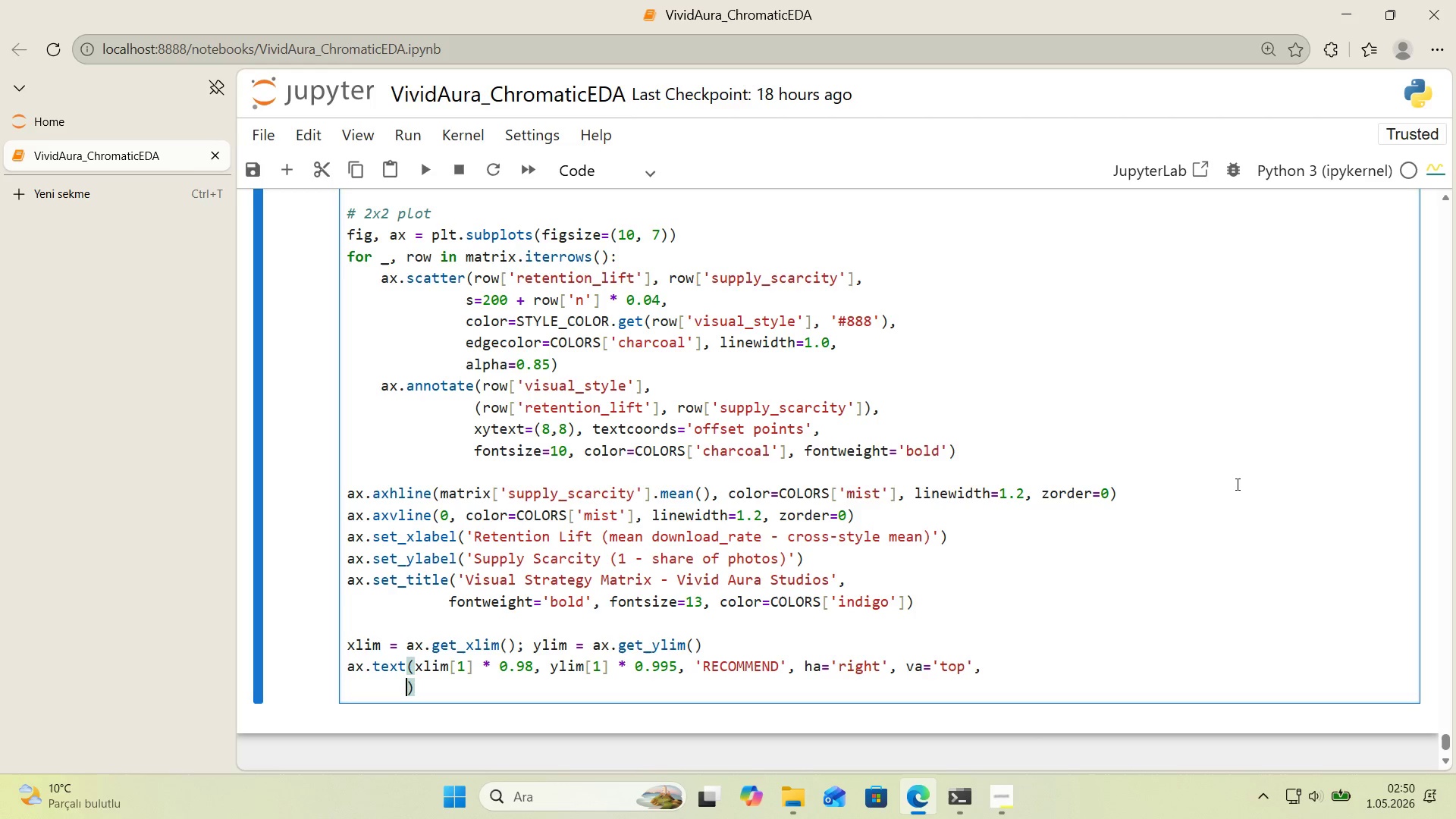 
key(Enter)
 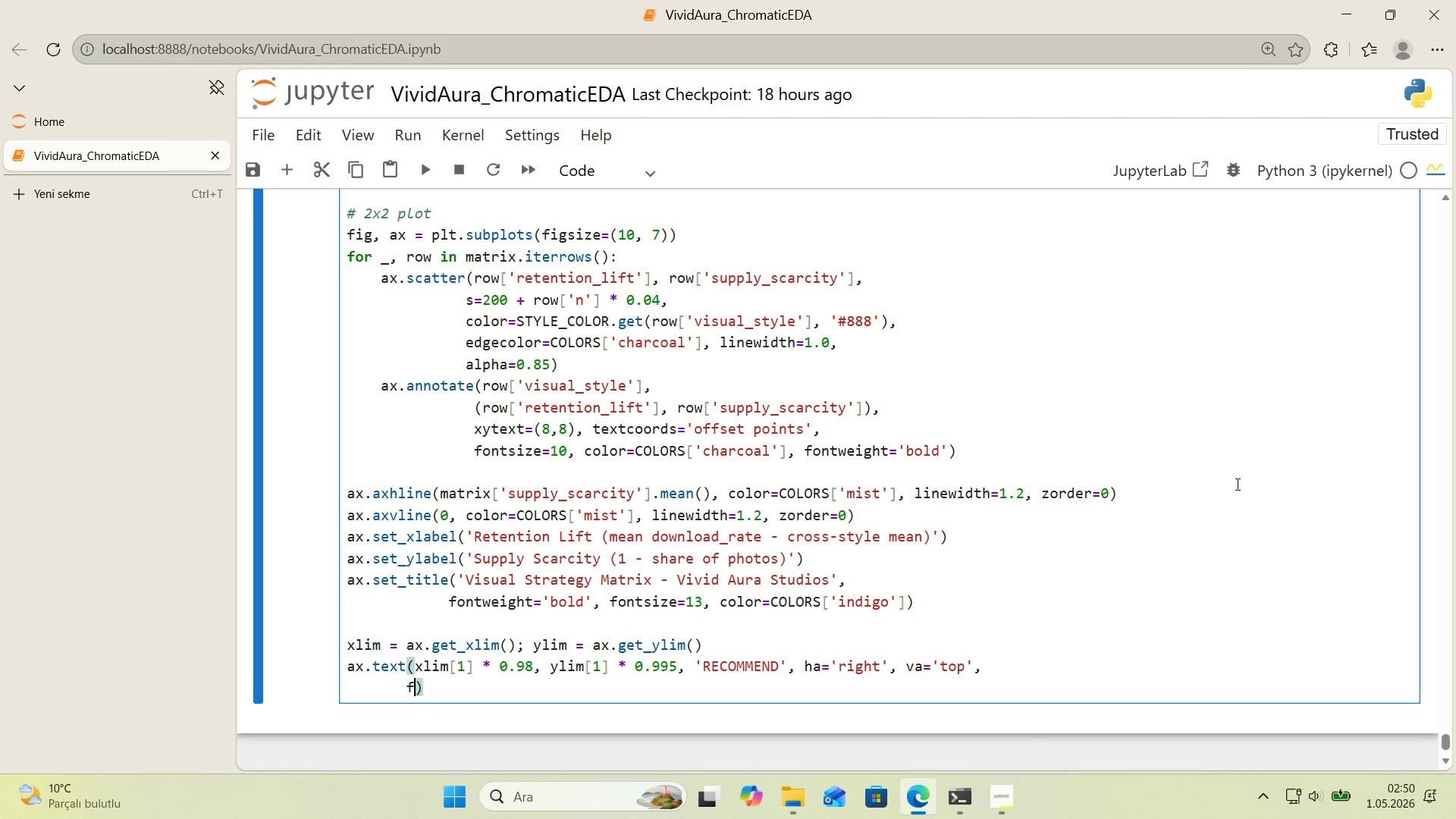 
type(fonts'ze)11, color)COLORS)
 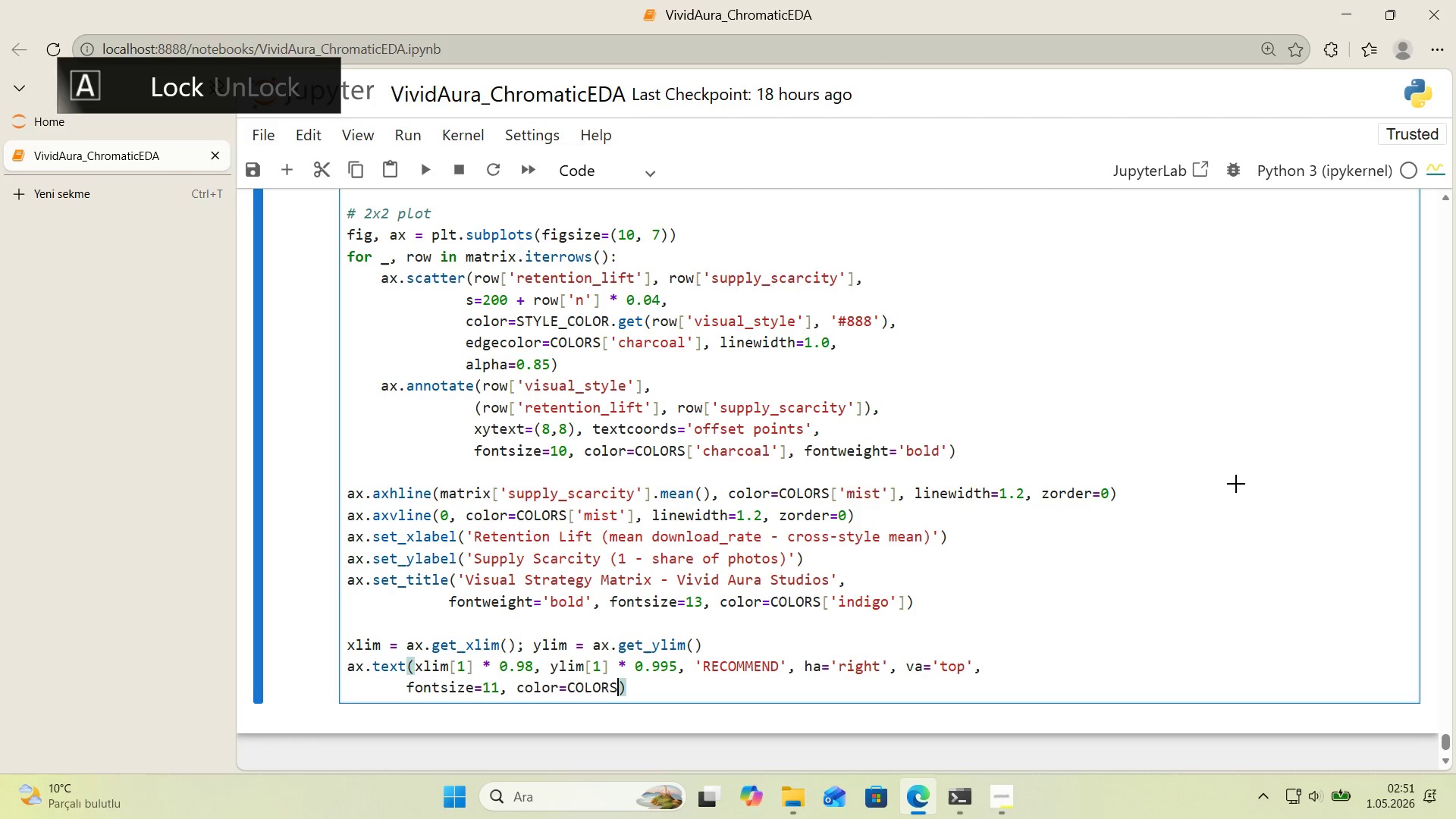 
key(Alt+Control+8)
 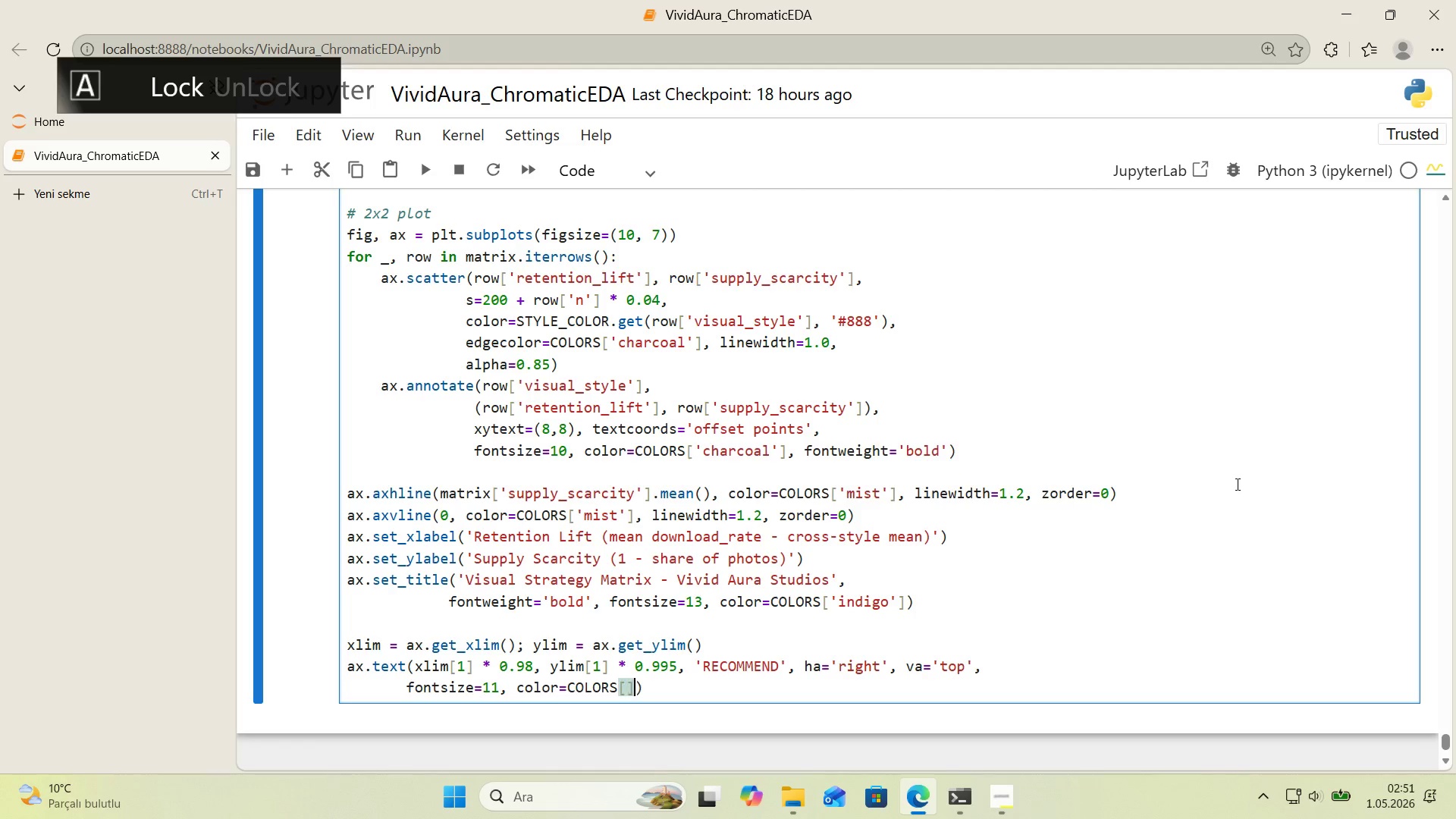 
key(Alt+Control+9)
 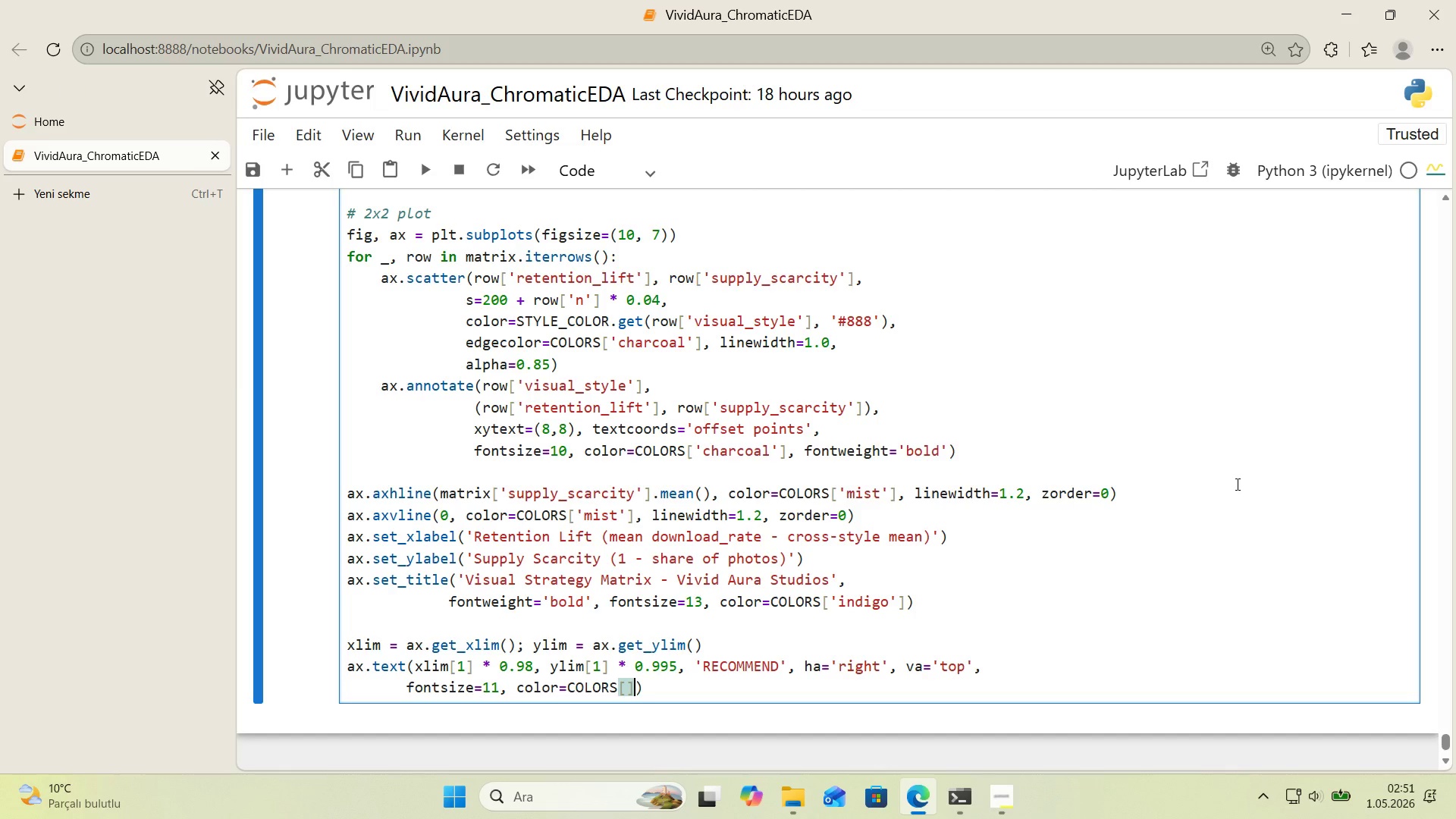 
key(ArrowLeft)
 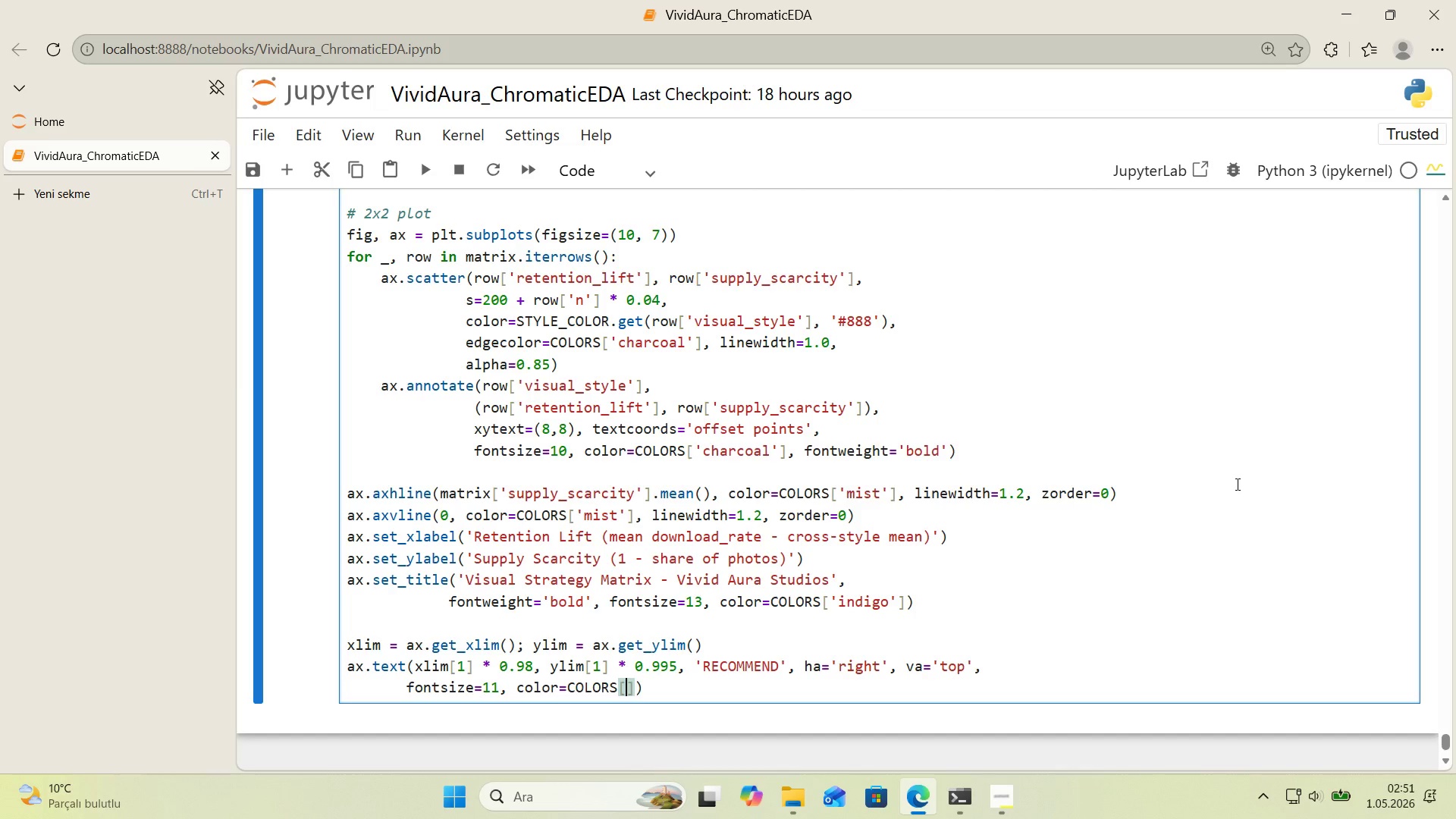 
type(@@)
 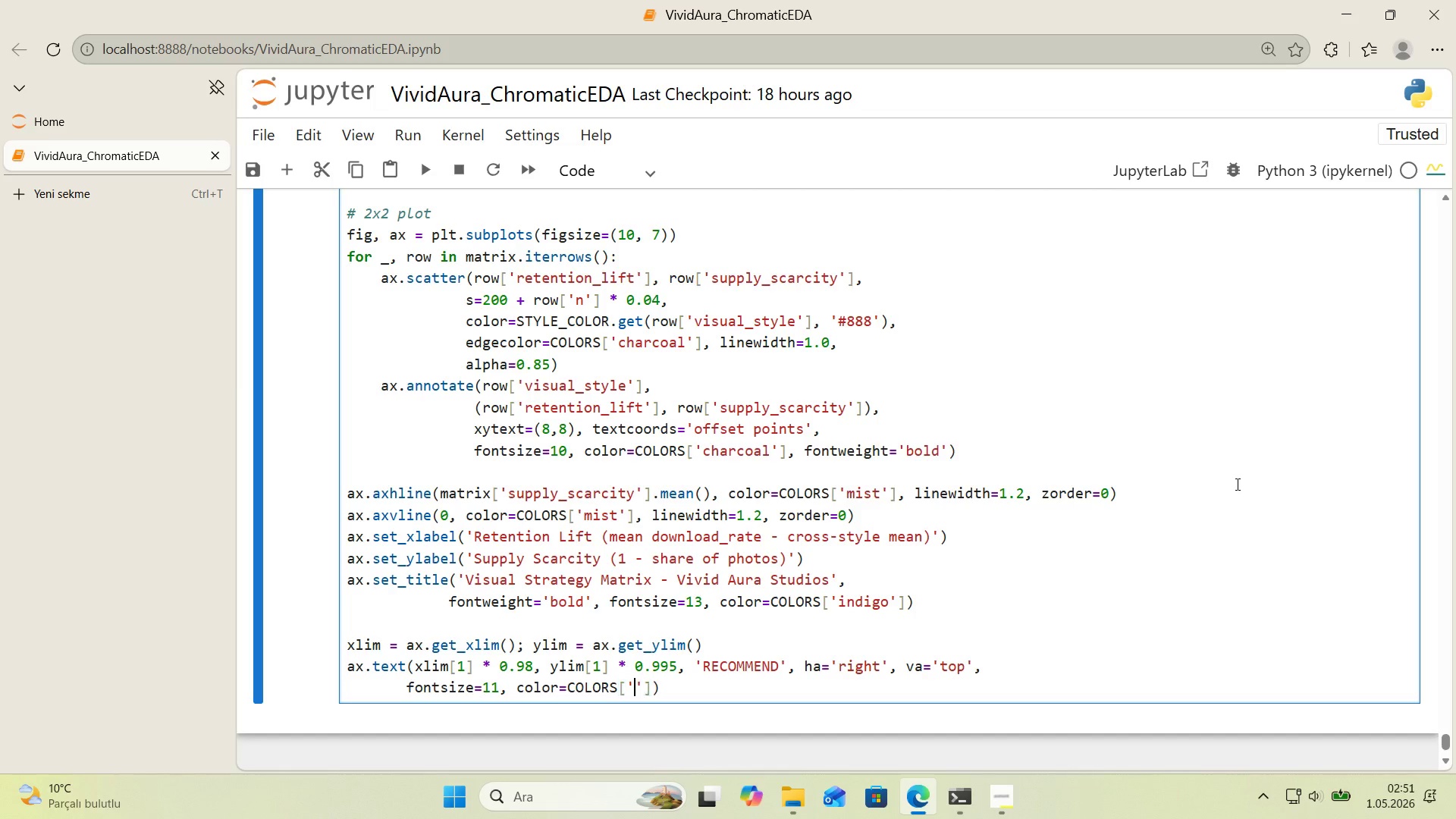 
key(ArrowLeft)
 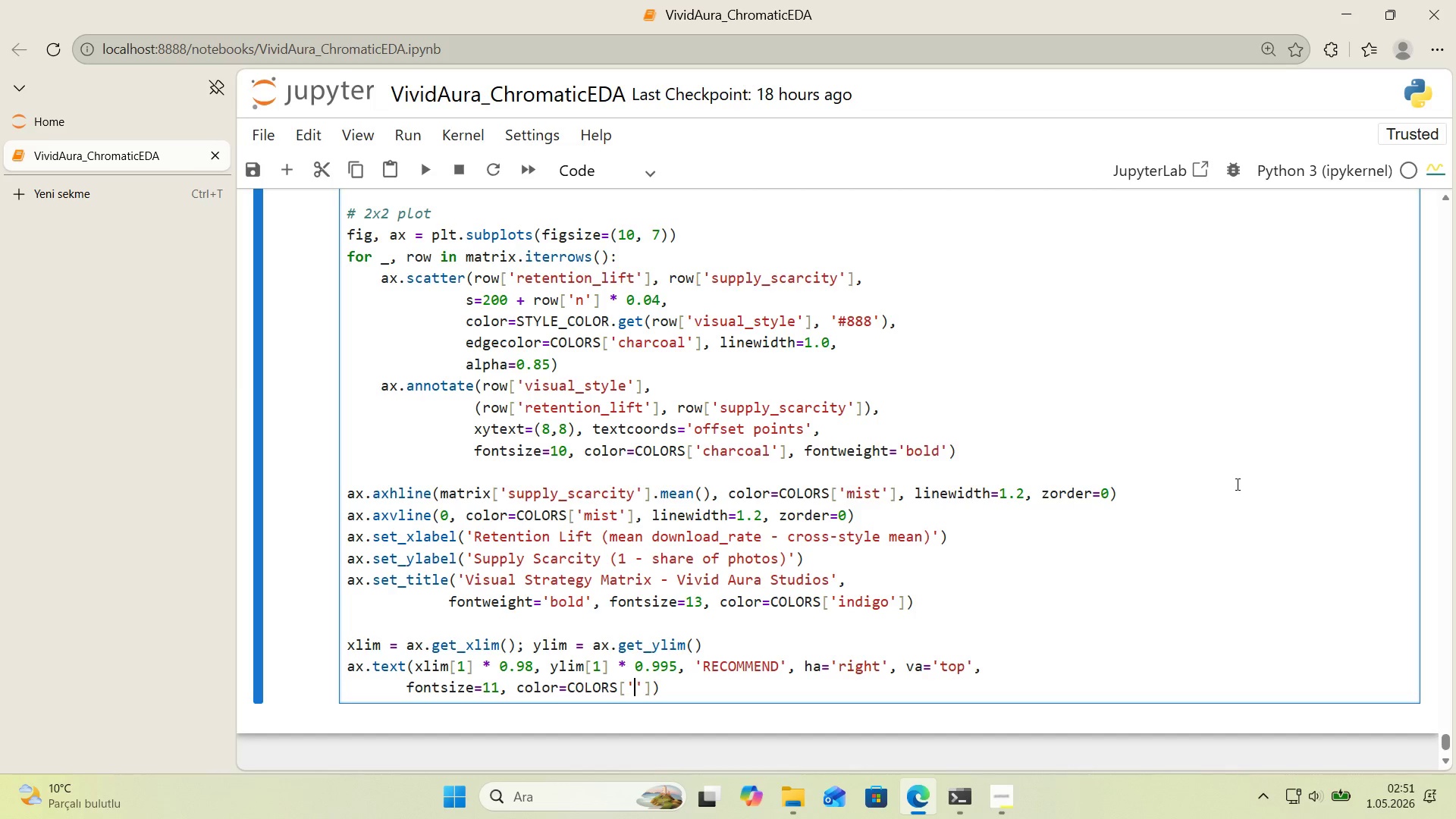 
type(sage)
 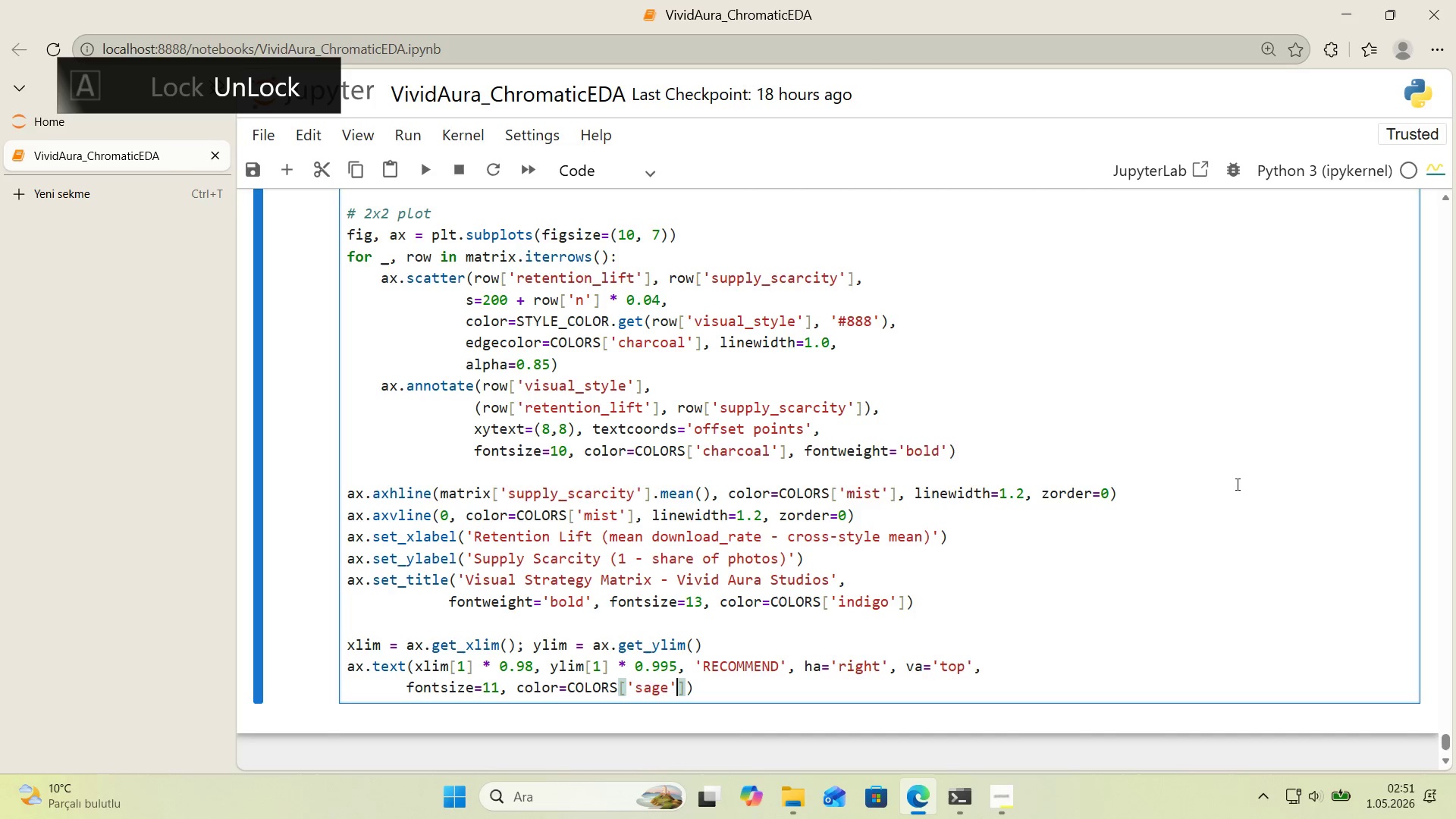 
key(ArrowRight)
 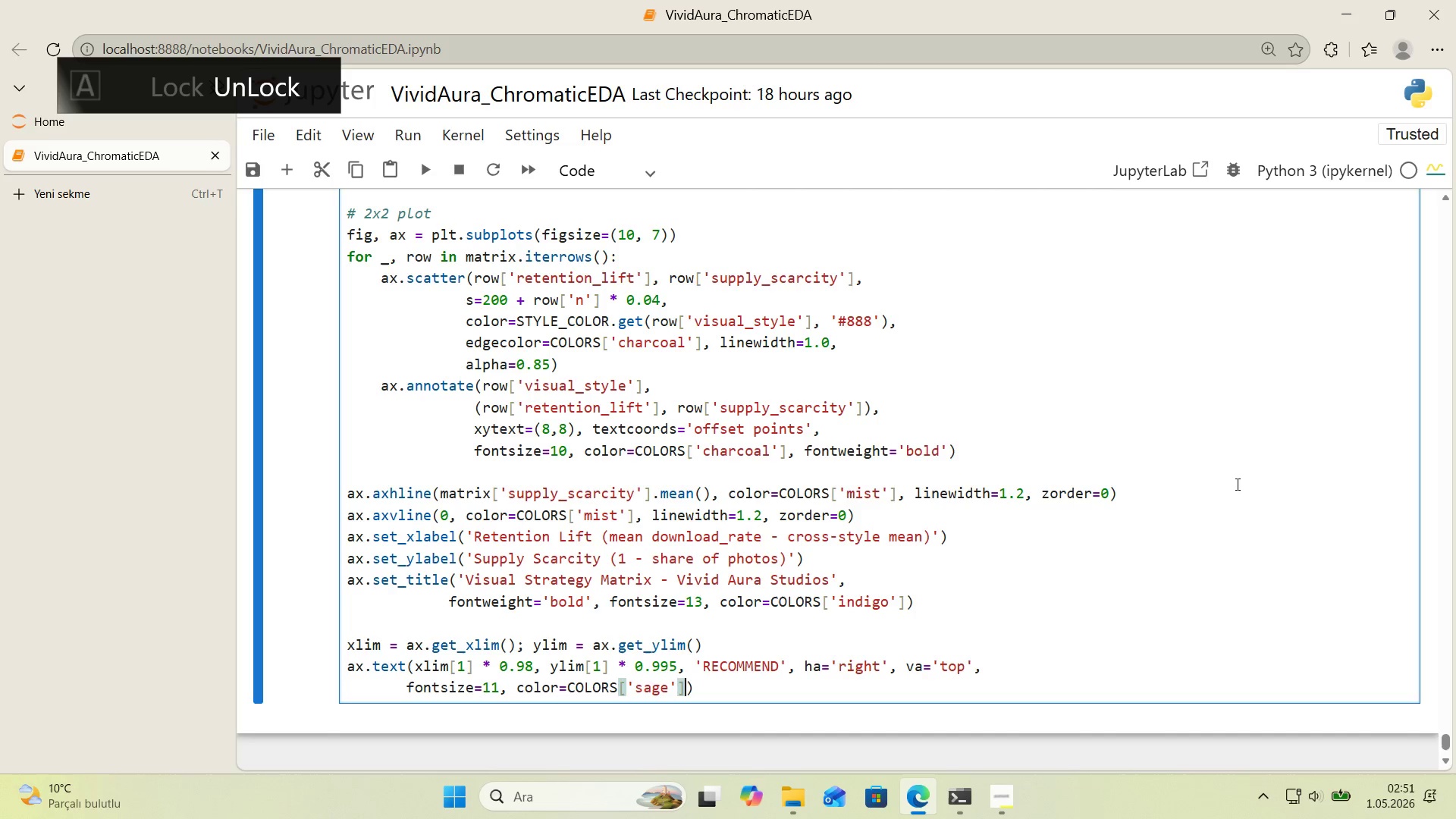 
key(ArrowRight)
 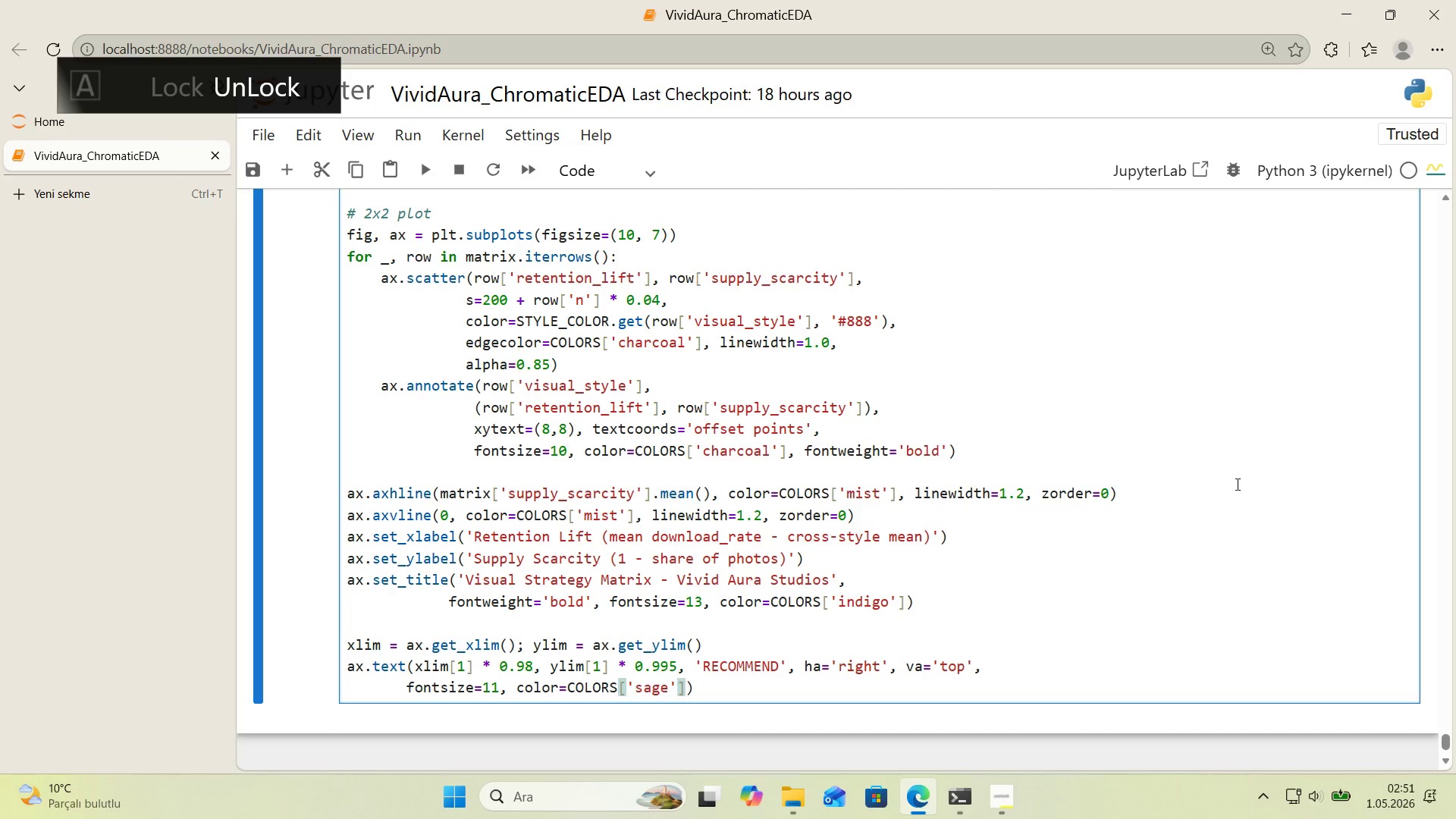 
type(, fontwe'ght)@@)
 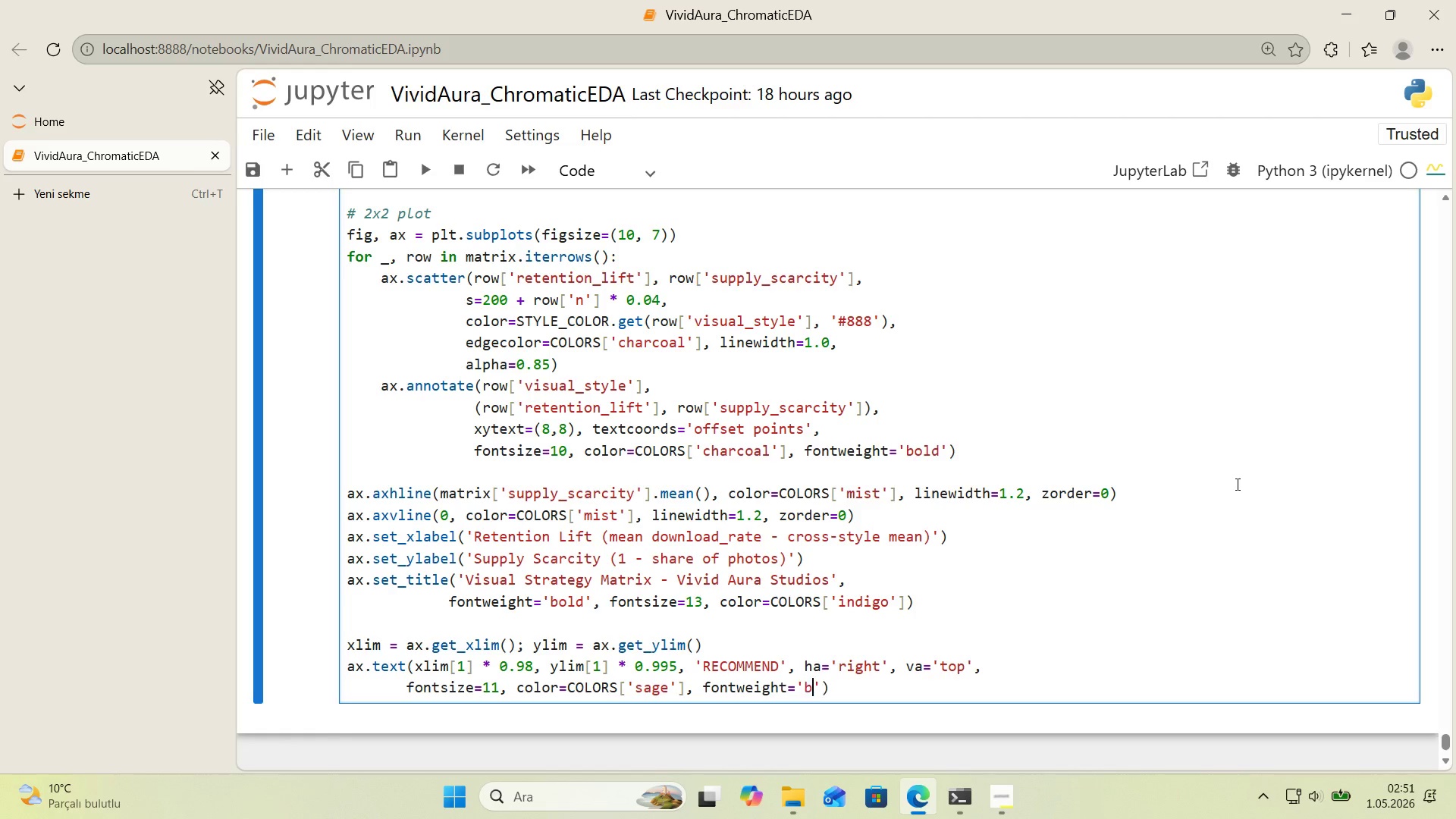 
 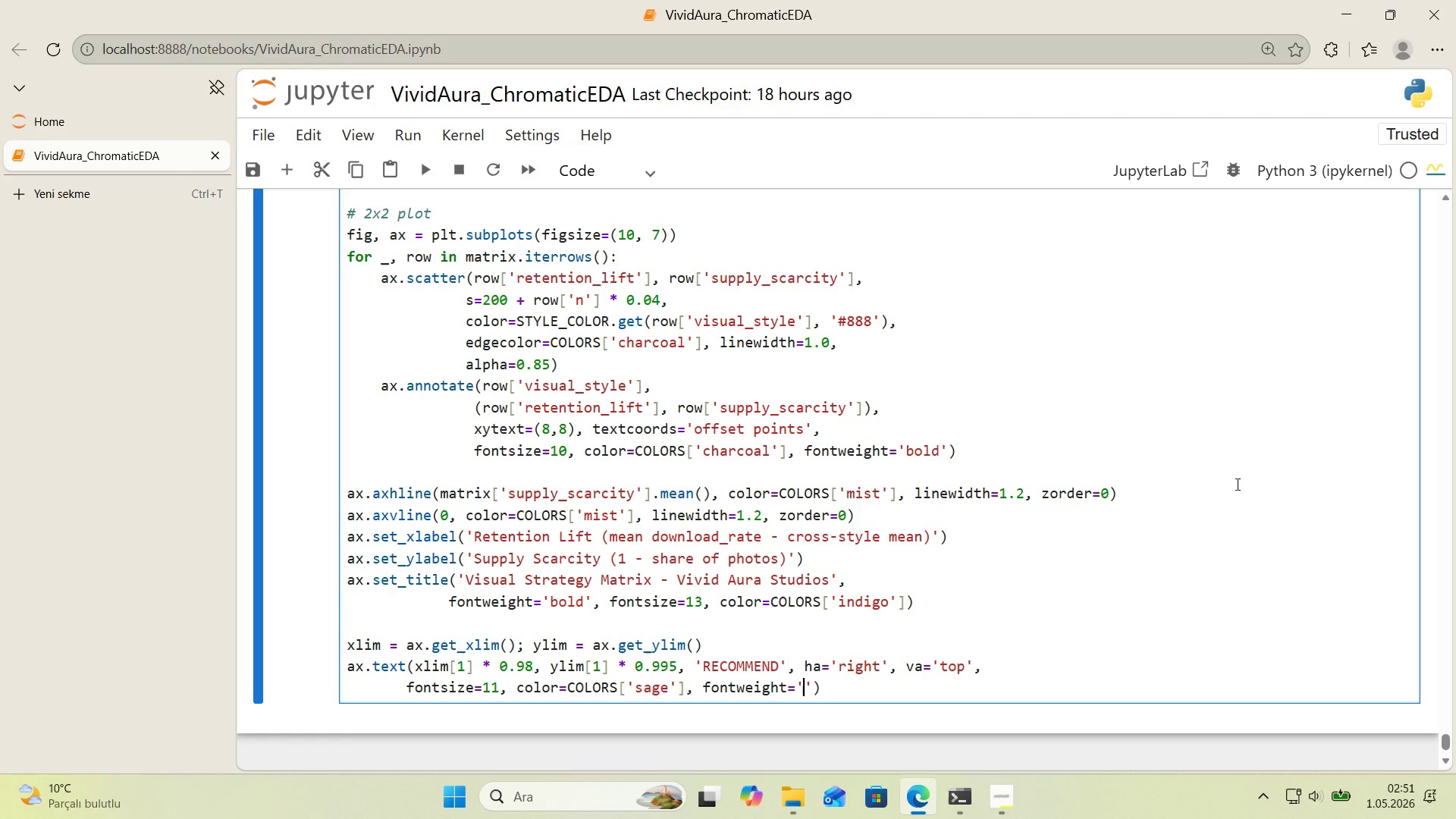 
key(ArrowLeft)
 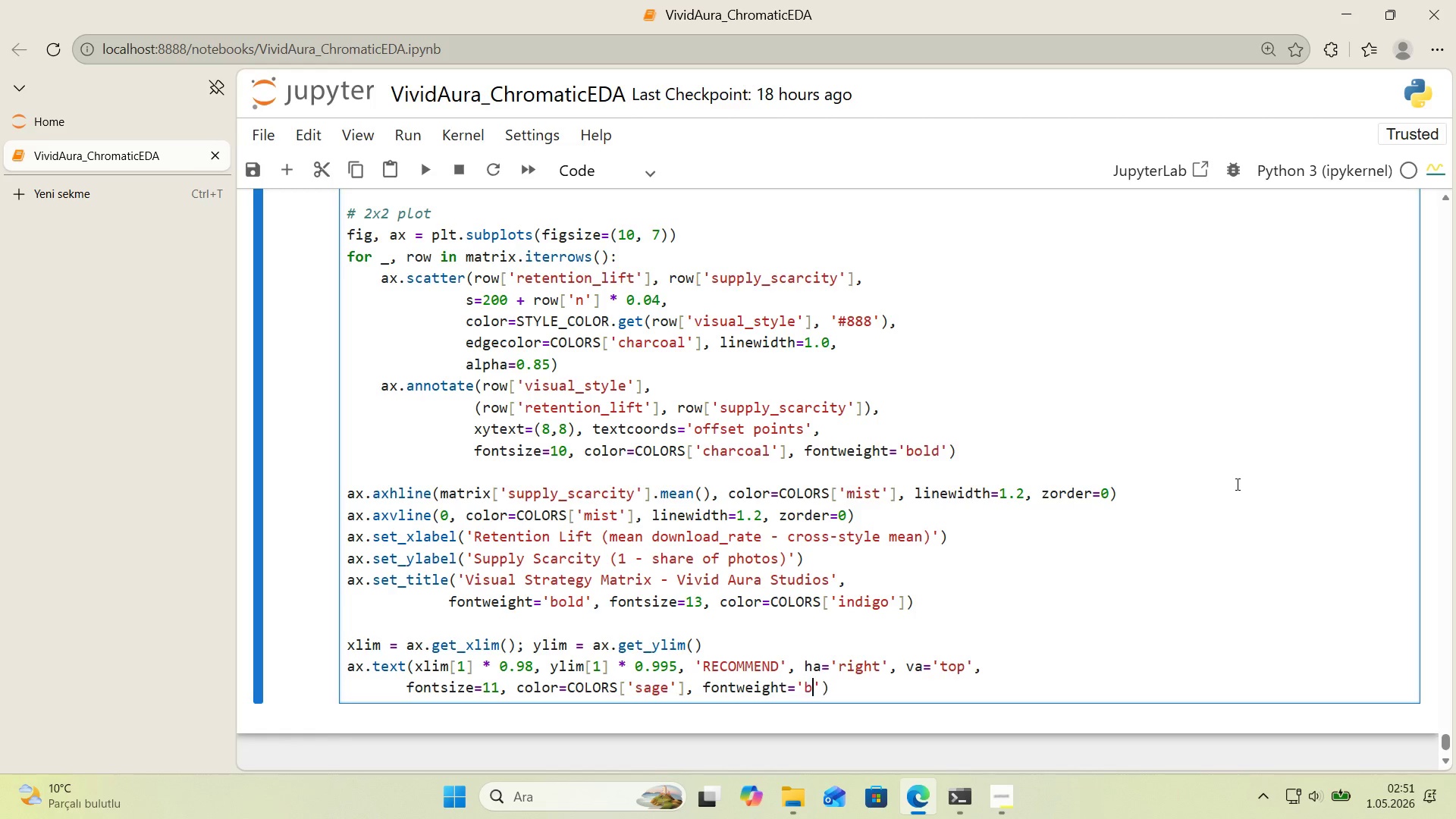 
type(bold)
 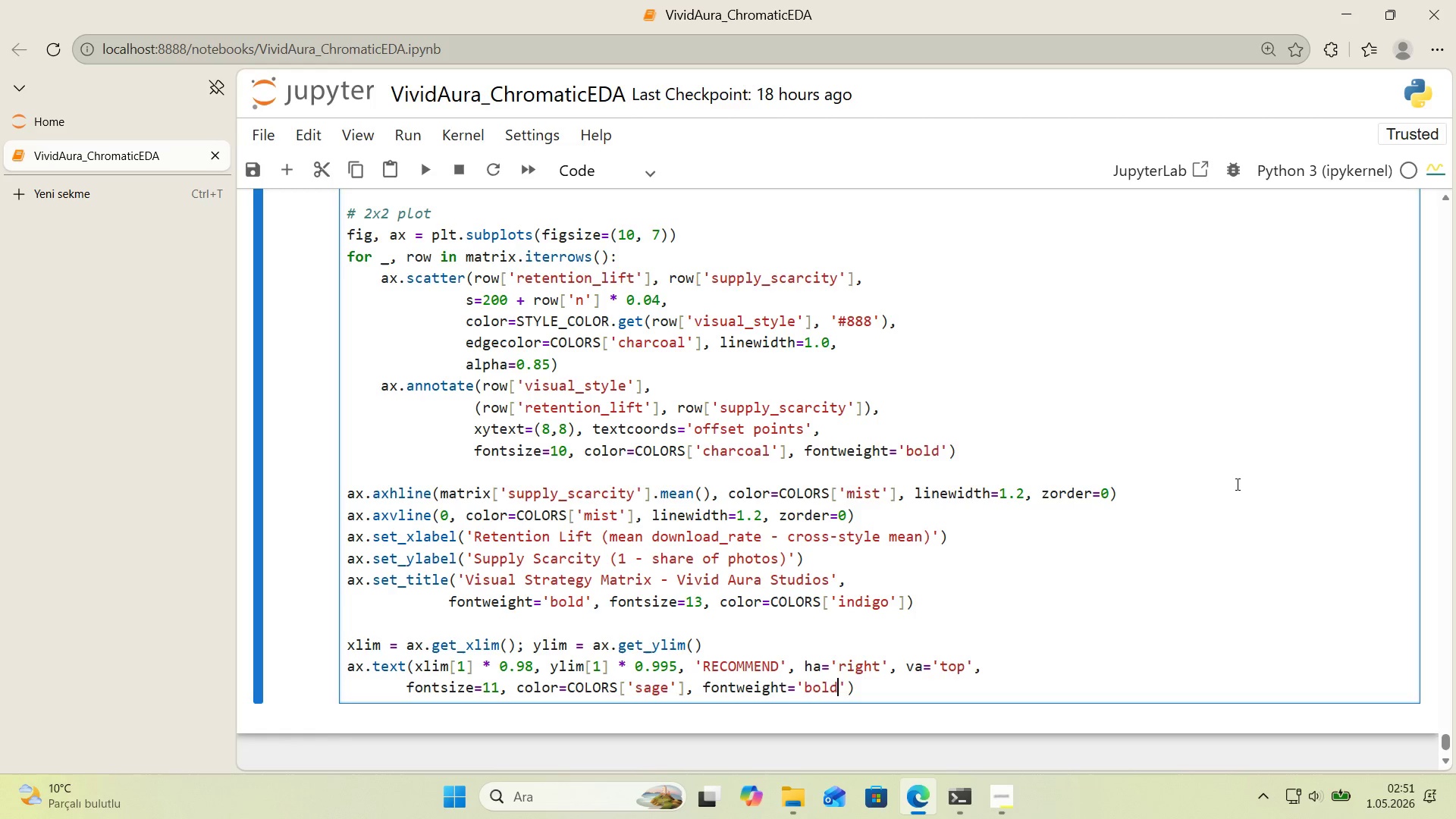 
key(ArrowRight)
 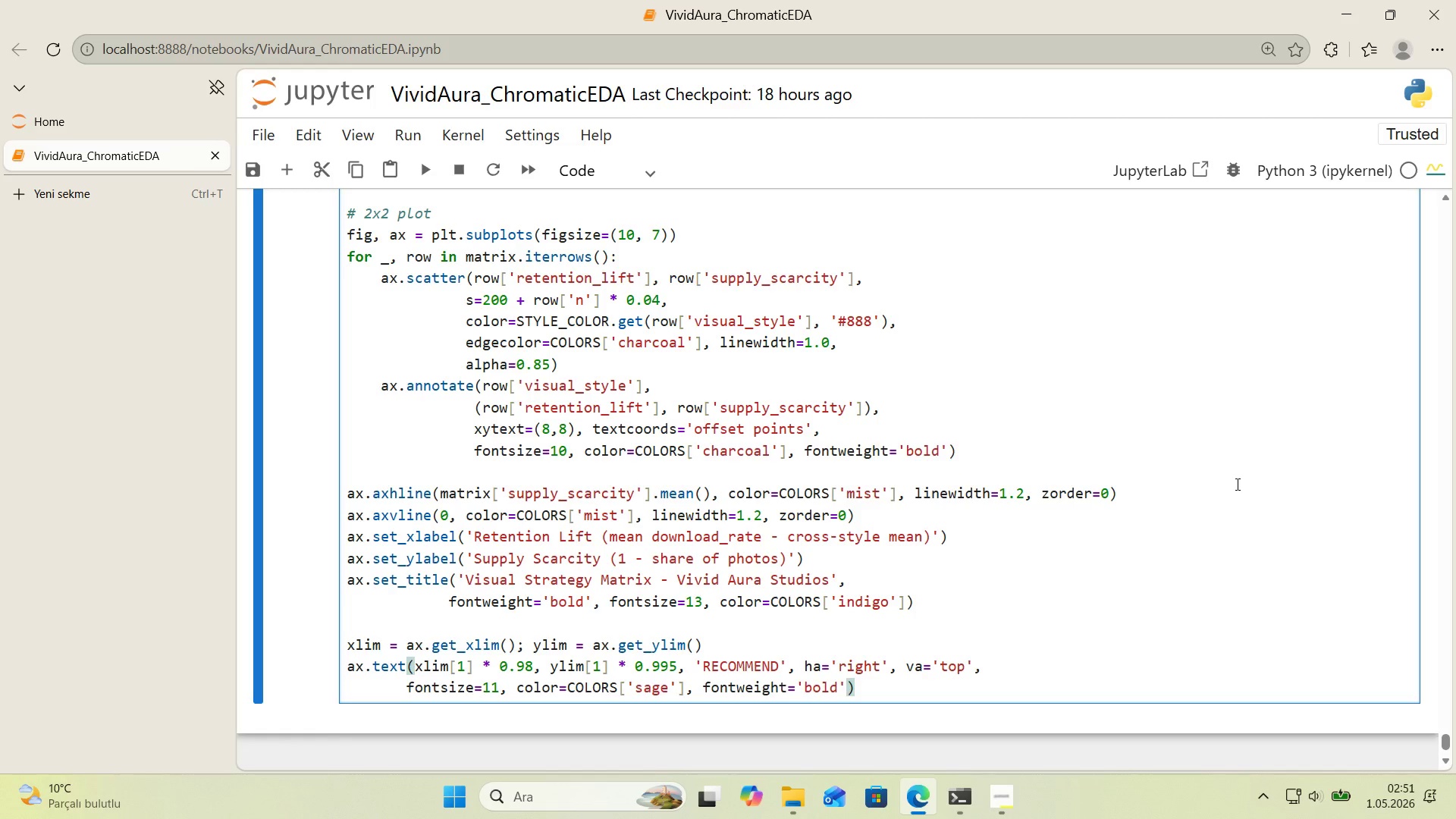 
type(, alpha)0.85)
 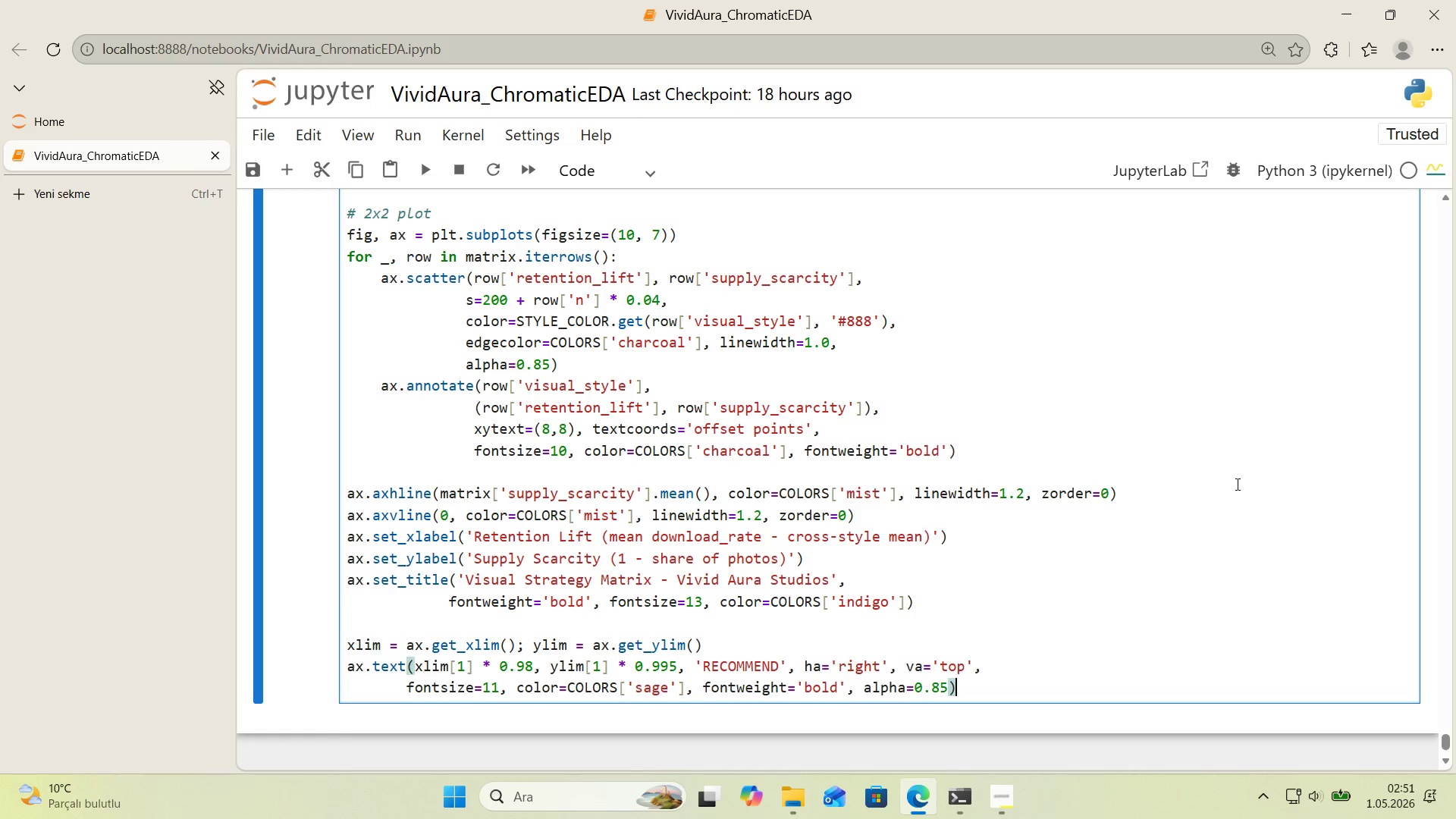 
 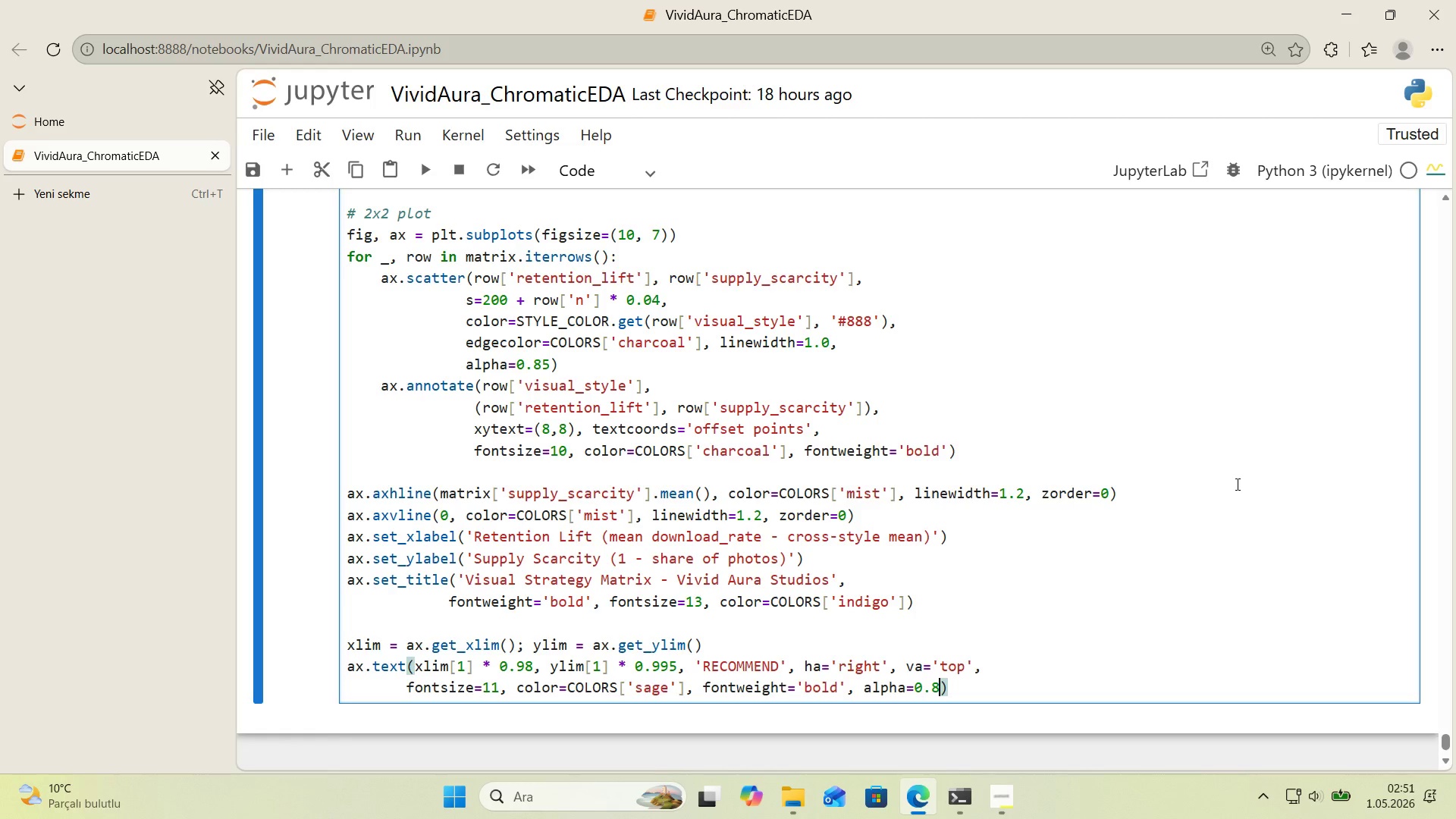 
key(ArrowRight)
 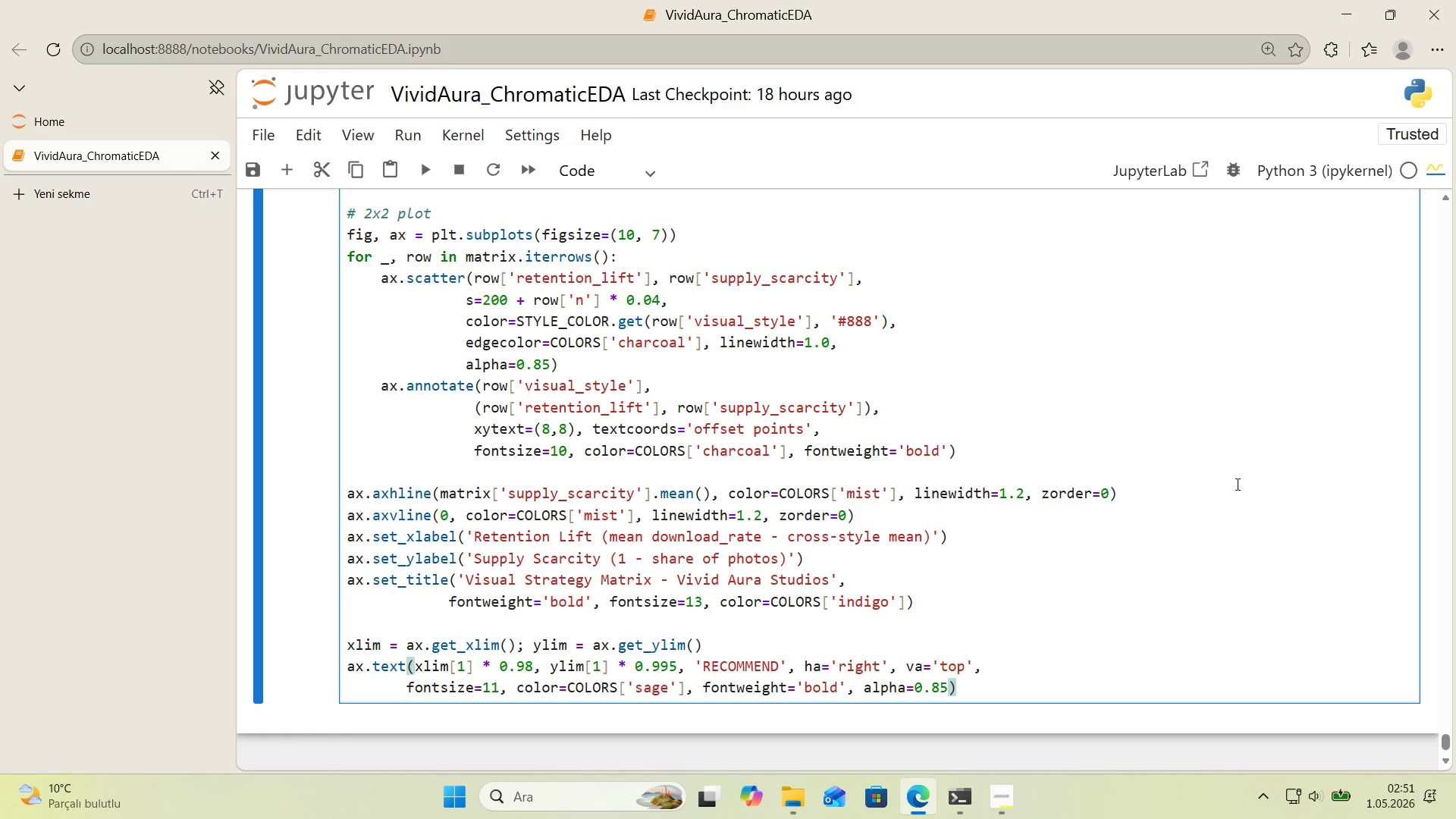 
key(Enter)
 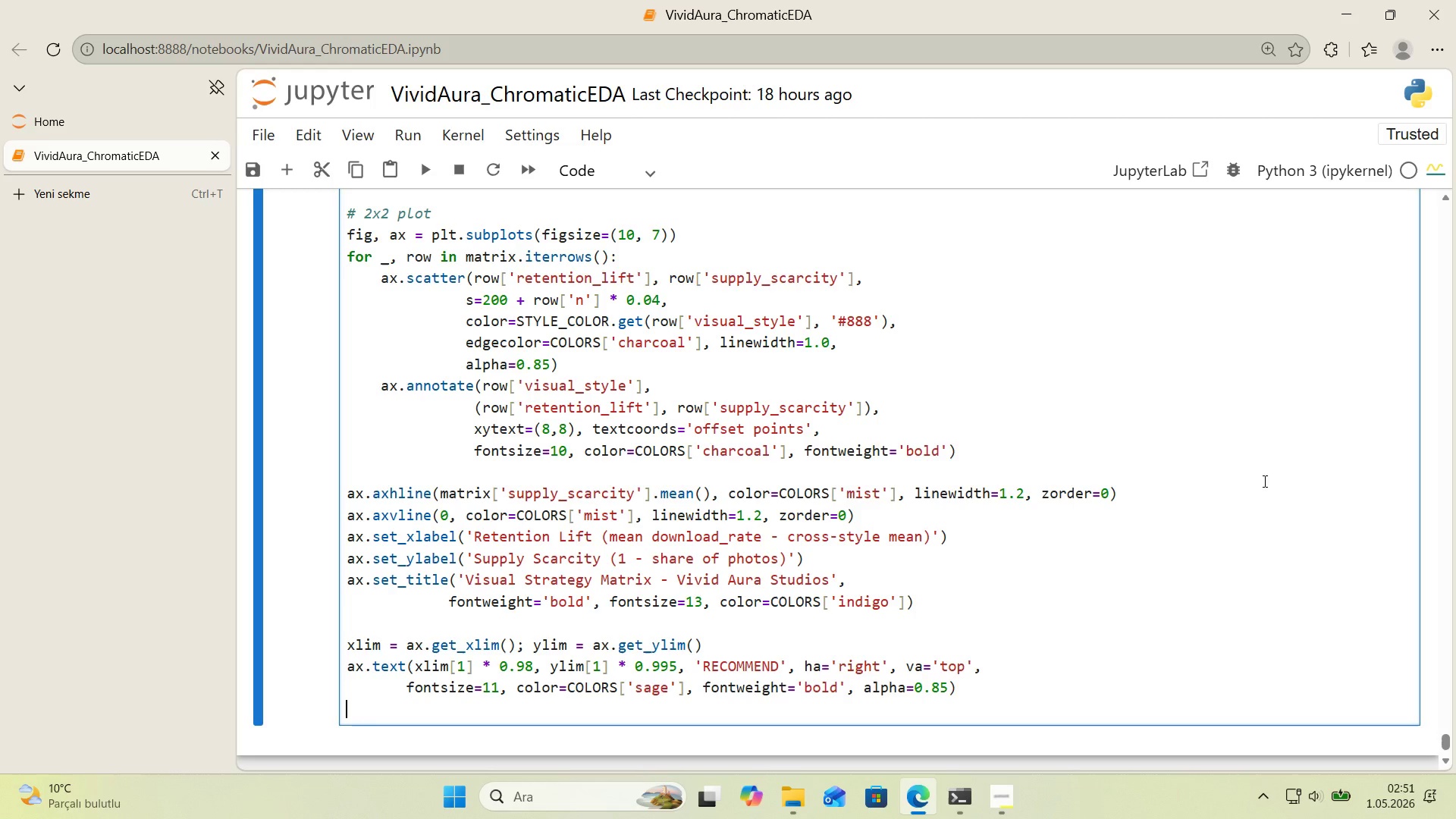 
scroll: coordinate [1317, 438], scroll_direction: down, amount: 1.0
 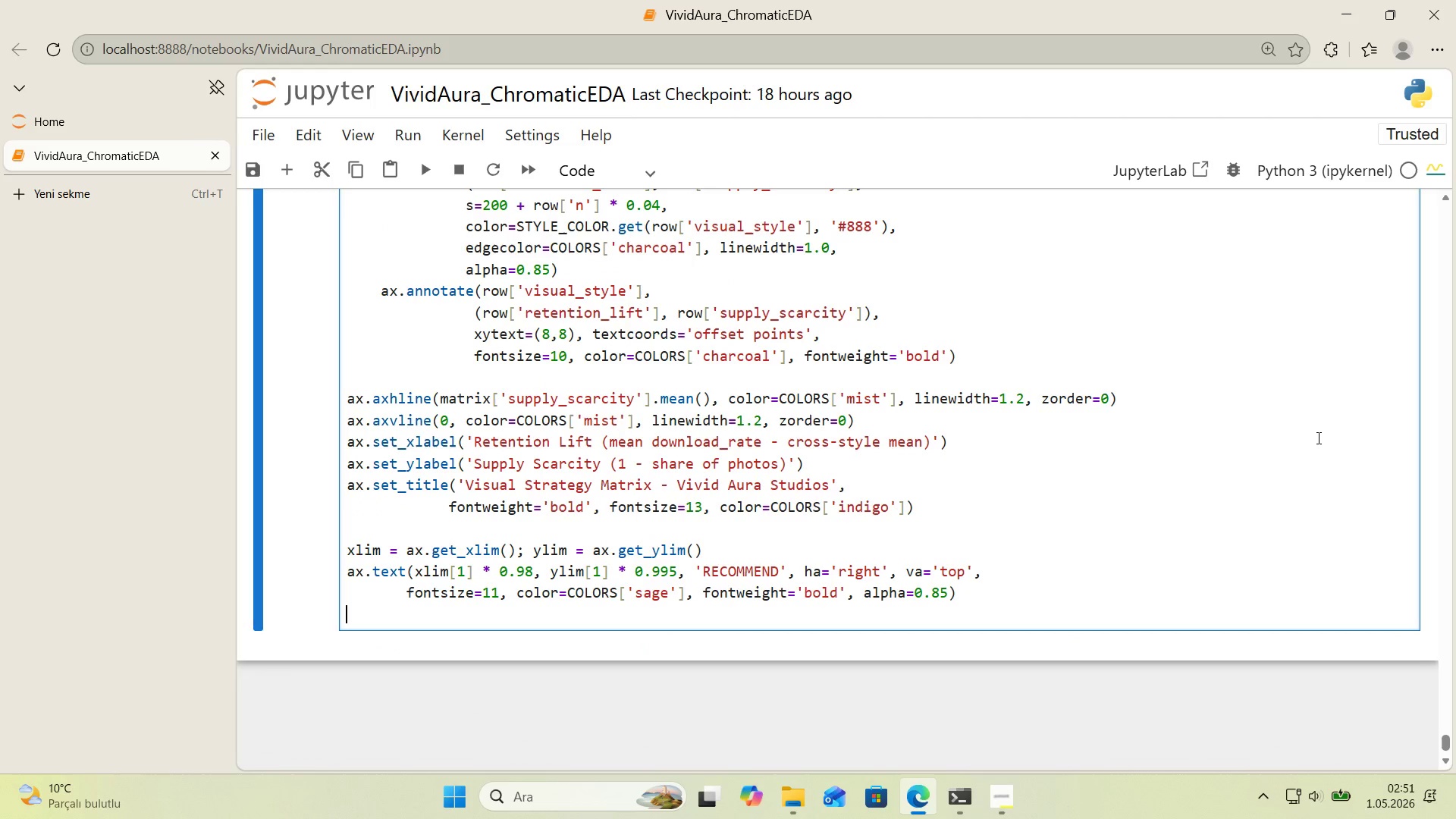 
type(ax.text*()
 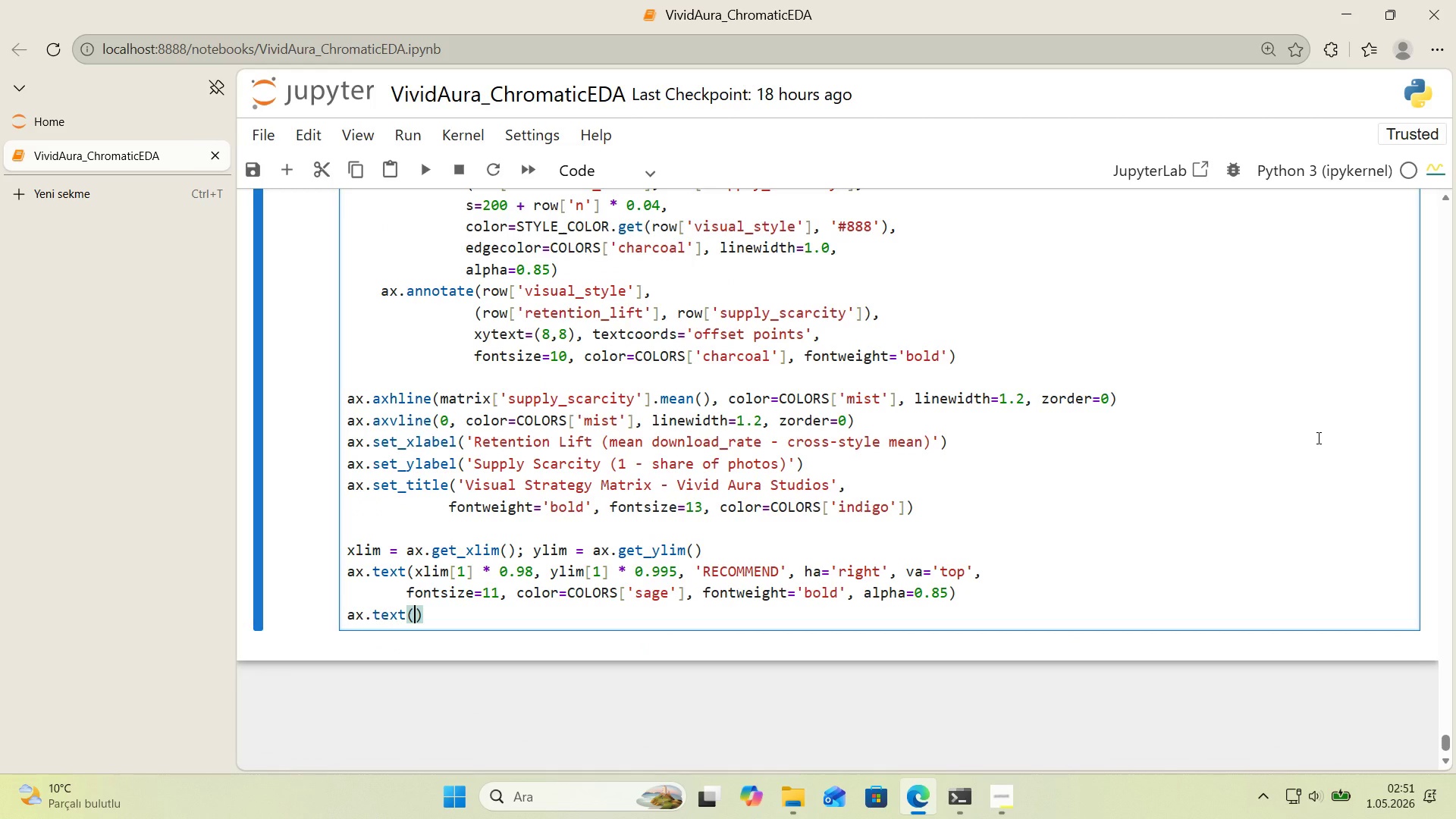 
 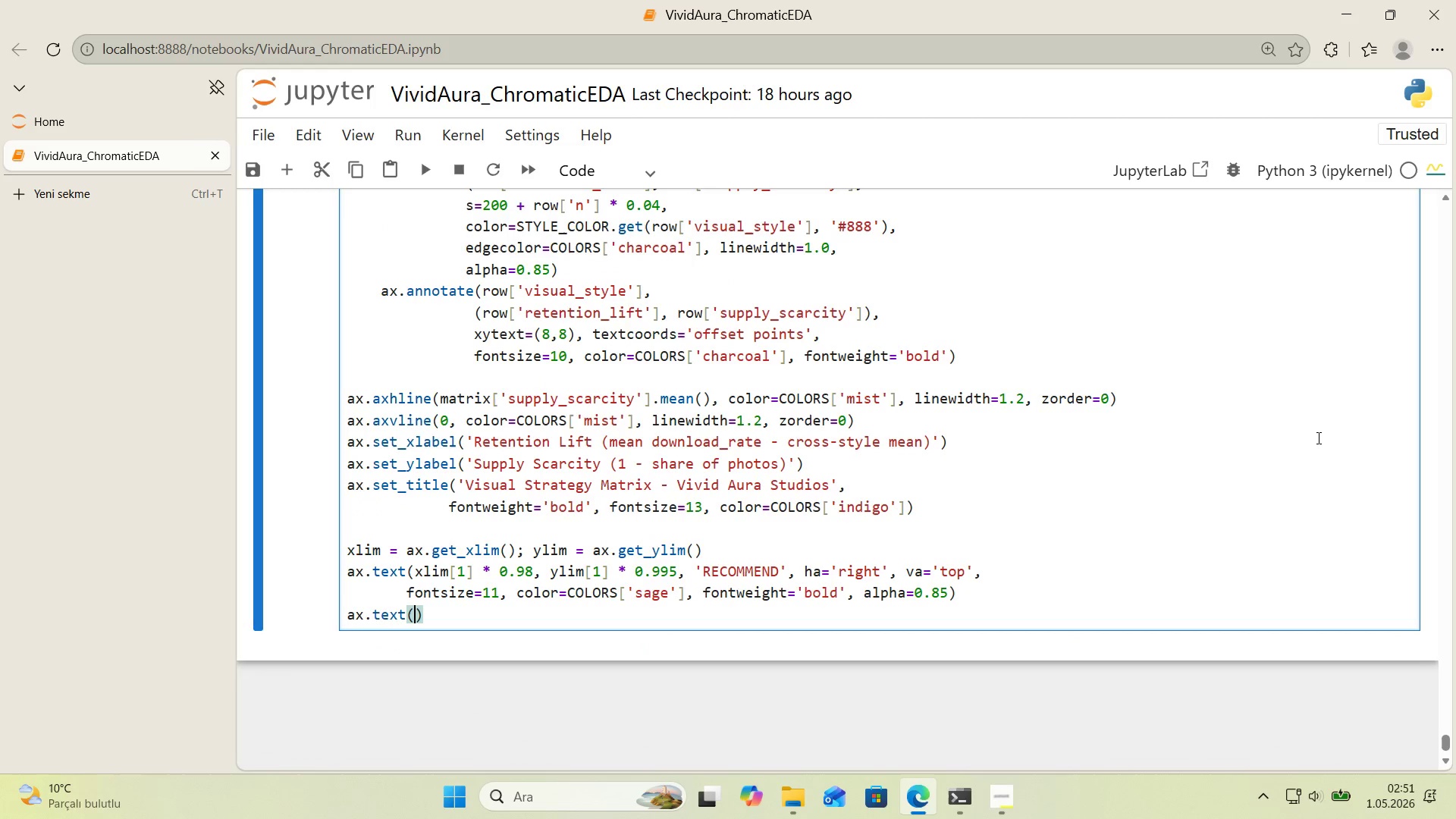 
key(ArrowLeft)
 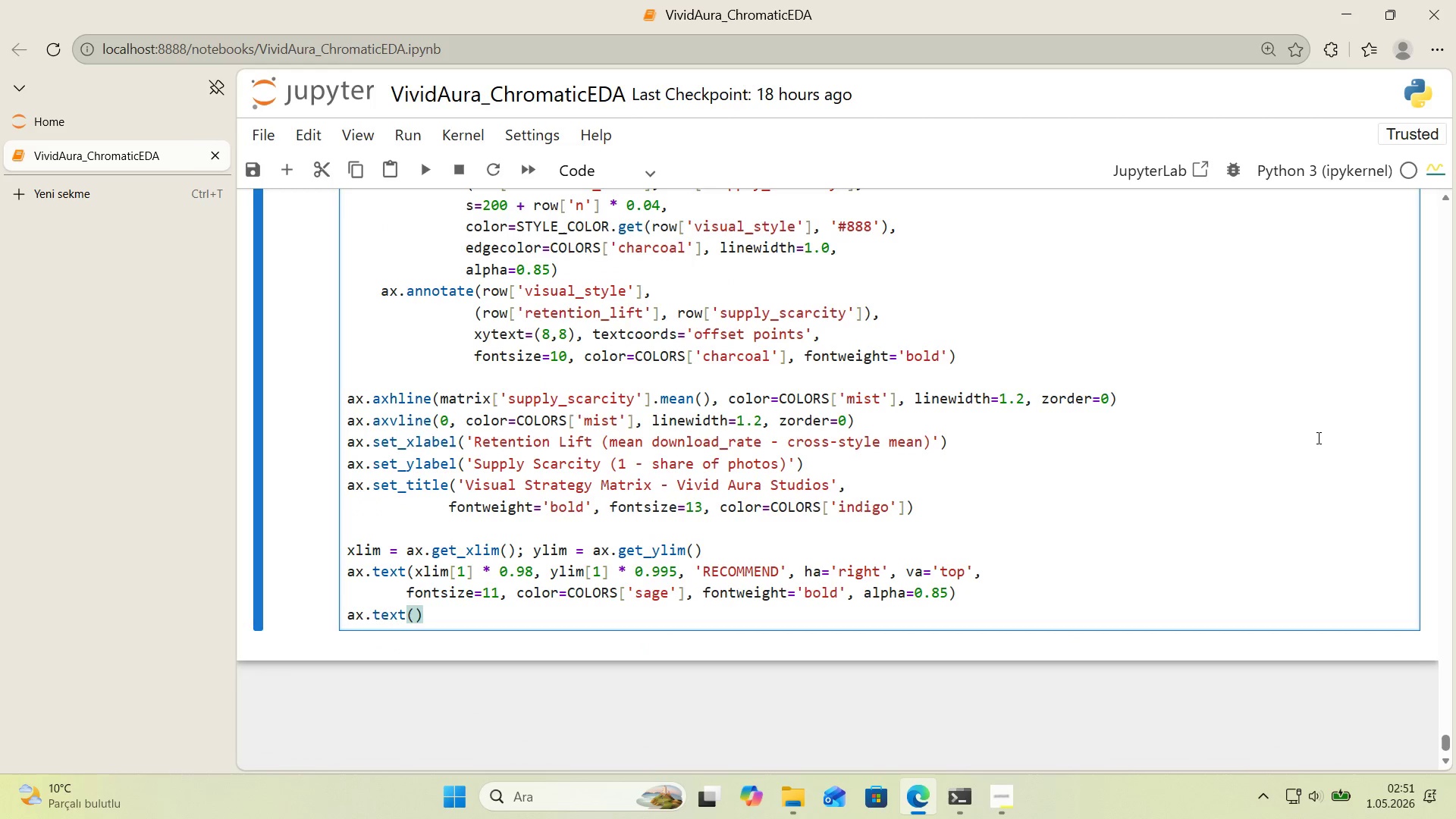 
type(xl'm)
 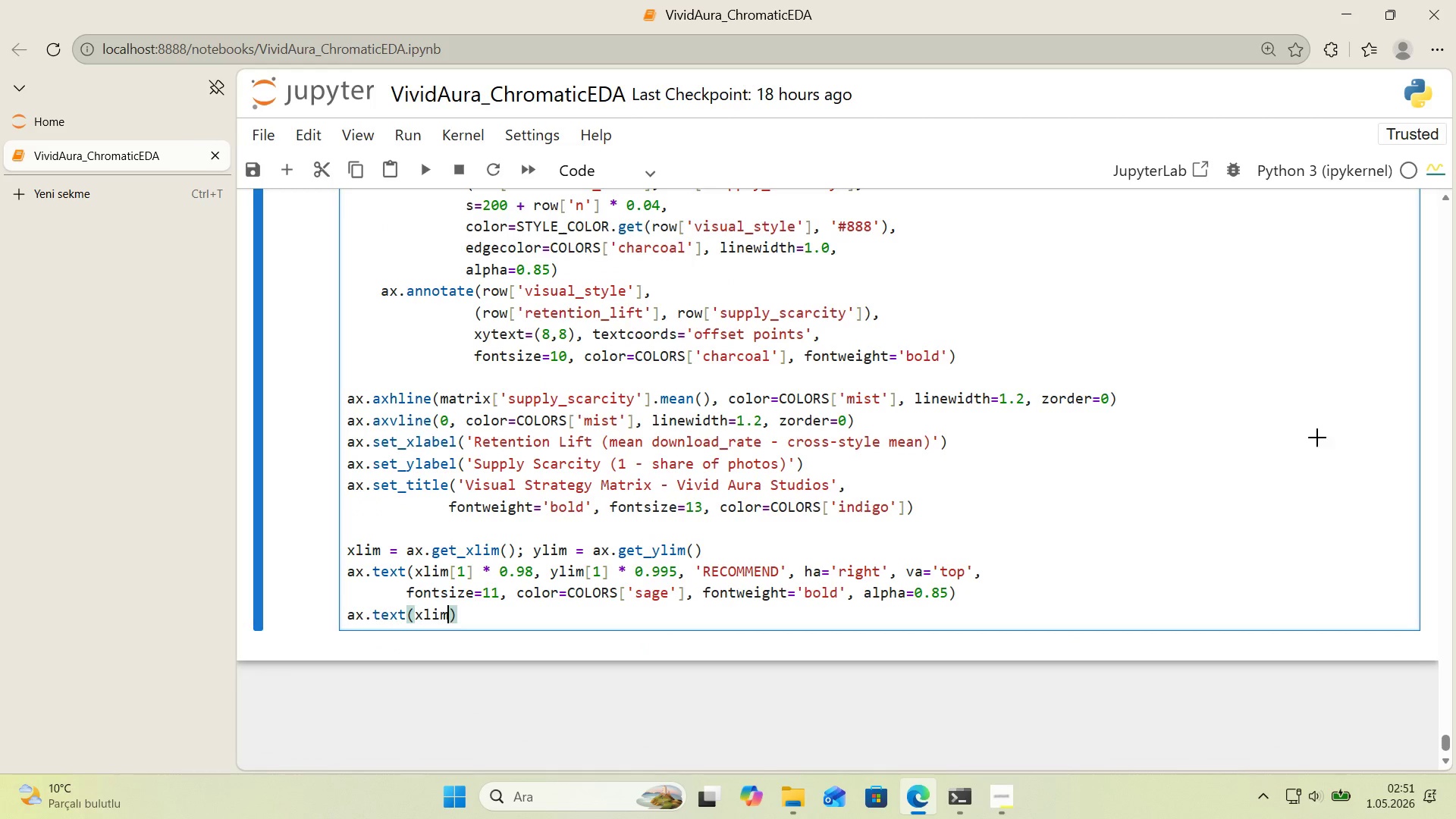 
key(Alt+Control+8)
 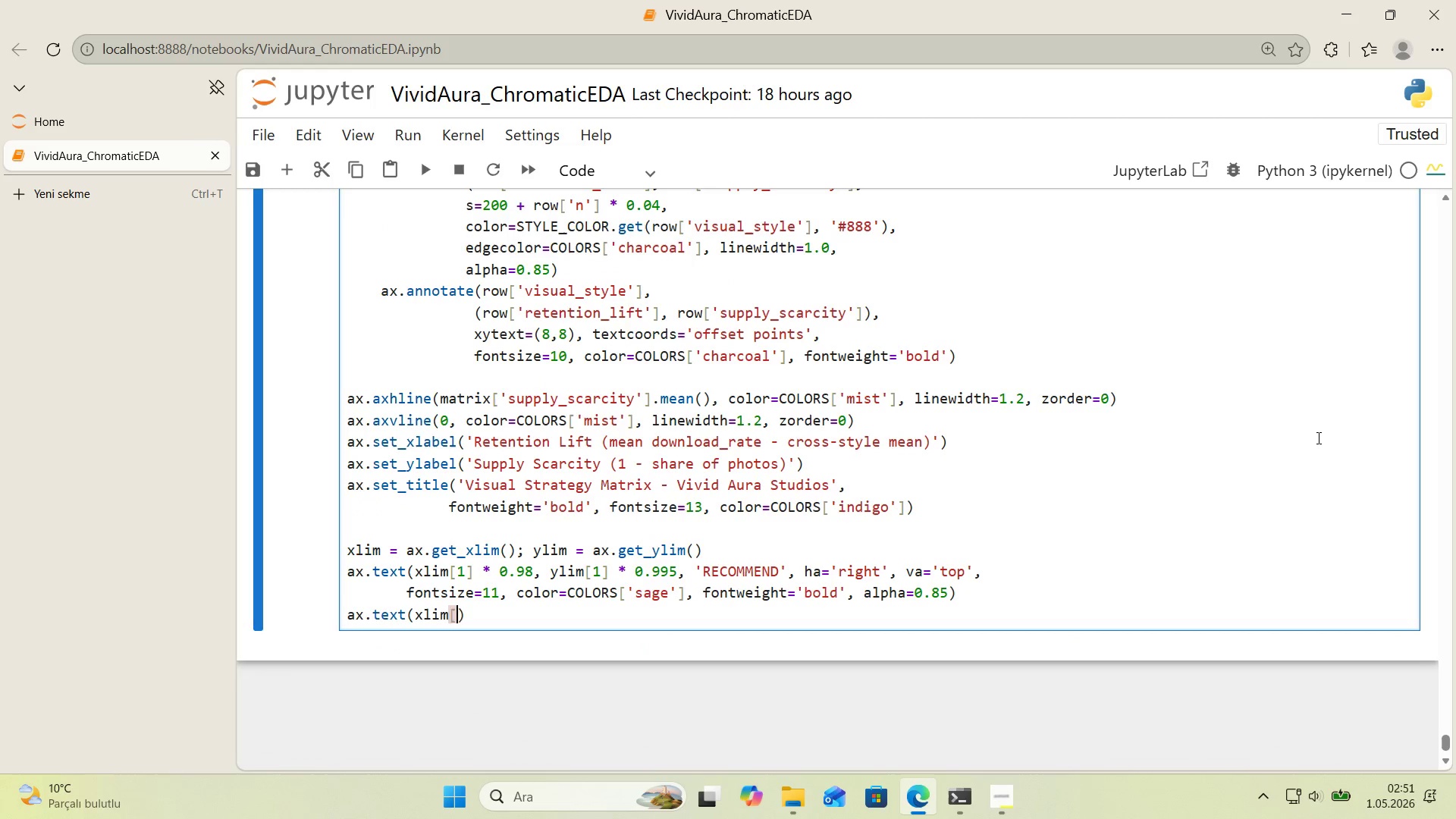 
key(Alt+Control+9)
 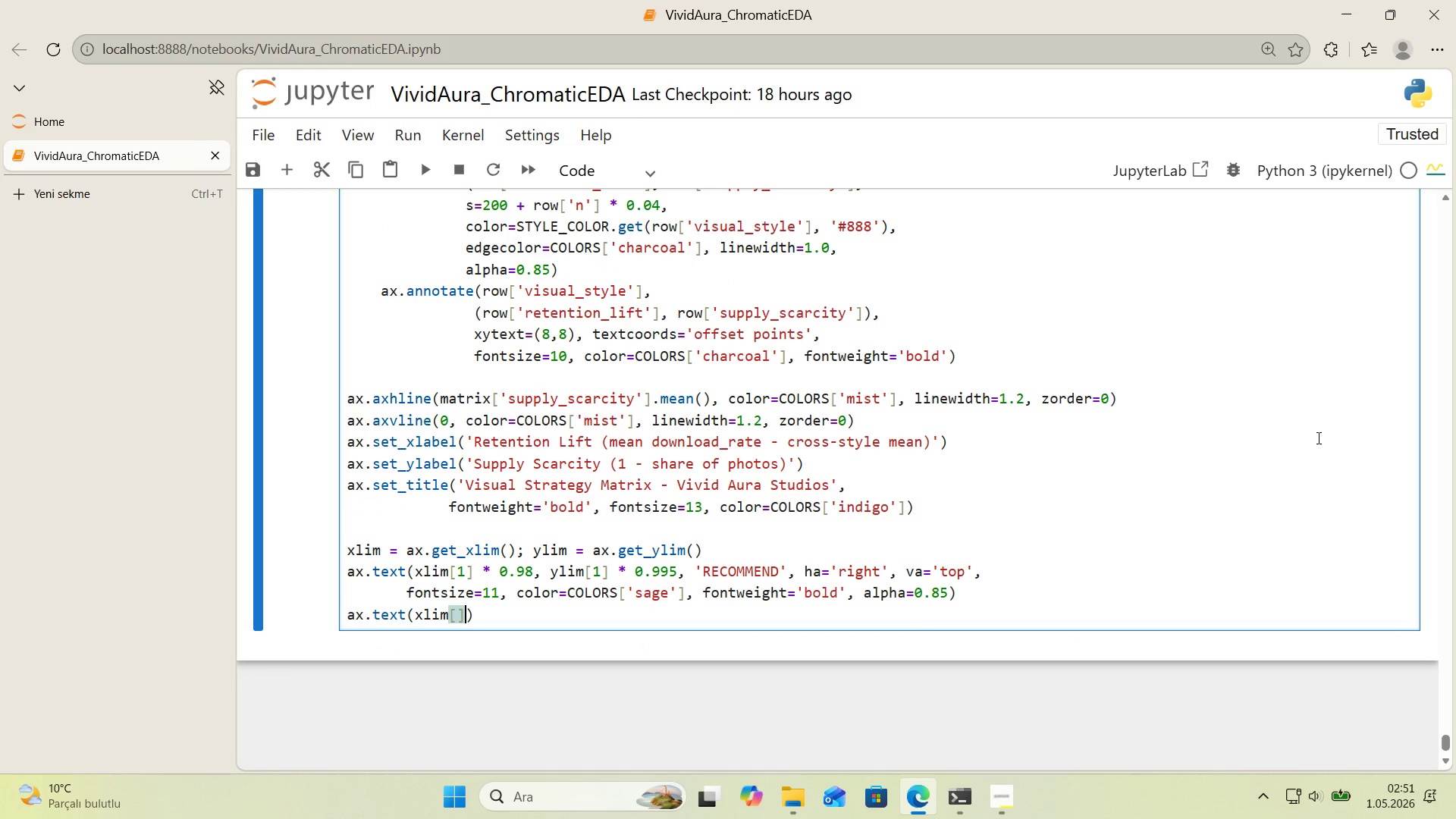 
key(ArrowLeft)
 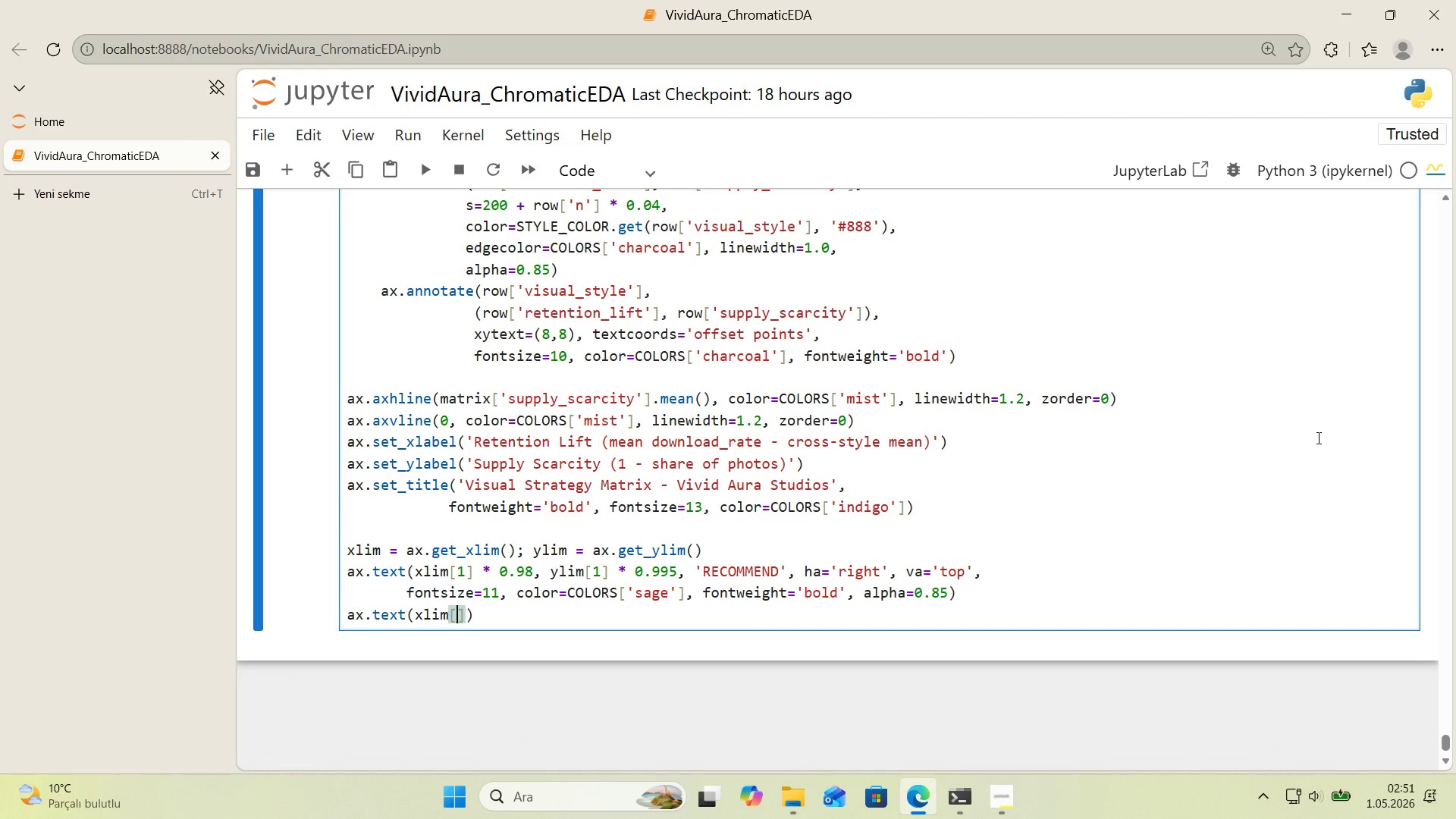 
key(0)
 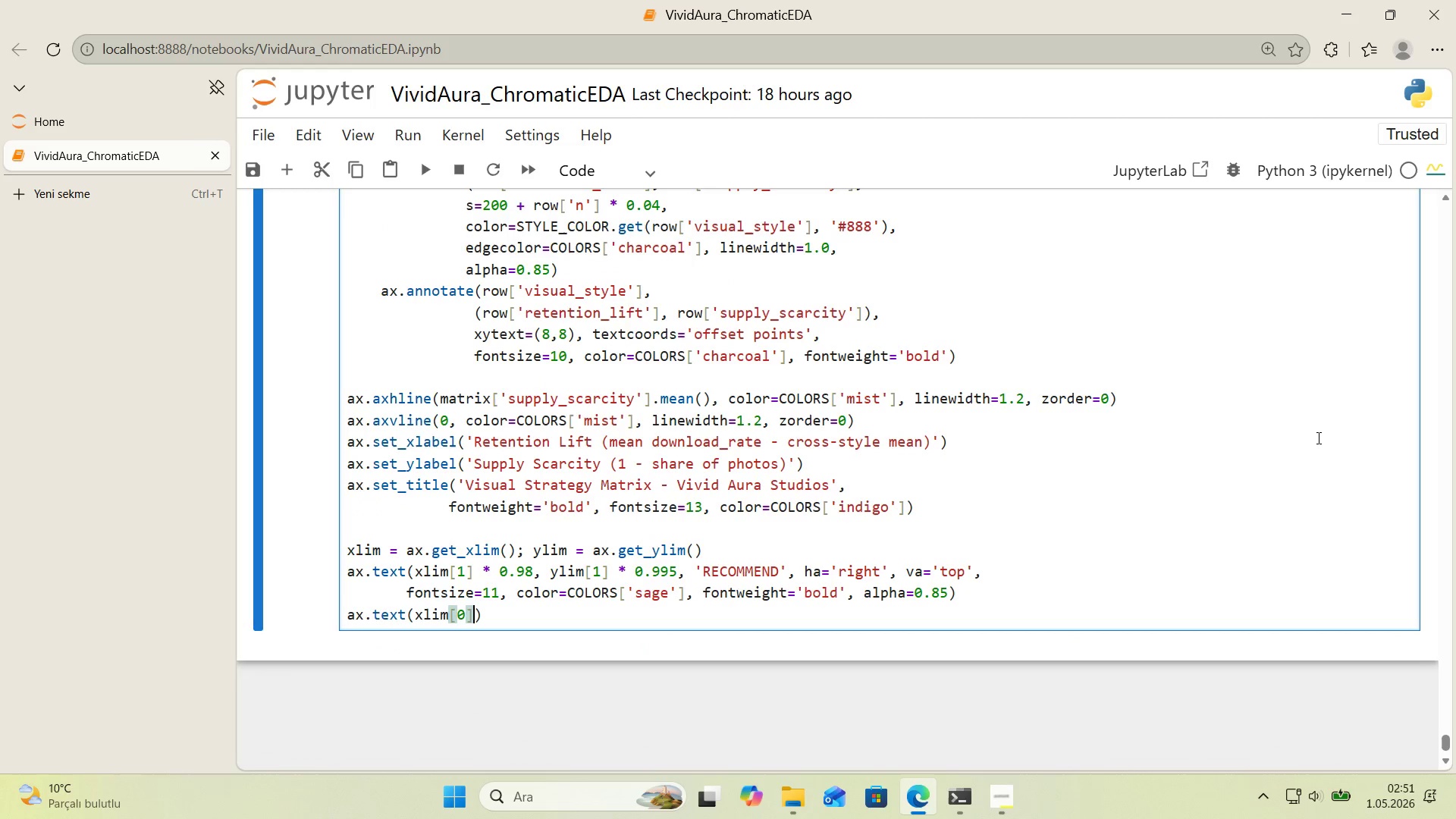 
key(ArrowRight)
 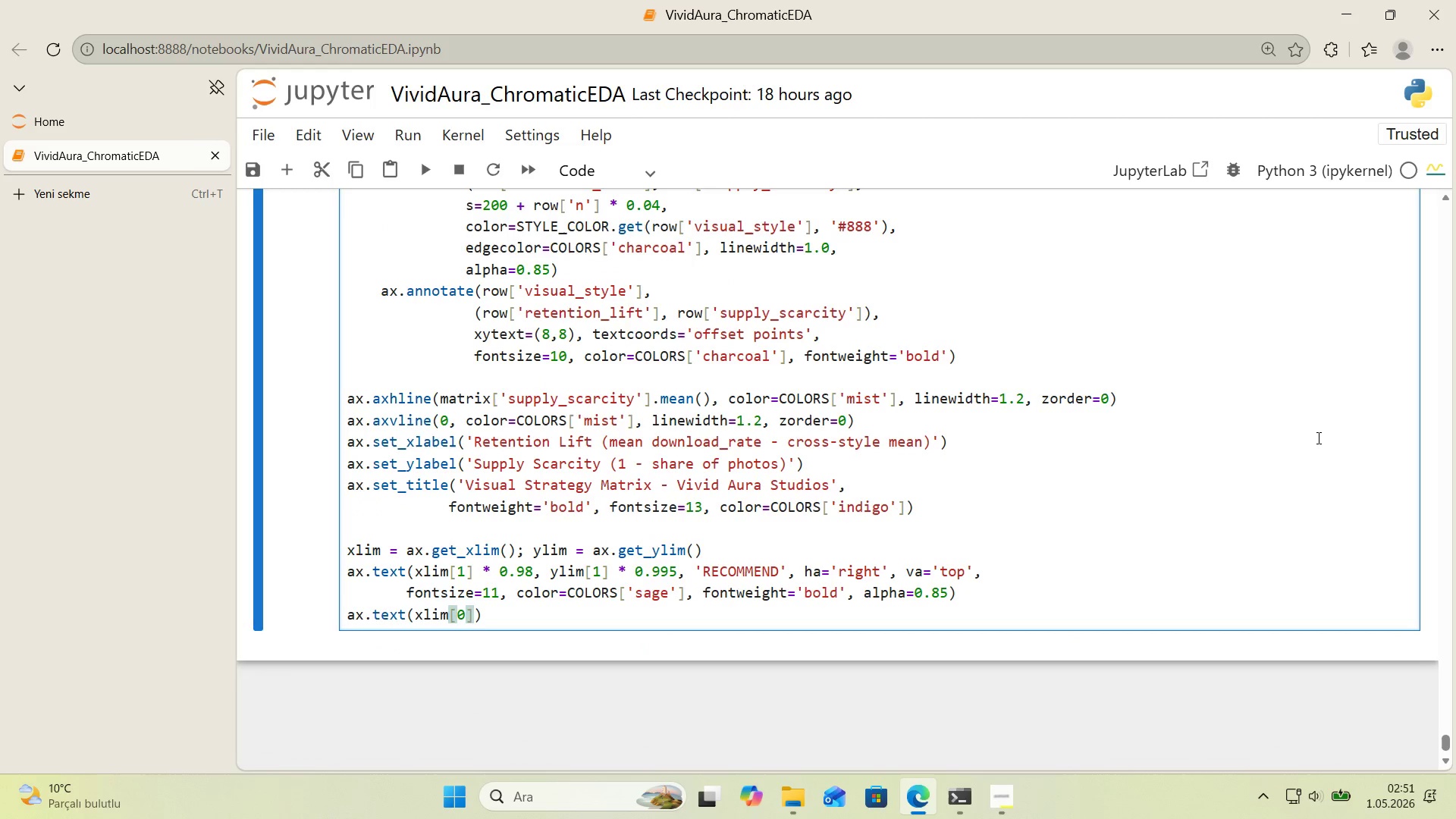 
type( * 0.98, yl'm)
 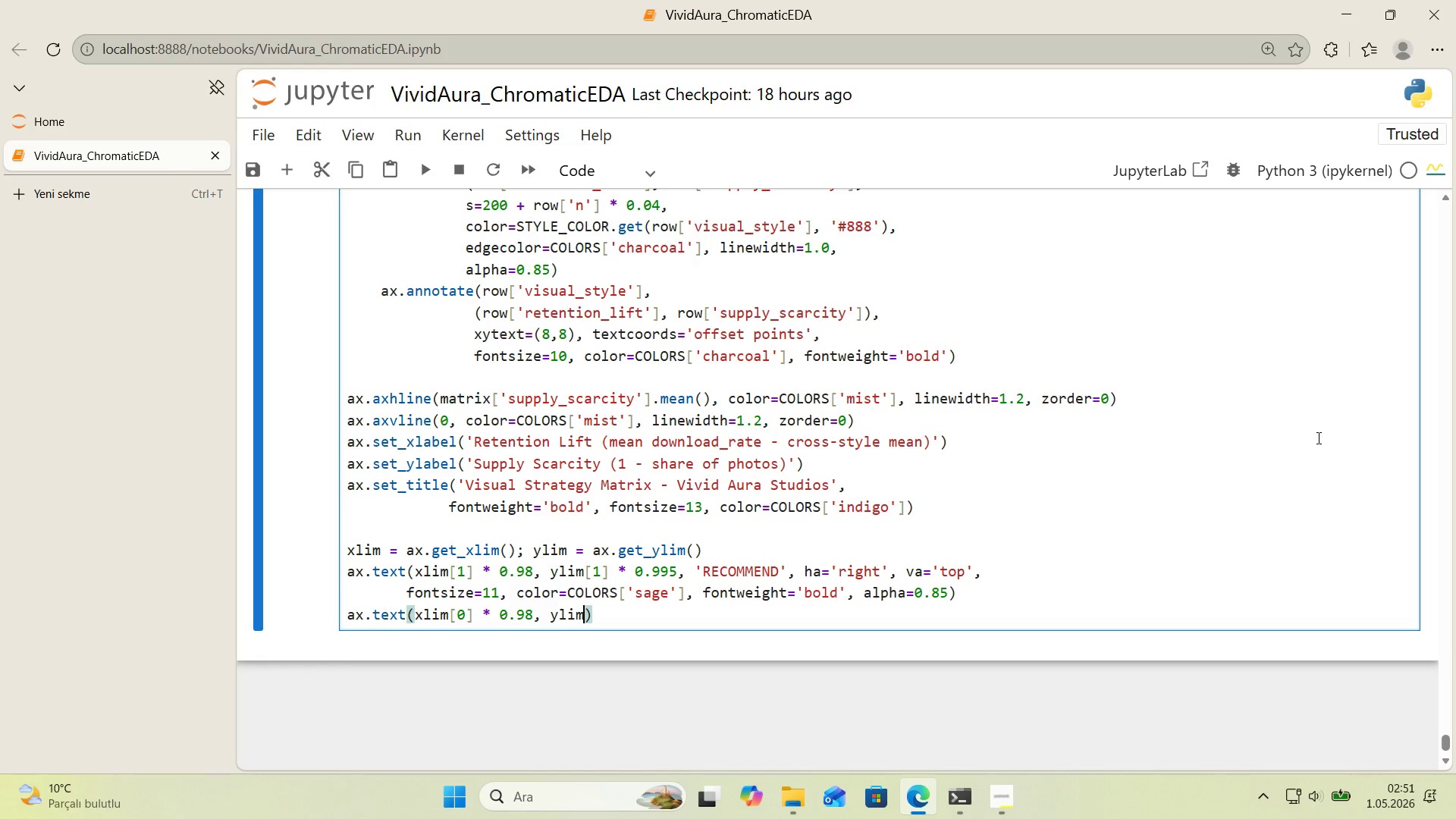 
key(Alt+Control+8)
 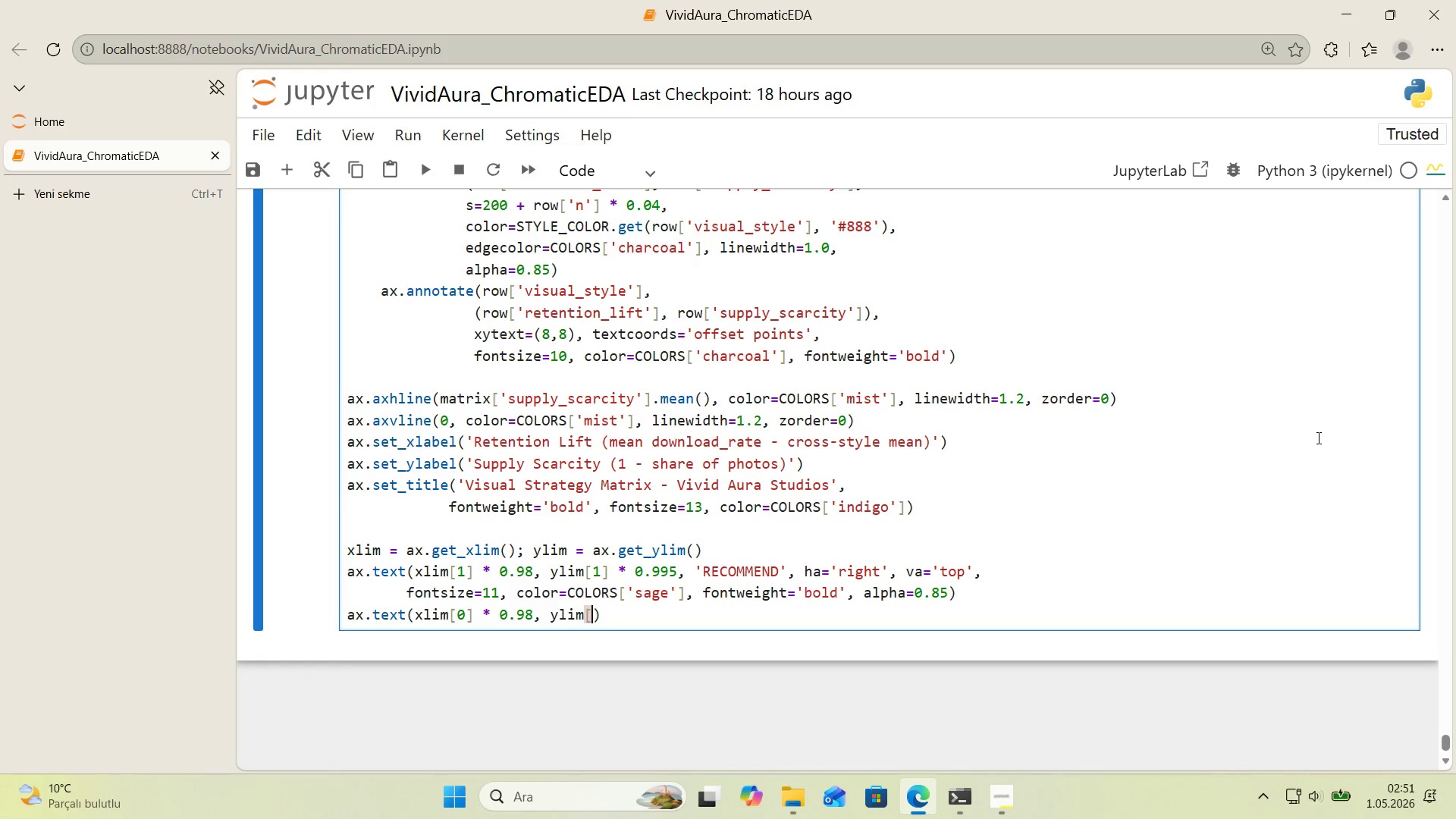 
key(Alt+Control+9)
 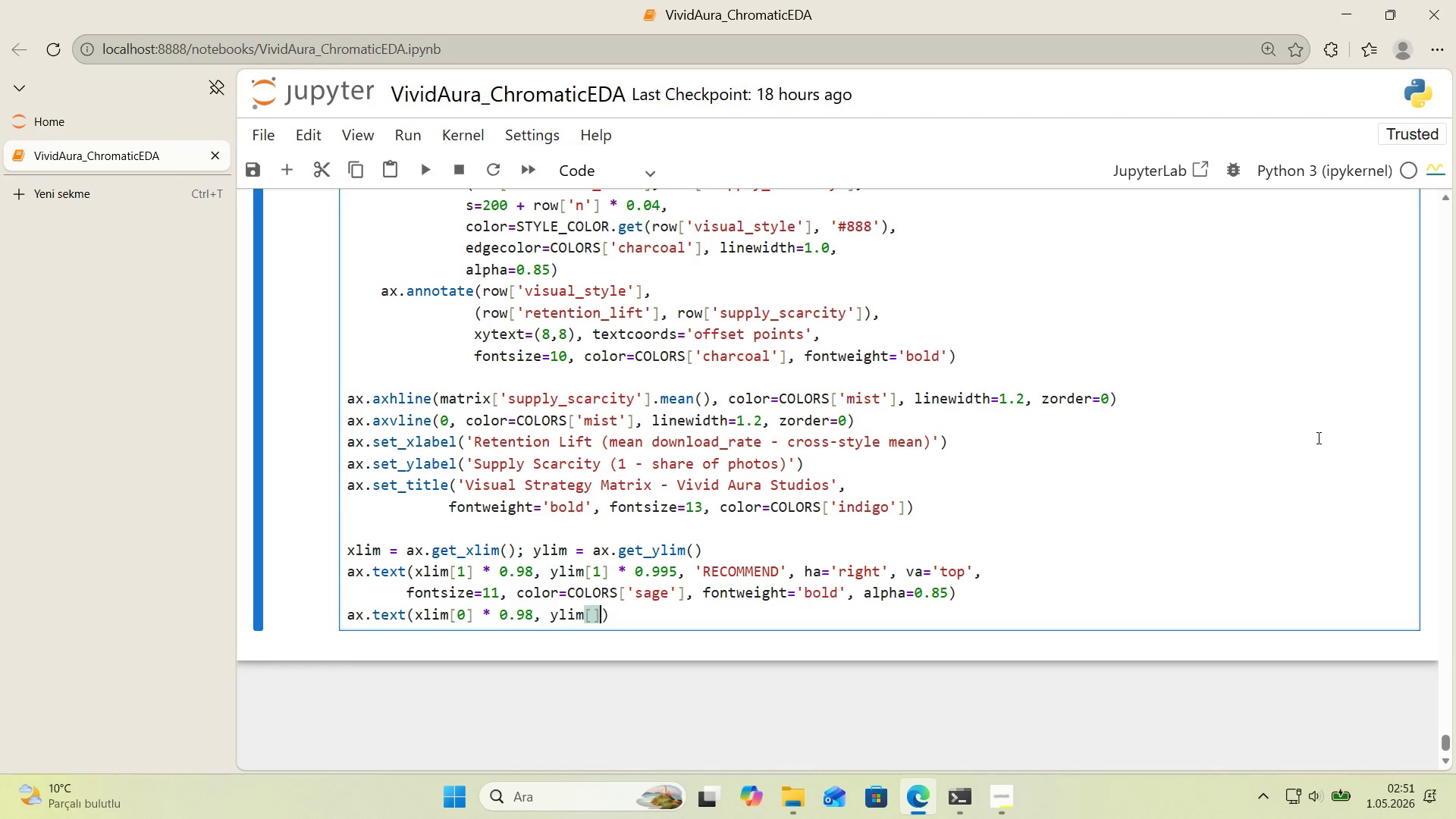 
key(ArrowLeft)
 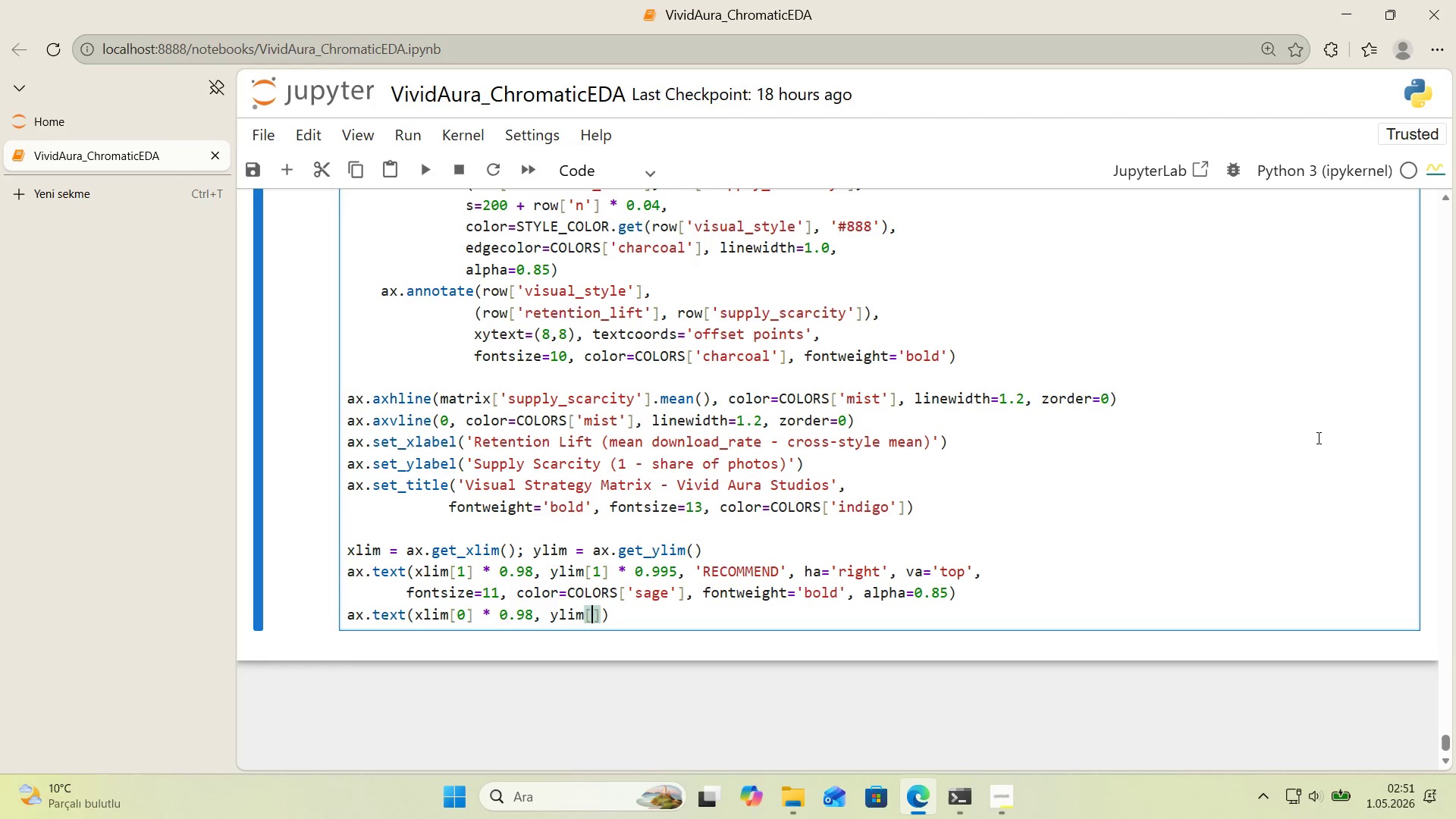 
key(1)
 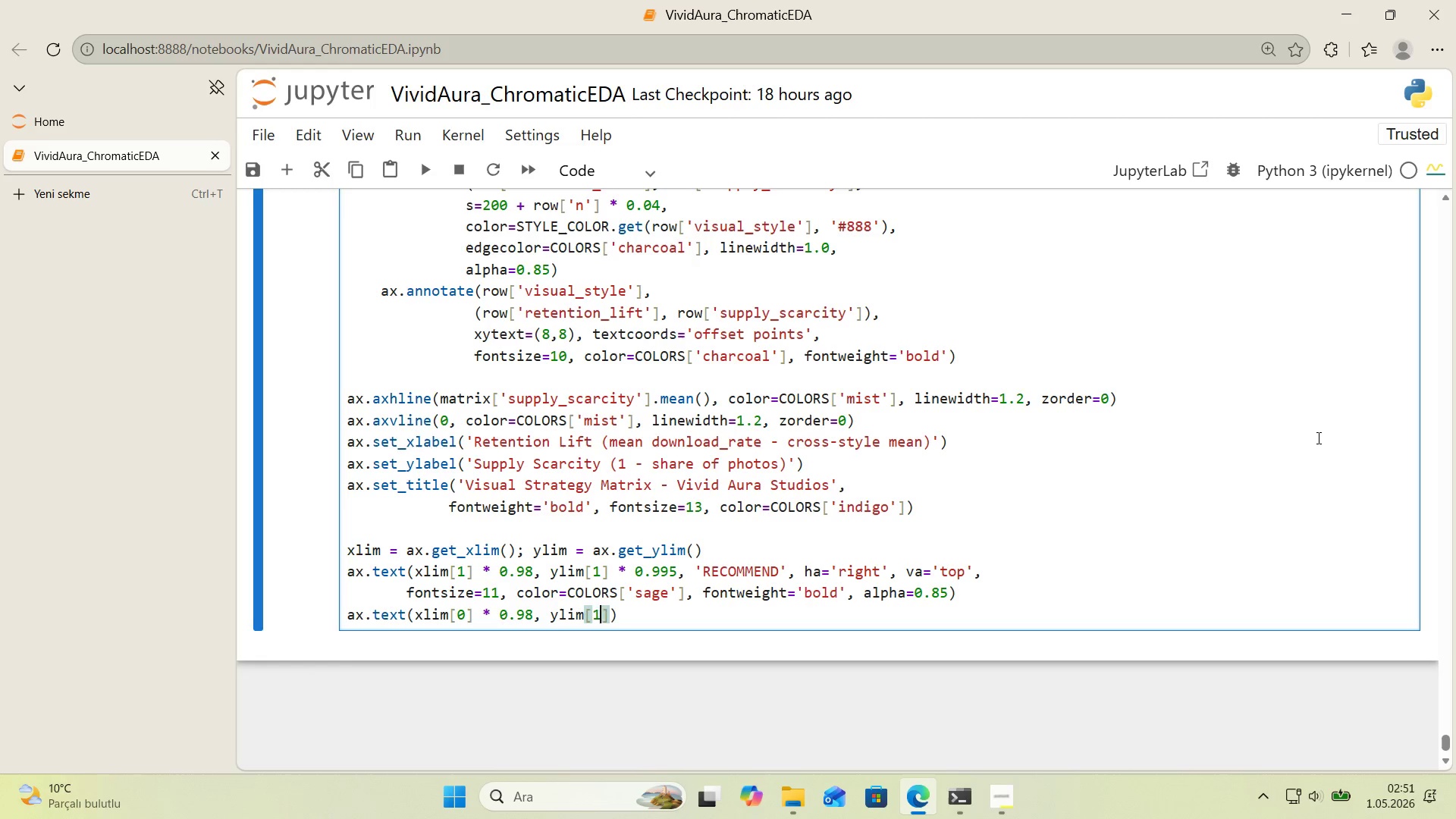 
key(ArrowRight)
 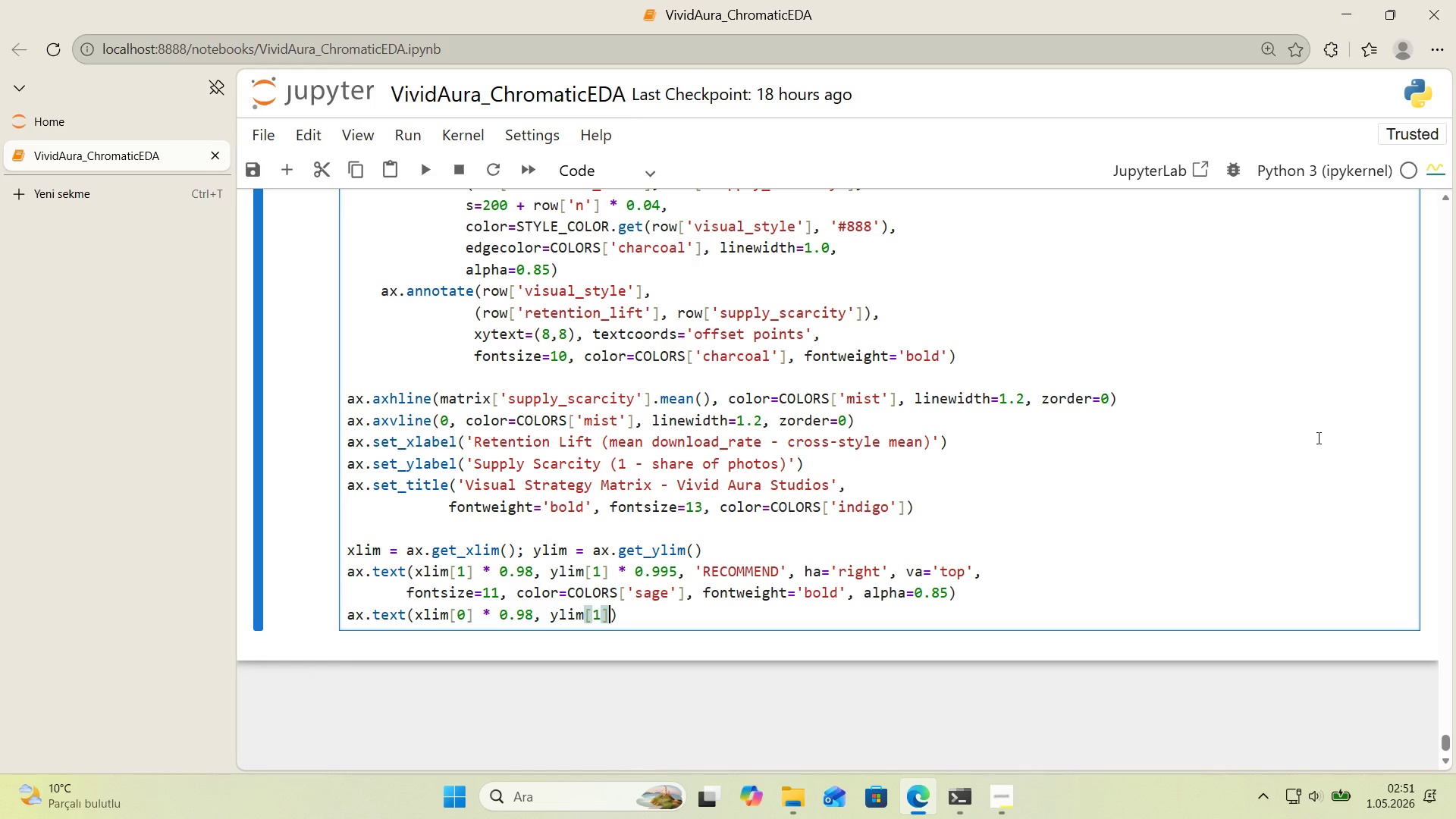 
type( * 0.995, @@)
 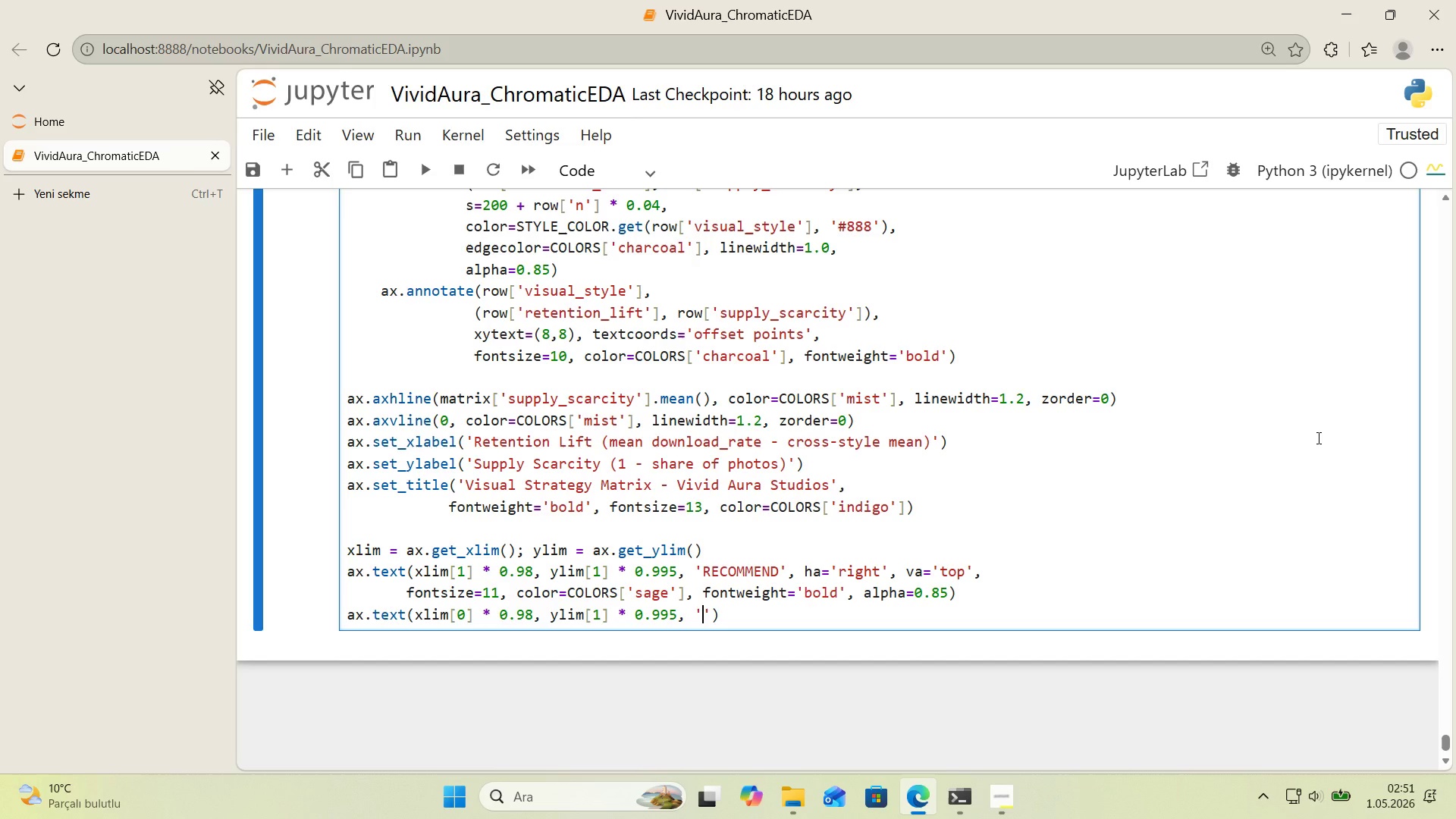 
 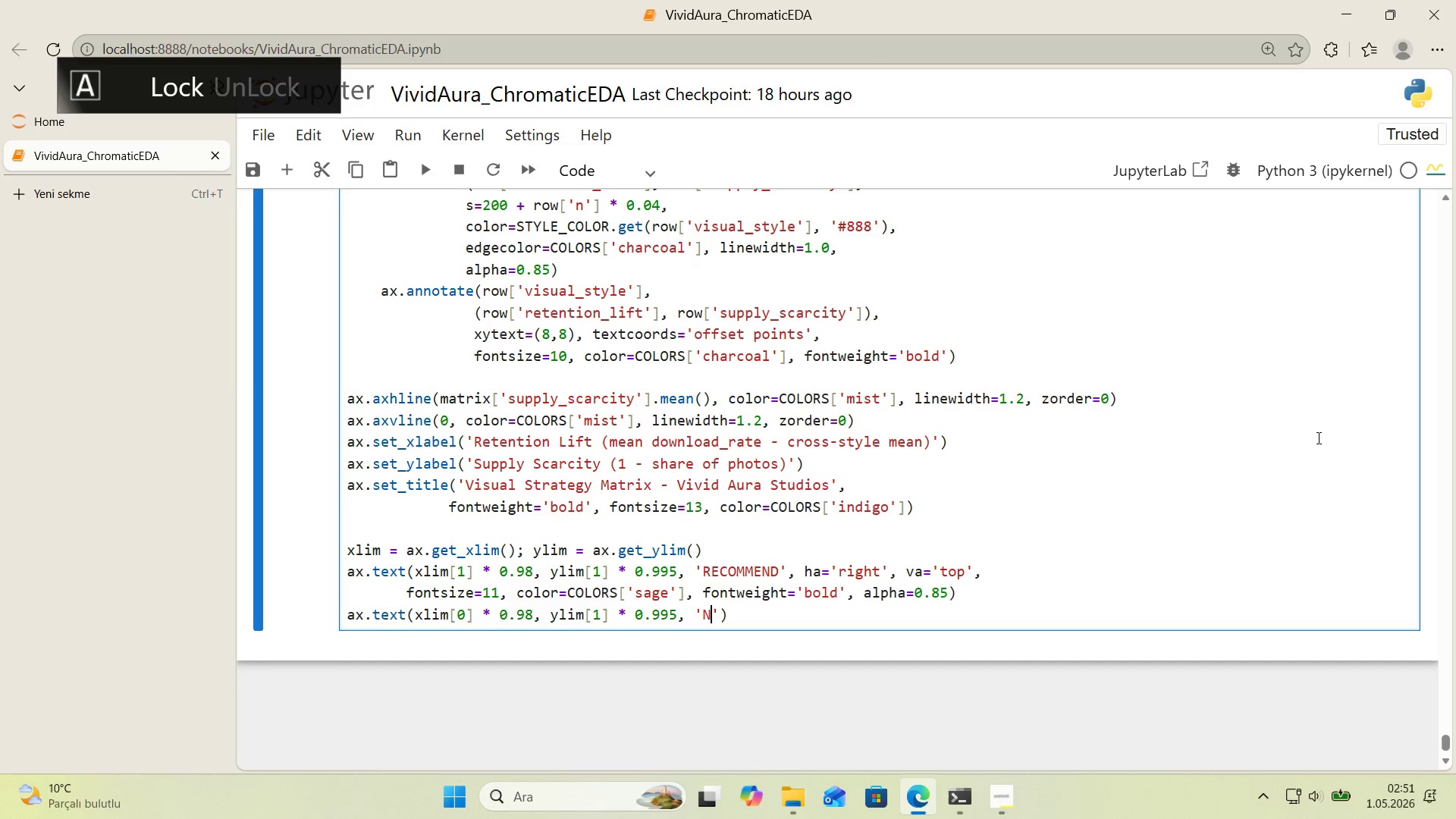 
key(ArrowLeft)
 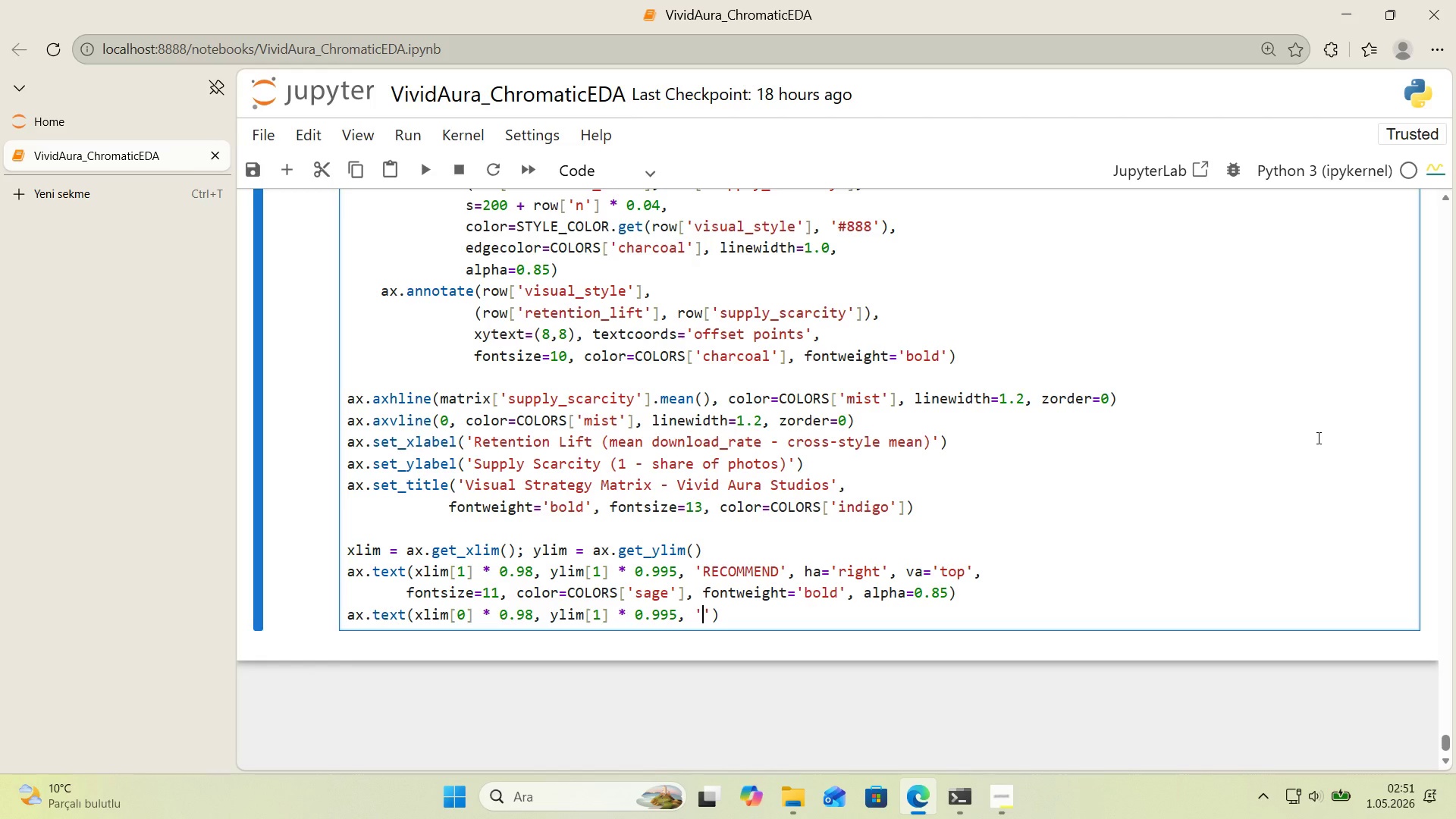 
type(NICHE)
 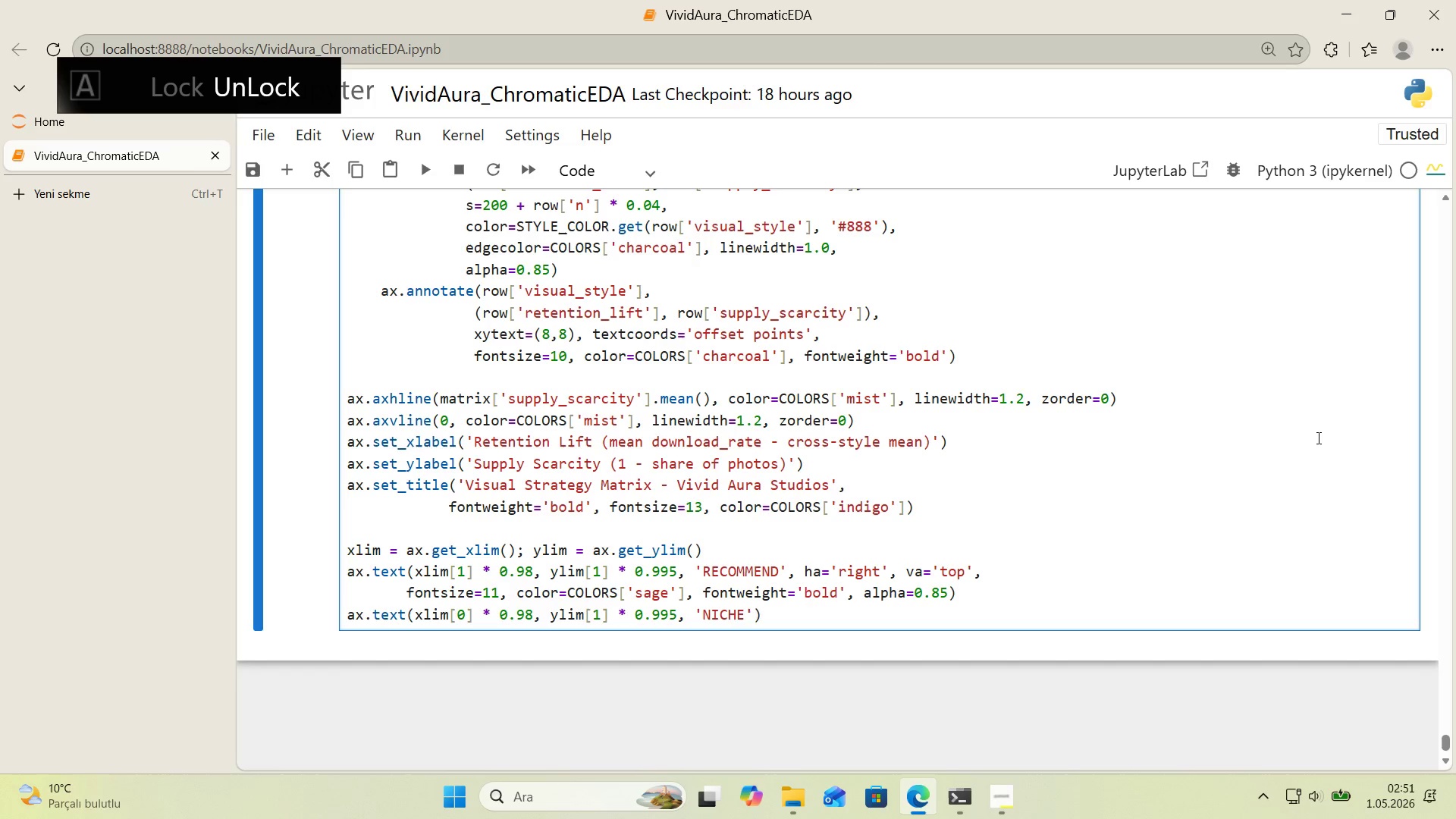 
key(ArrowRight)
 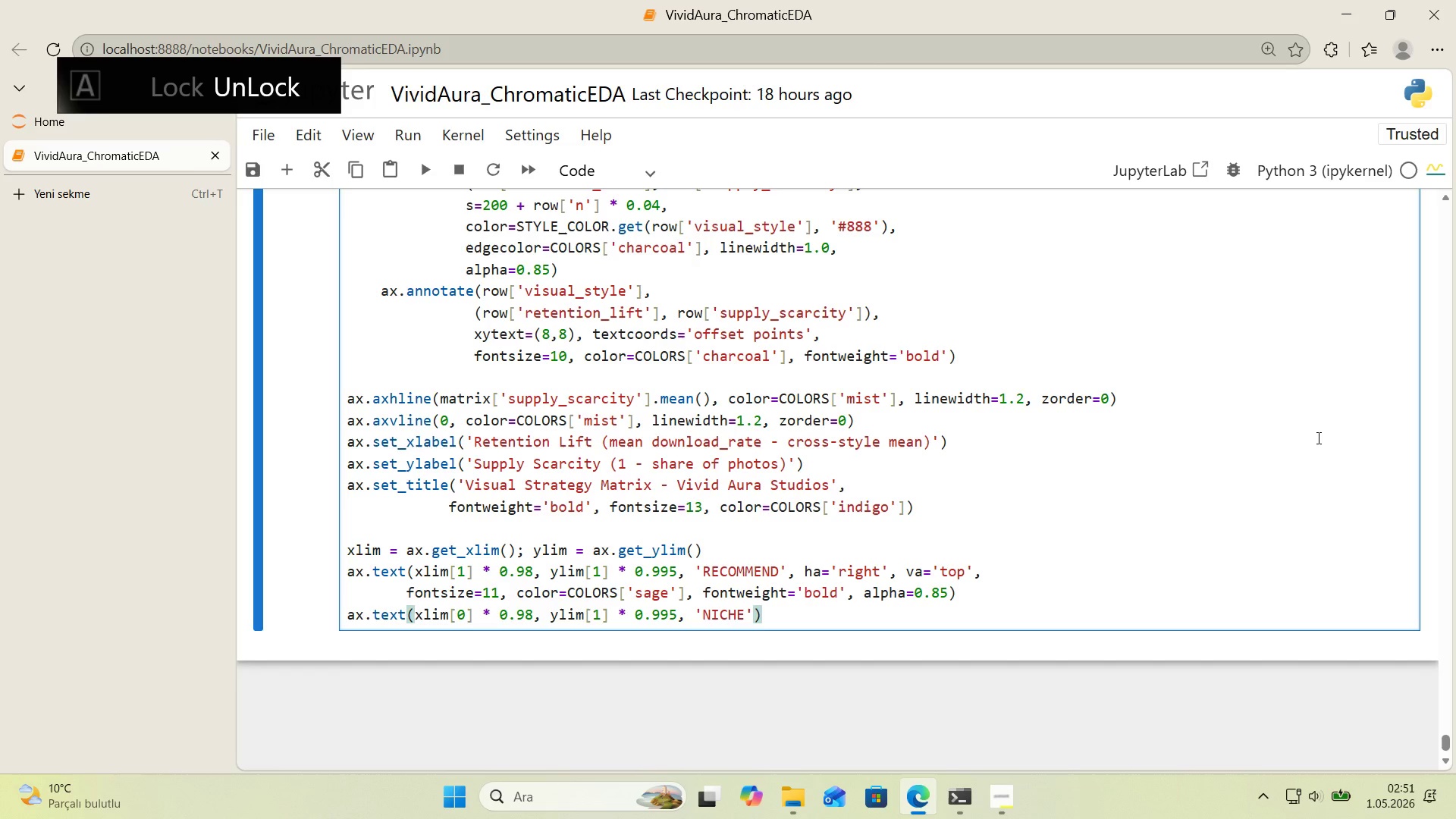 
type(, ha)@@)
 